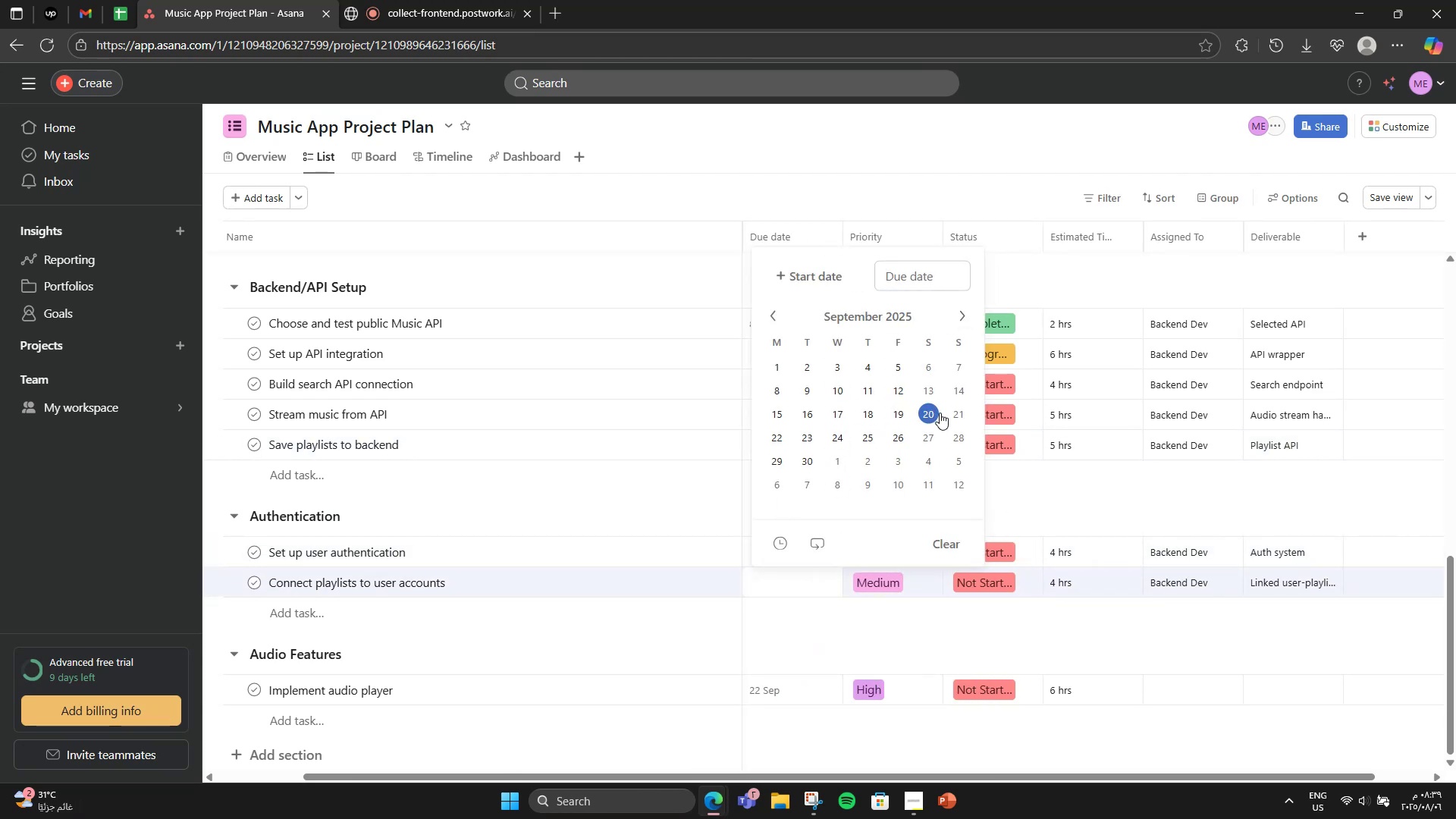 
double_click([1017, 491])
 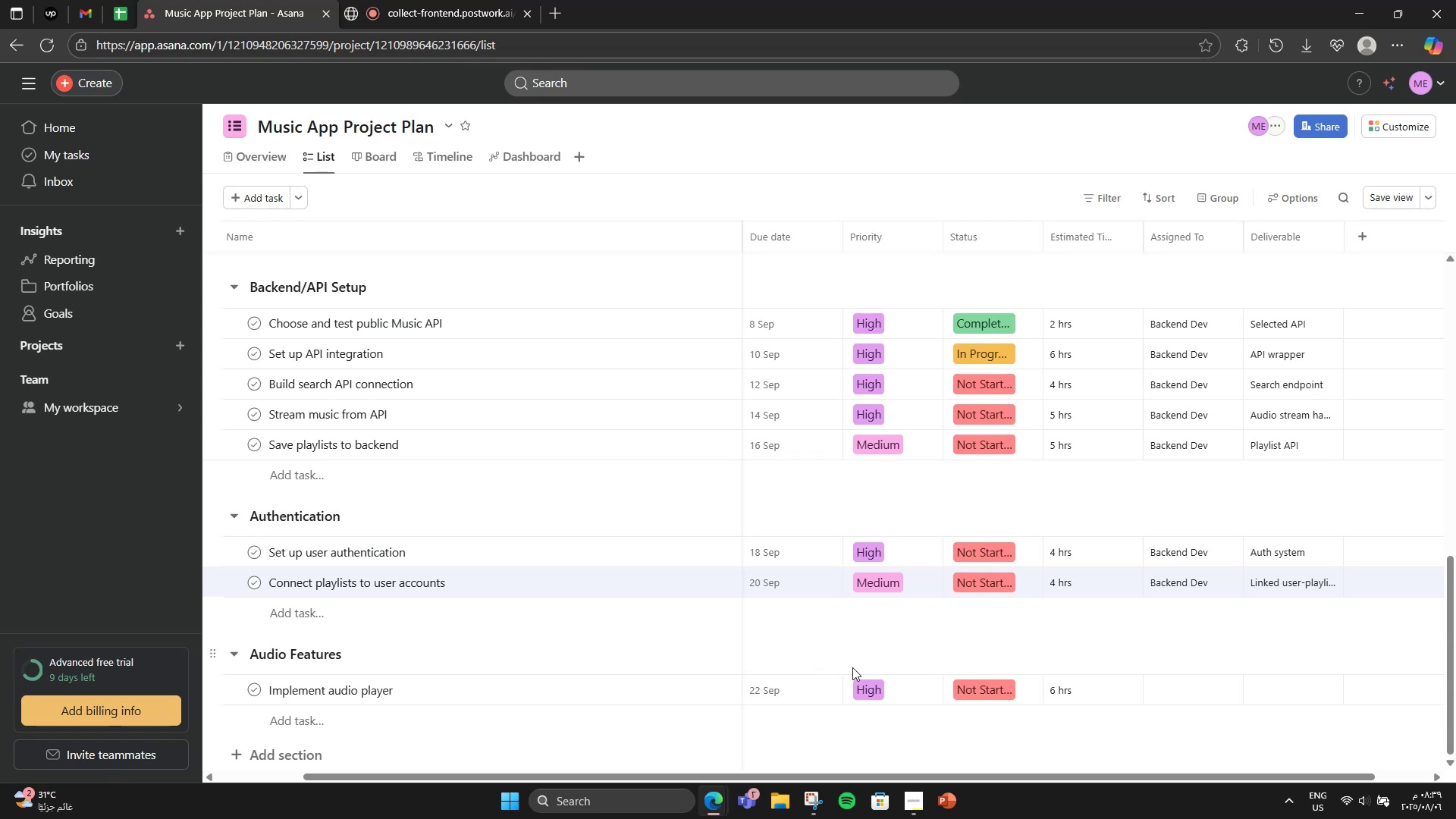 
scroll: coordinate [1086, 642], scroll_direction: down, amount: 1.0
 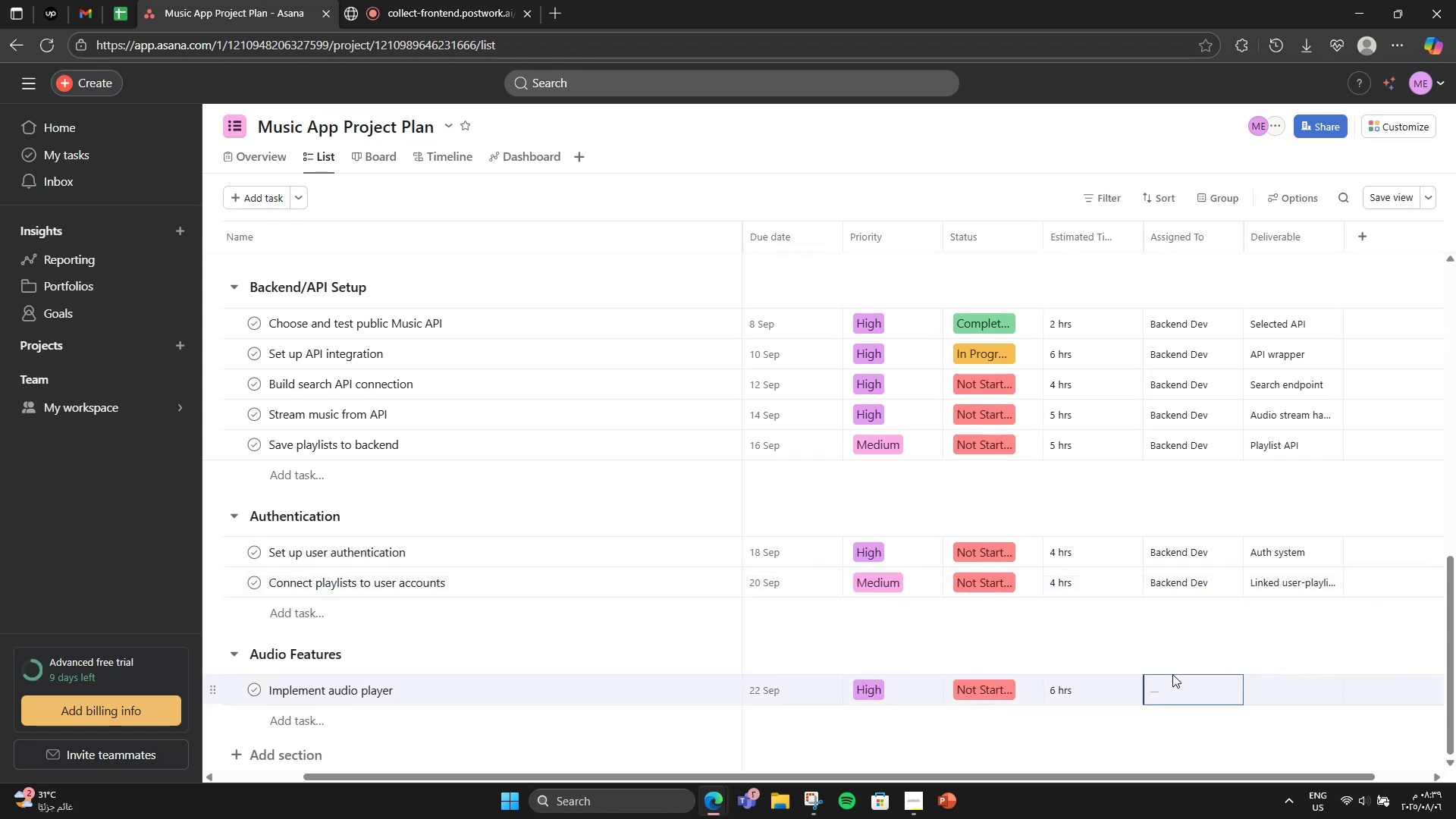 
double_click([1172, 681])
 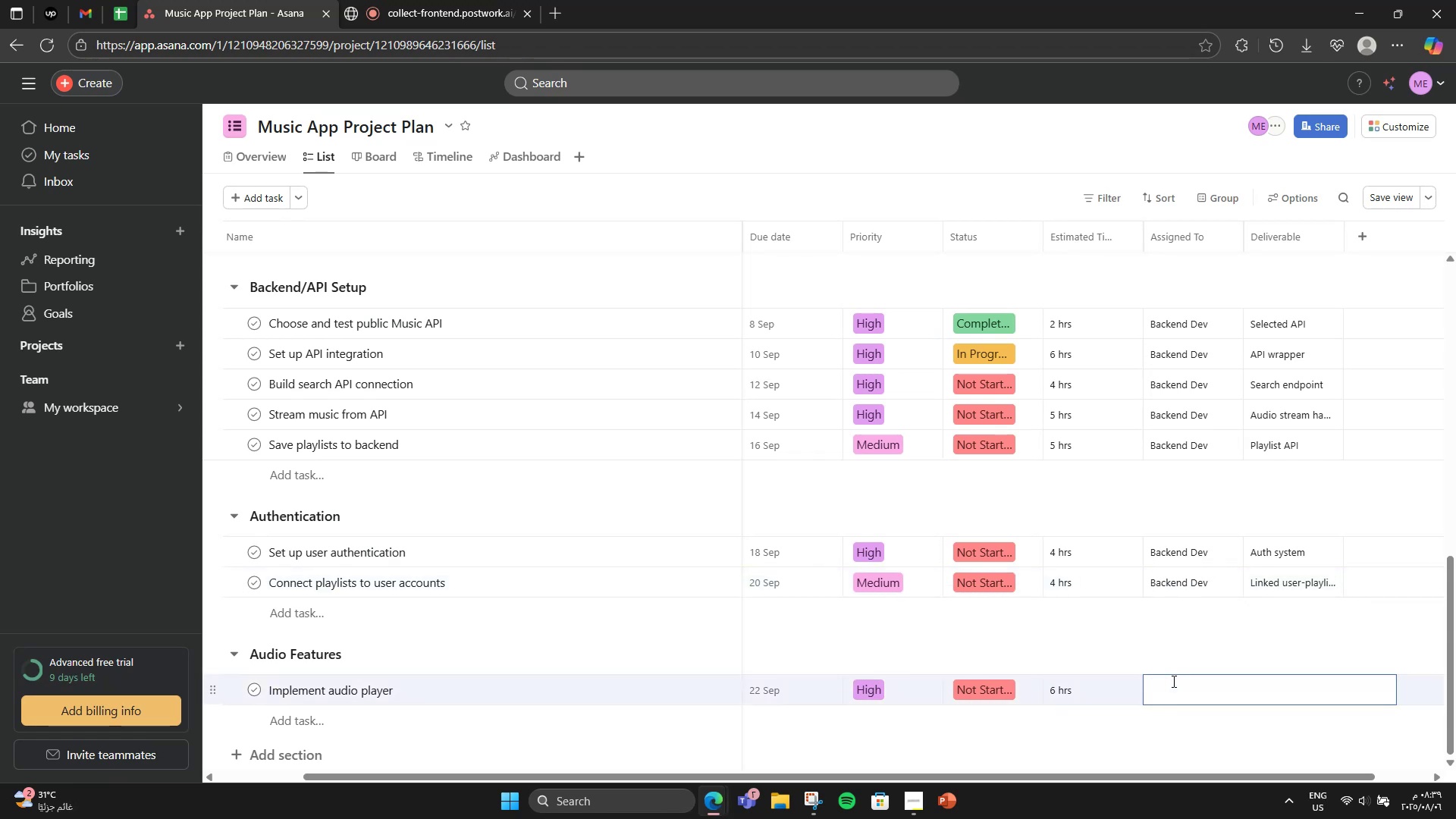 
mouse_move([1120, 679])
 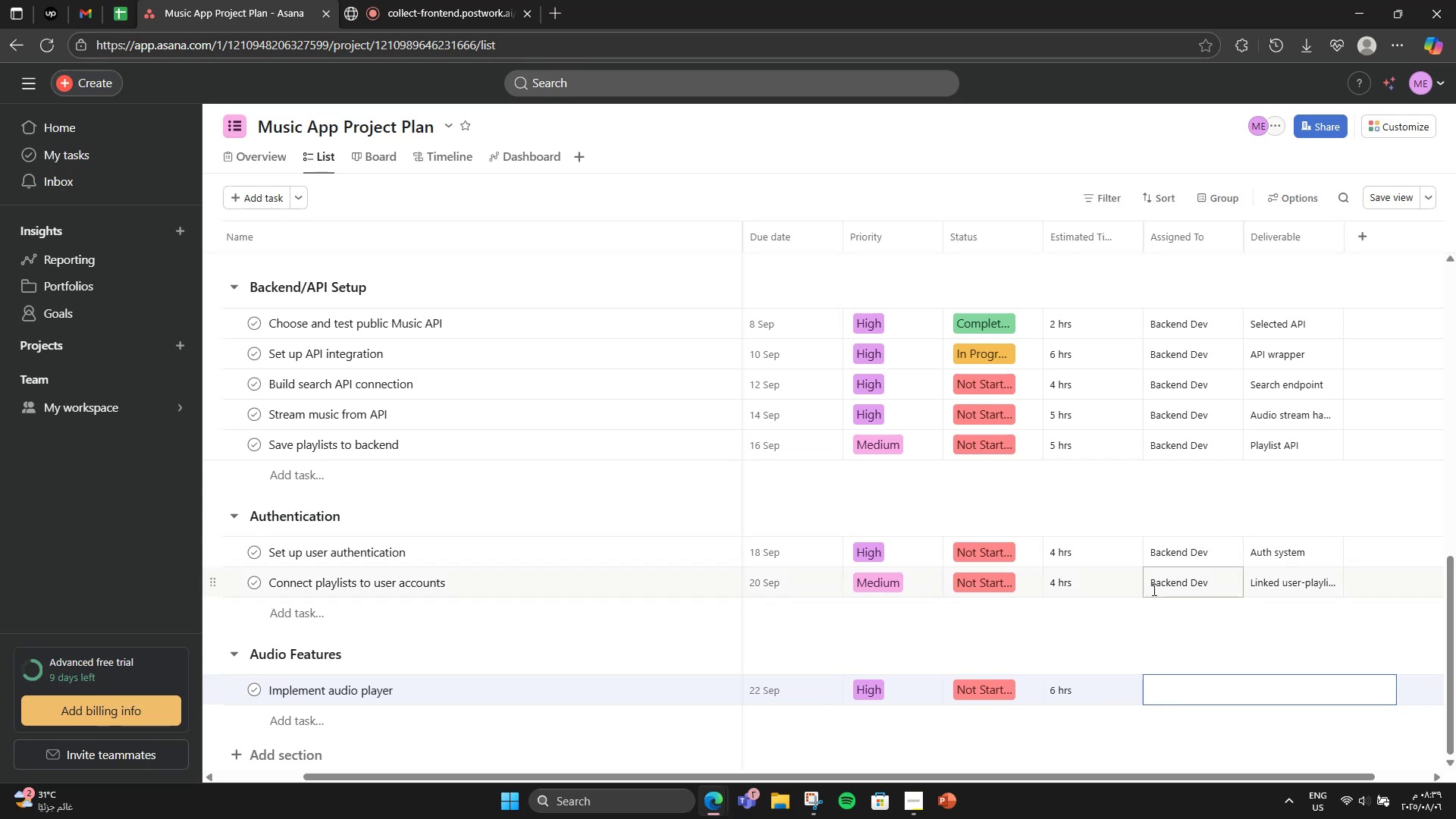 
double_click([1153, 589])
 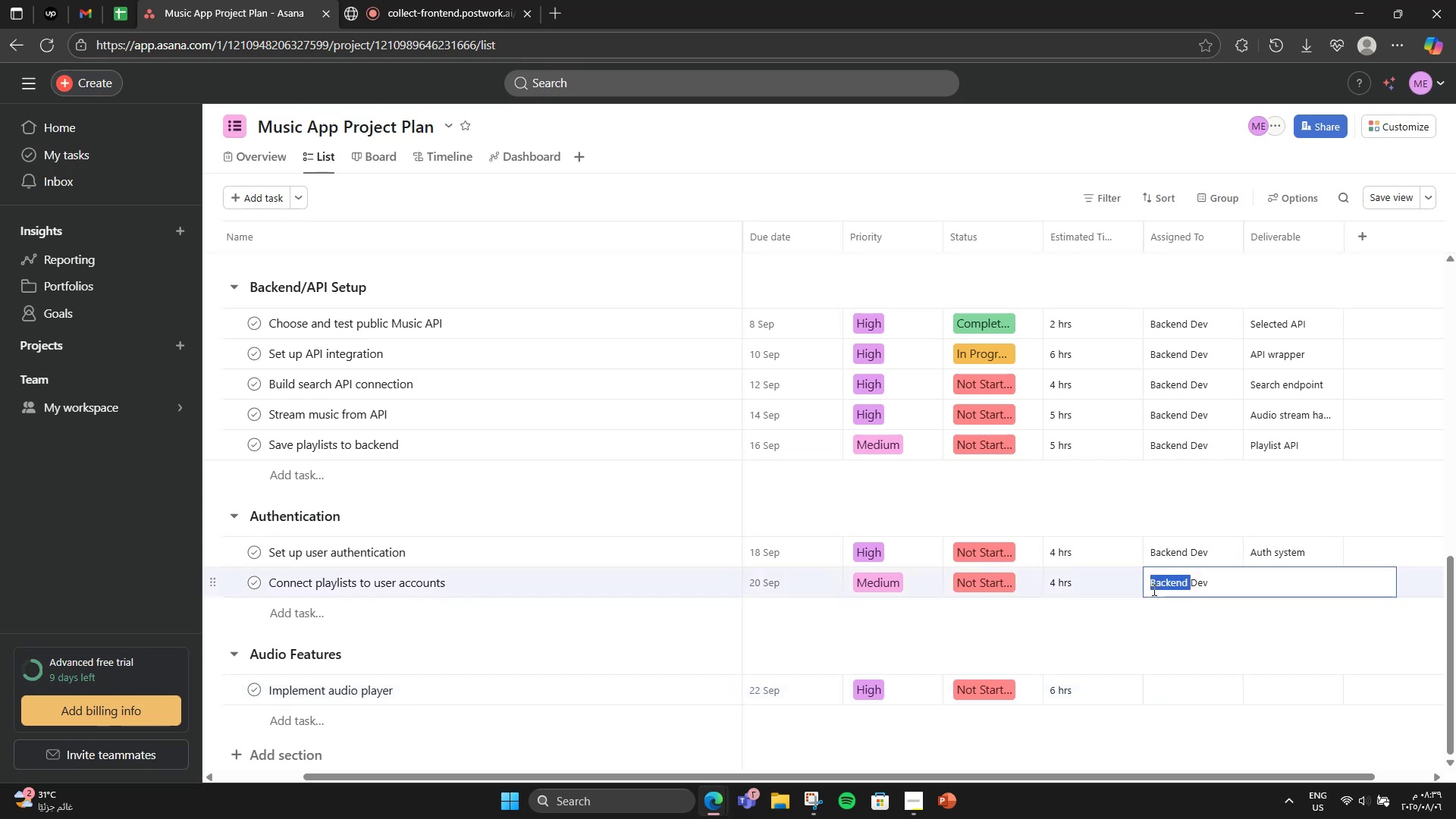 
triple_click([1153, 589])
 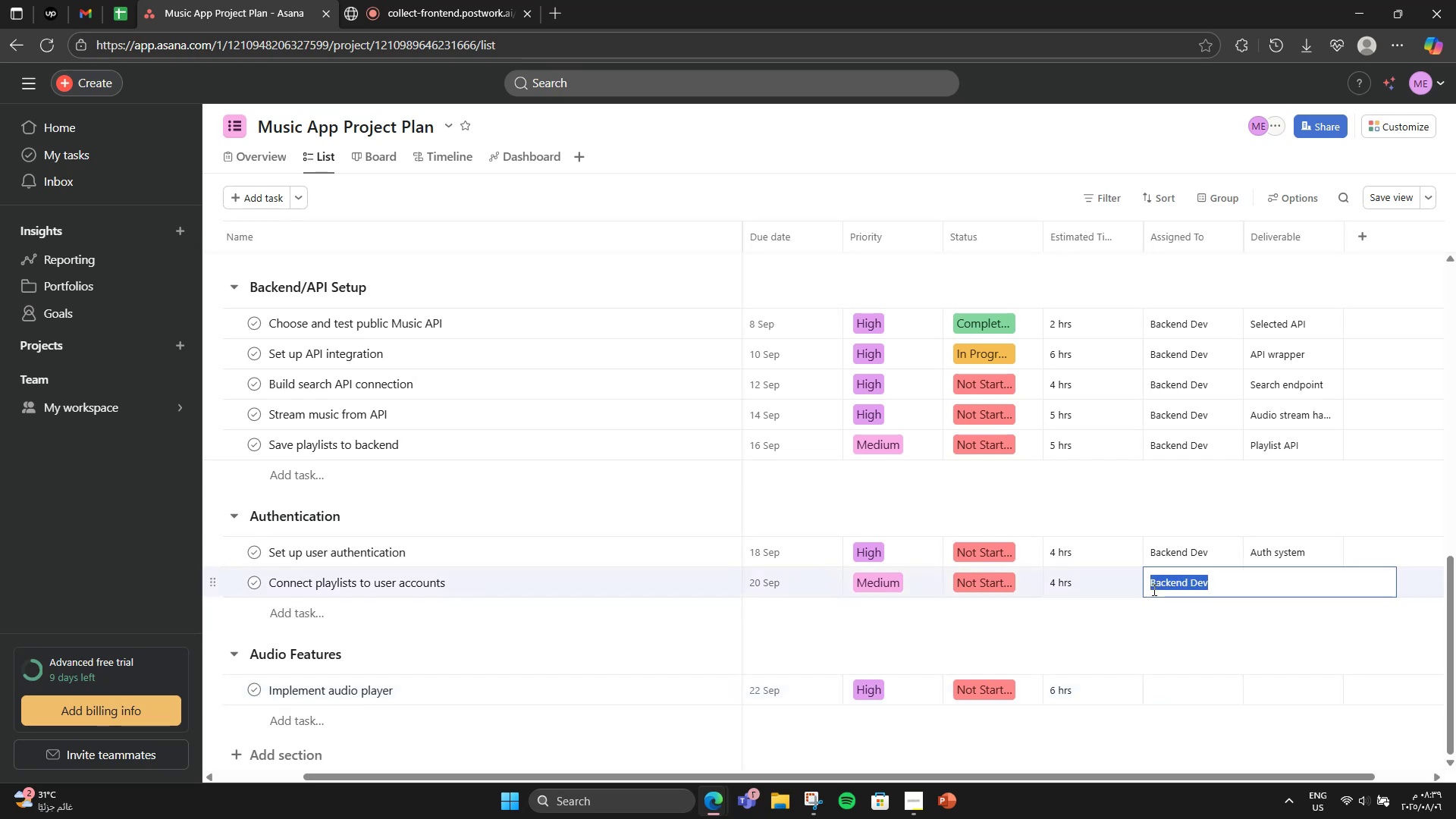 
scroll: coordinate [1169, 554], scroll_direction: up, amount: 6.0
 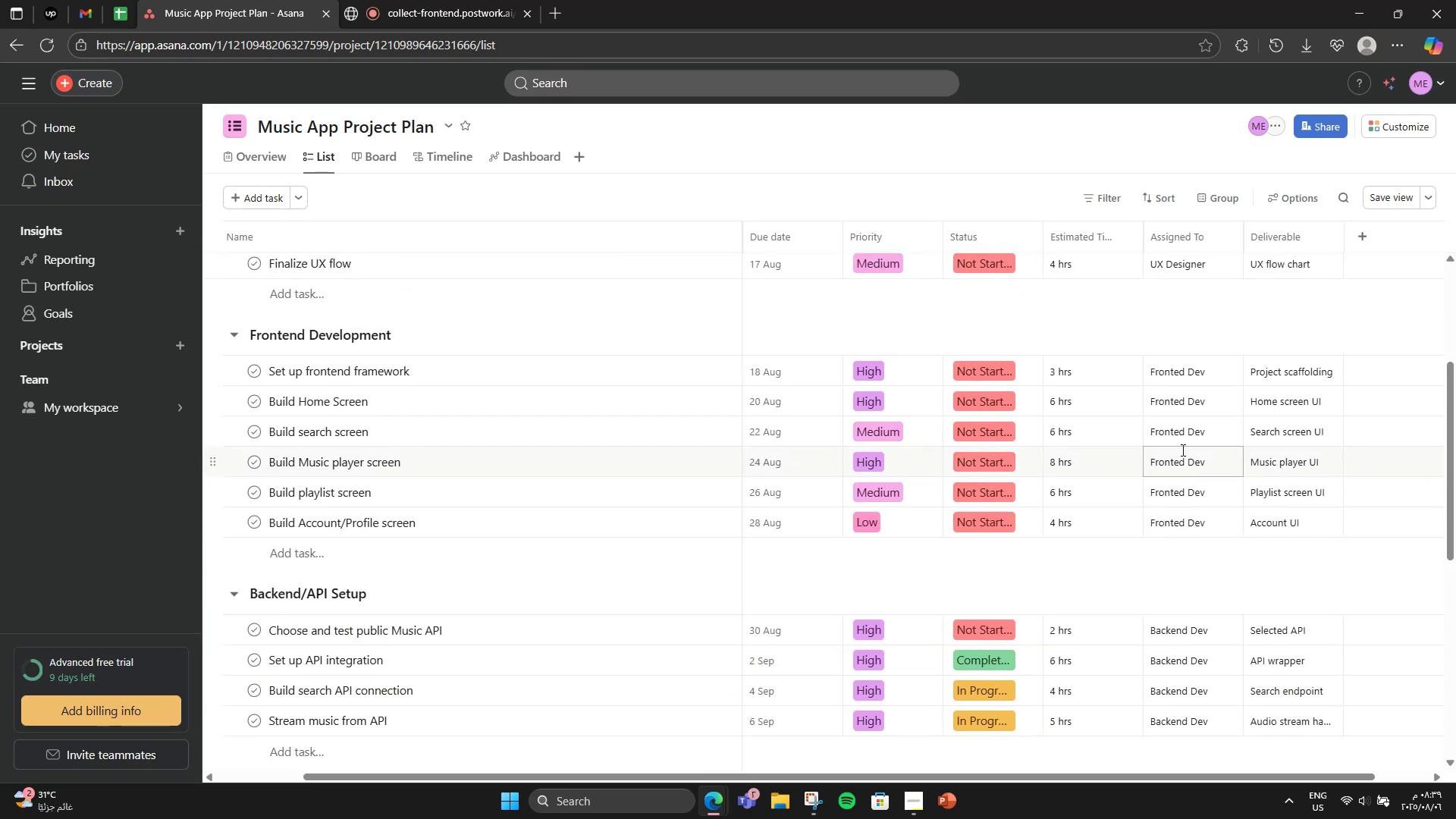 
double_click([1181, 450])
 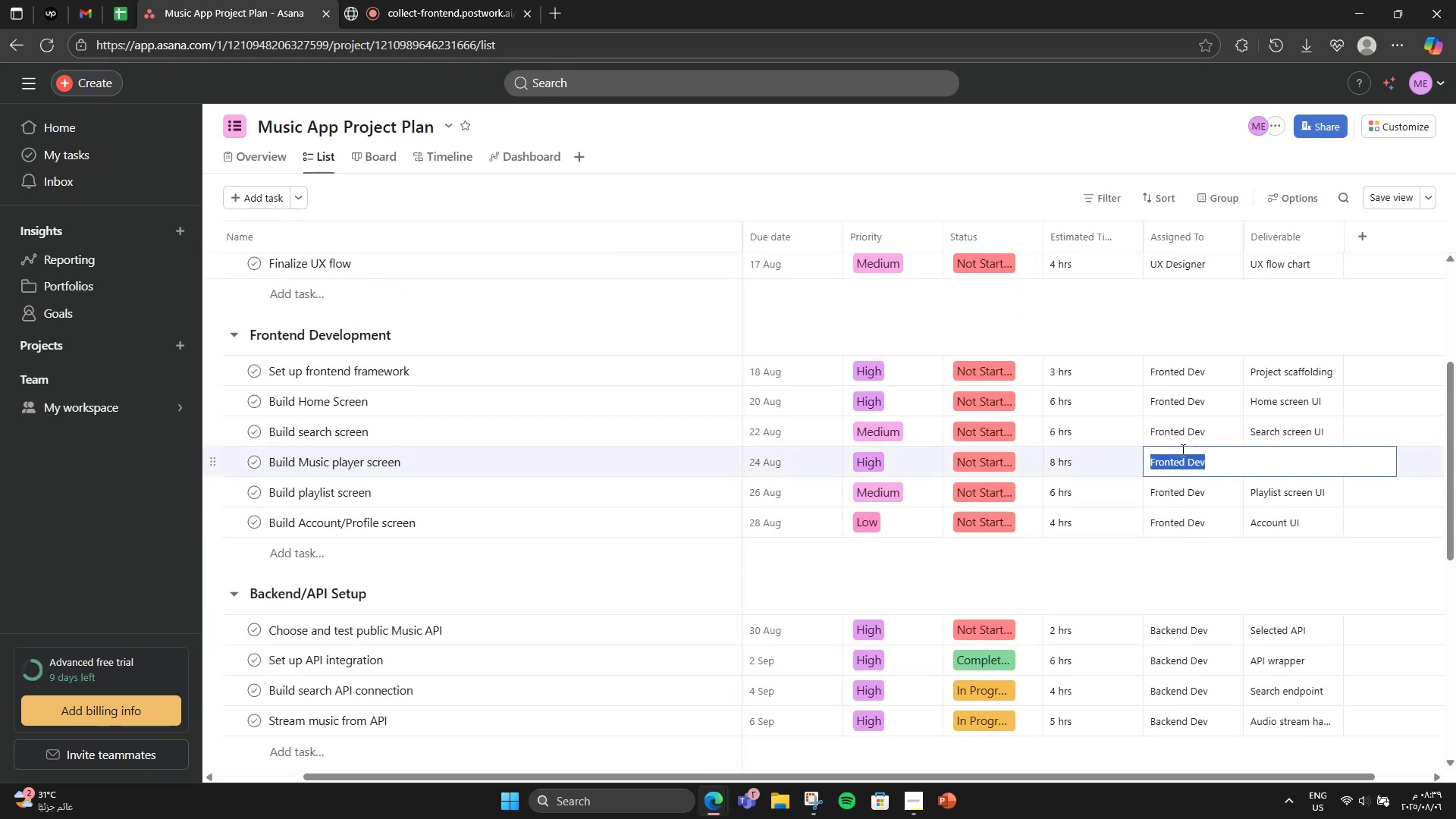 
triple_click([1181, 450])
 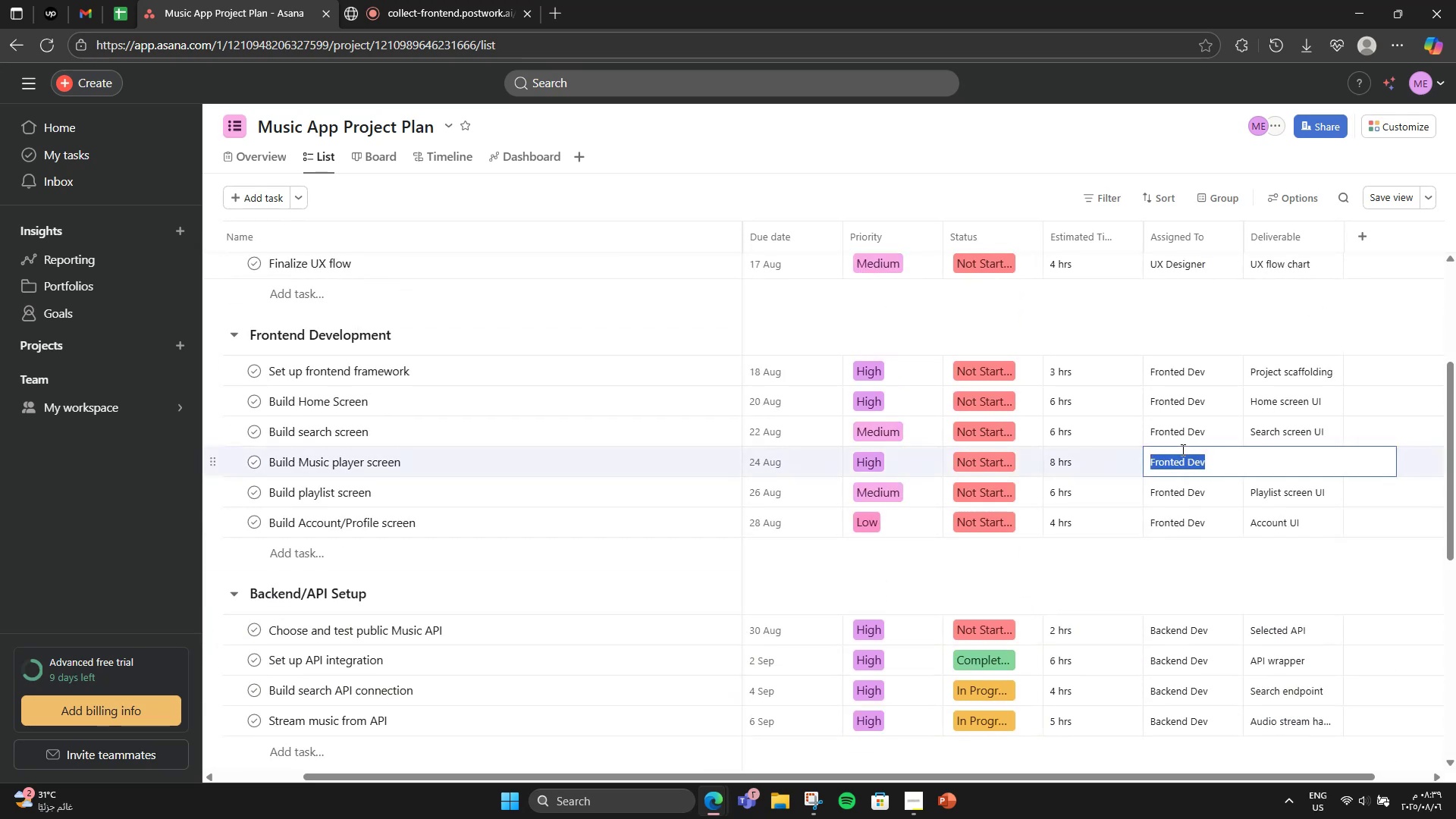 
key(Control+C)
 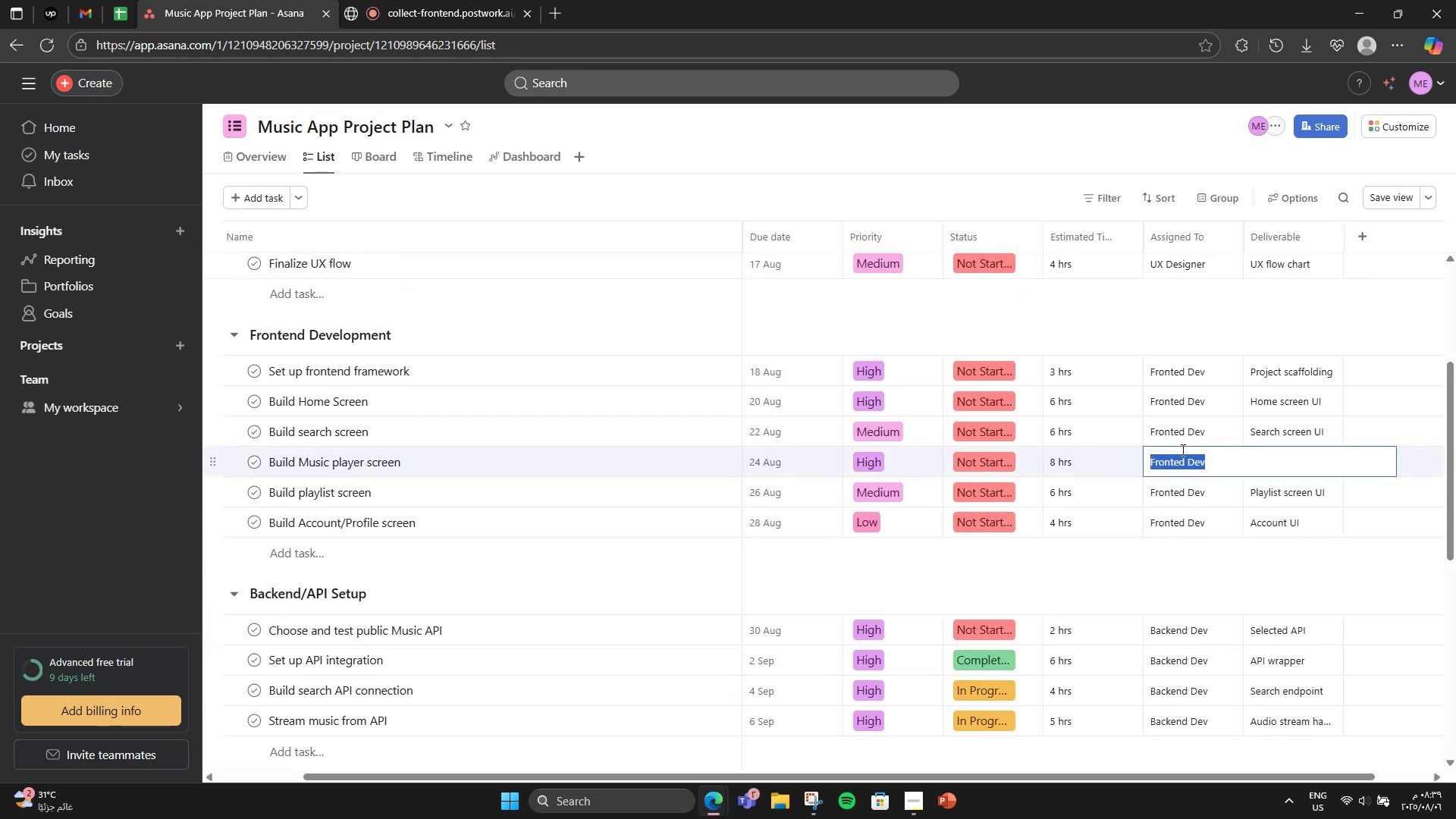 
scroll: coordinate [1178, 664], scroll_direction: down, amount: 8.0
 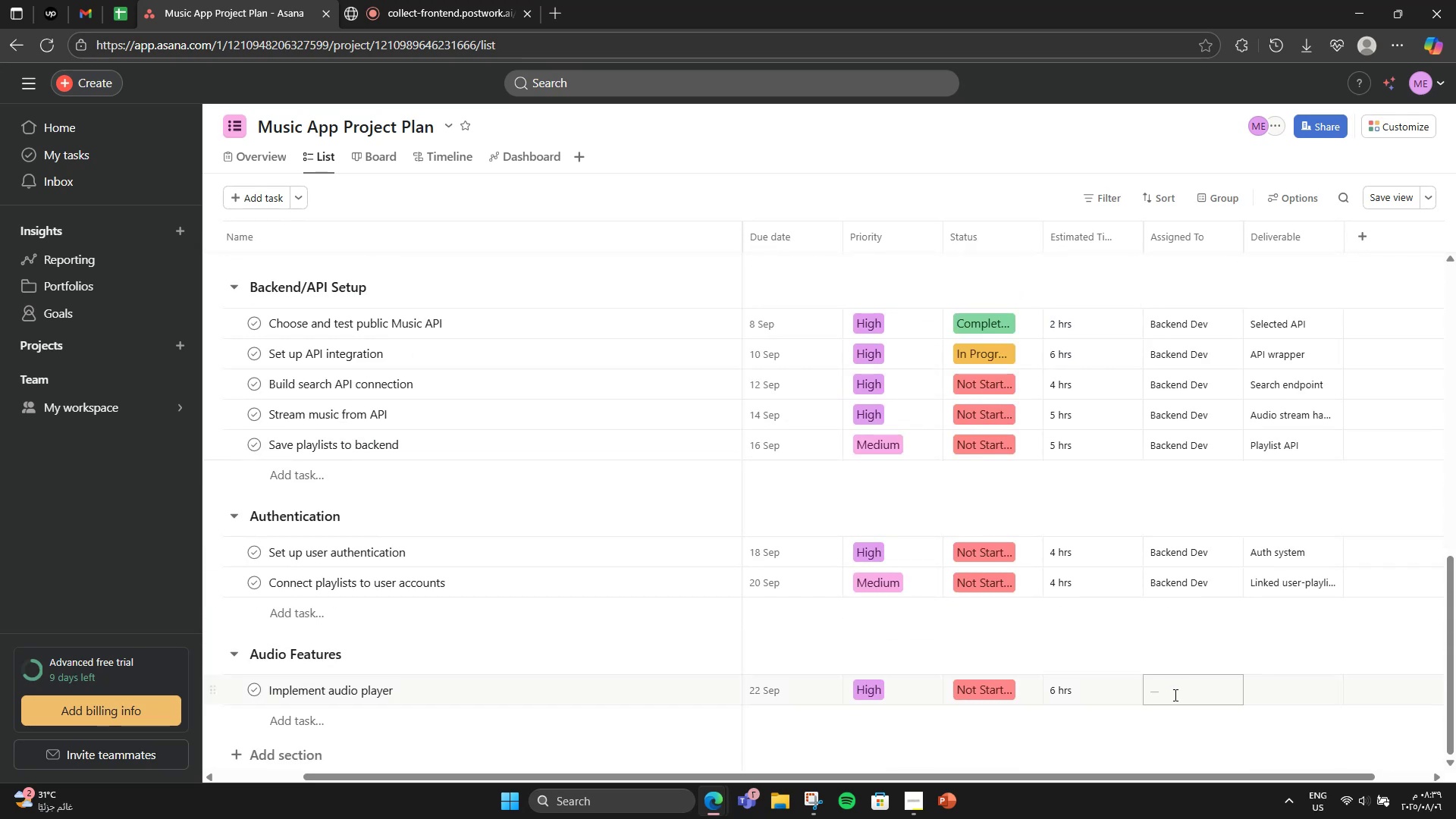 
left_click([1174, 695])
 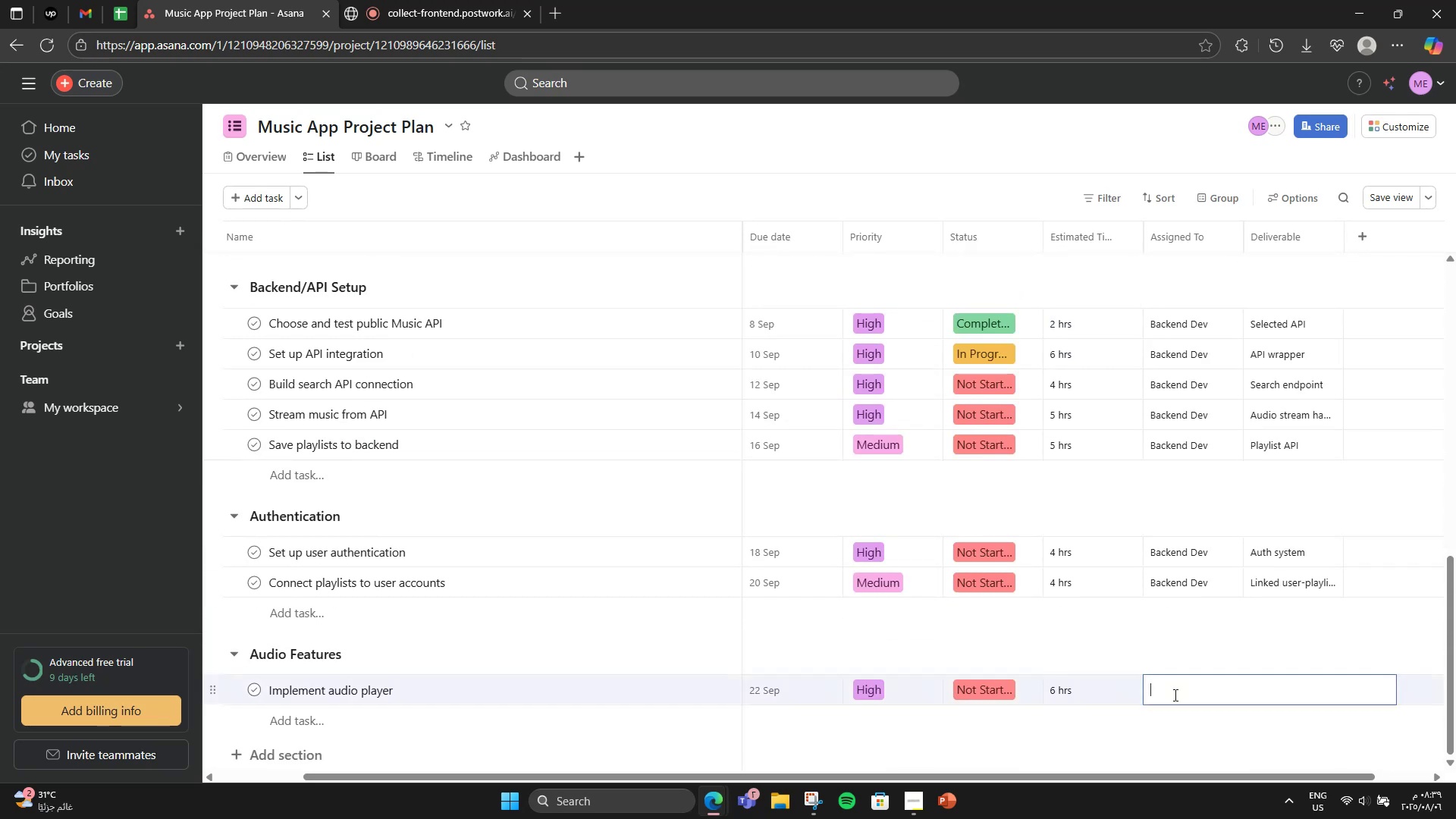 
key(Control+V)
 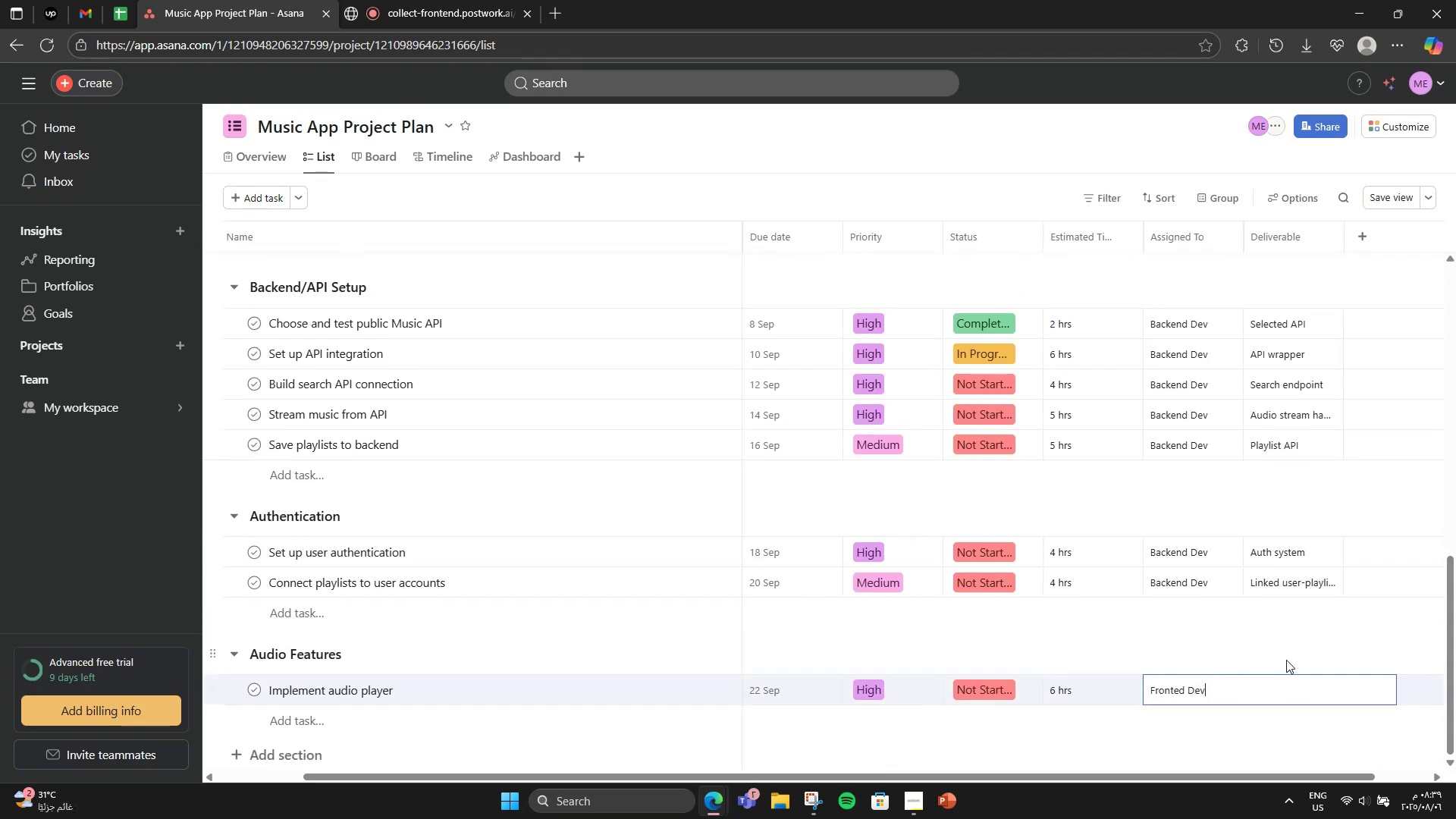 
left_click([1286, 660])
 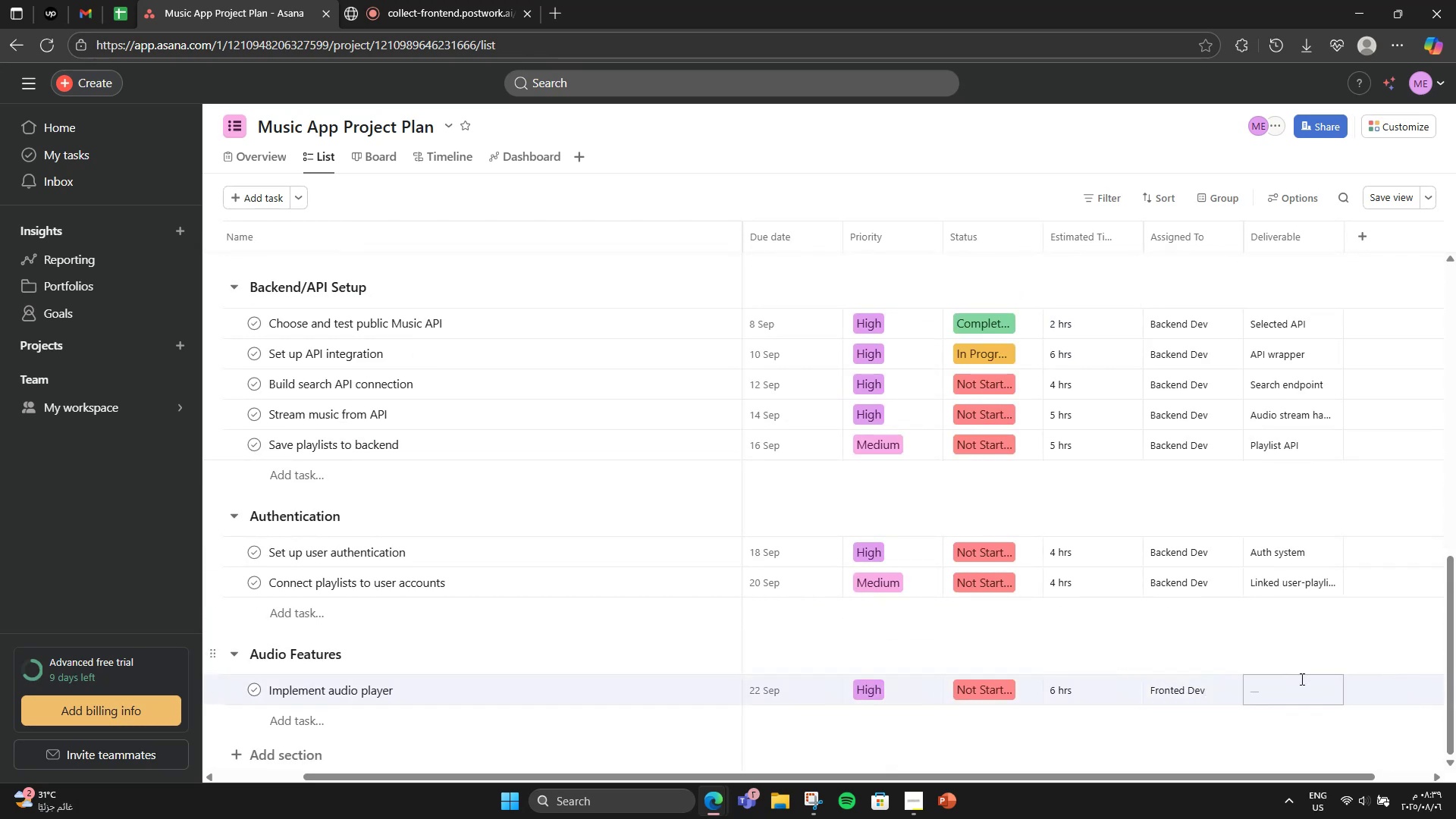 
left_click([1305, 682])
 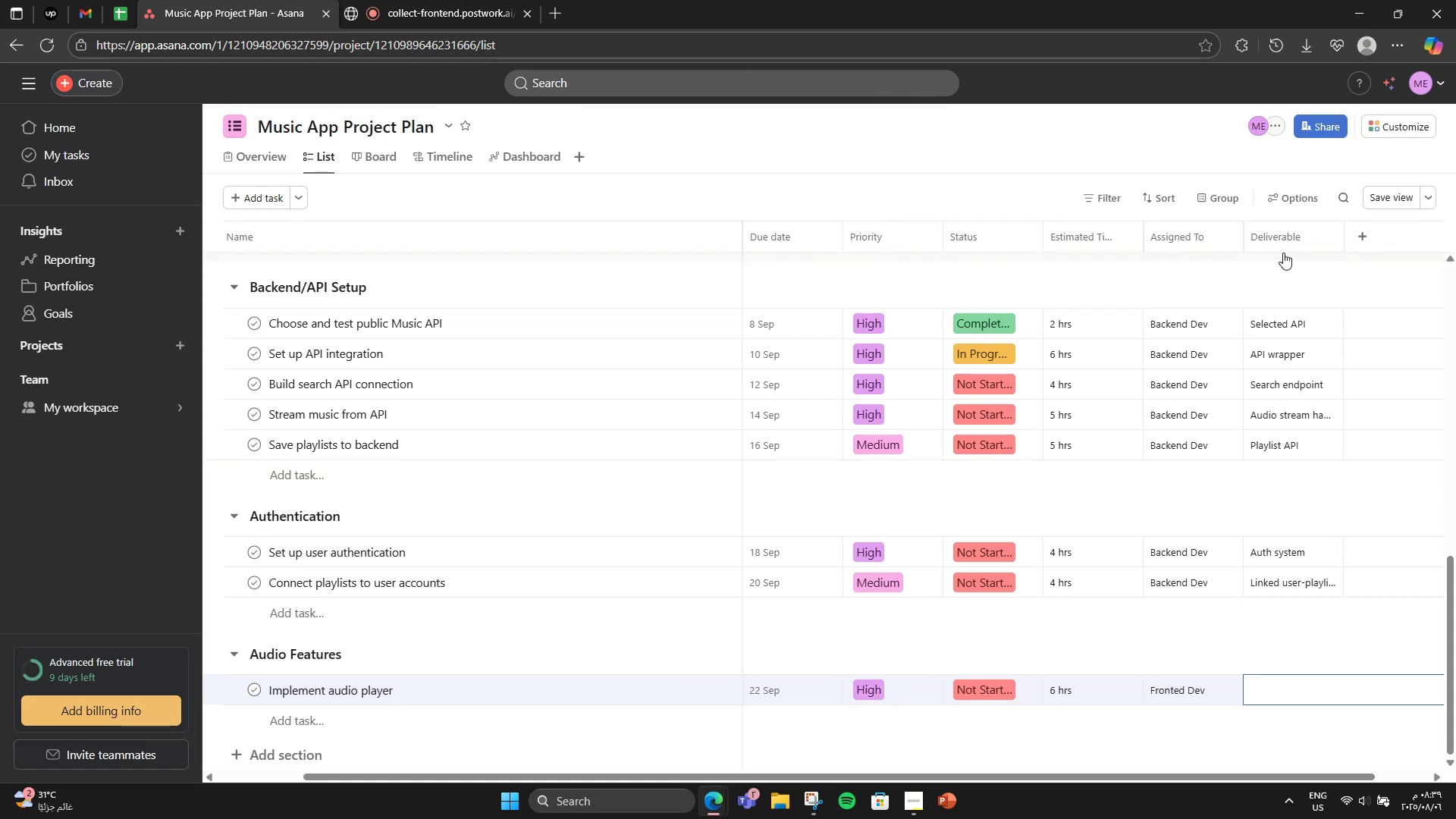 
mouse_move([1190, 249])
 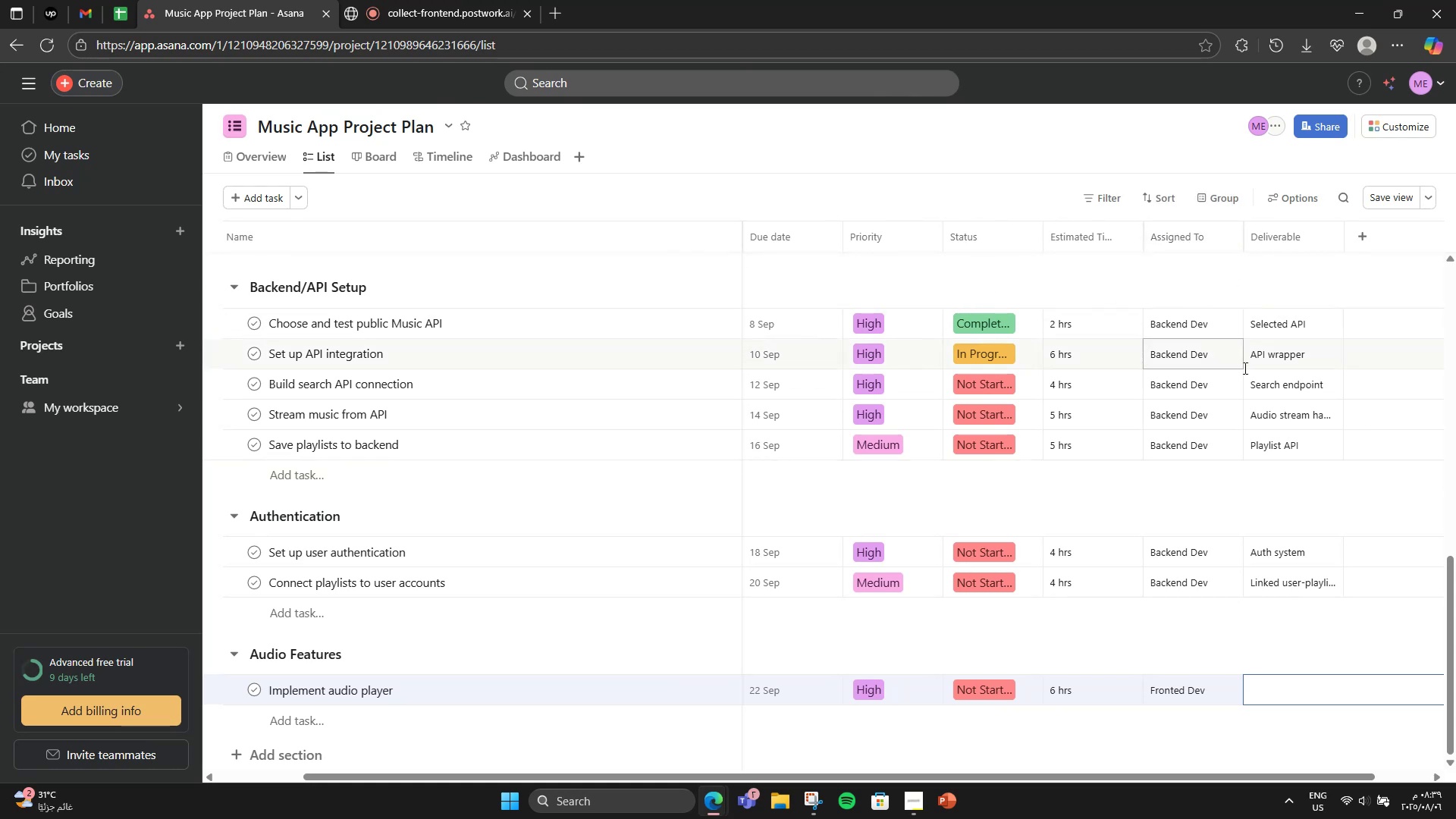 
mouse_move([1240, 436])
 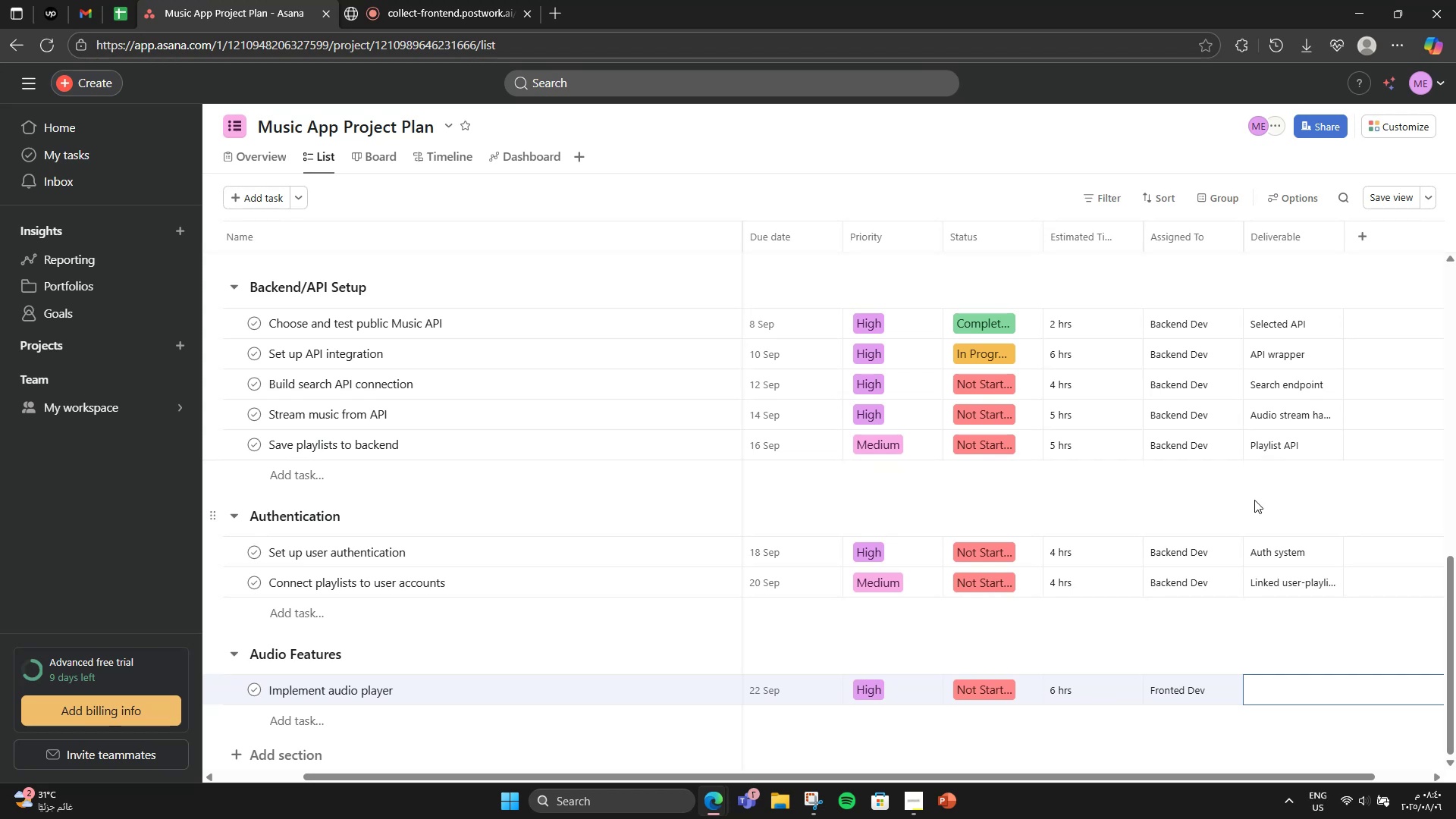 
wait(5.07)
 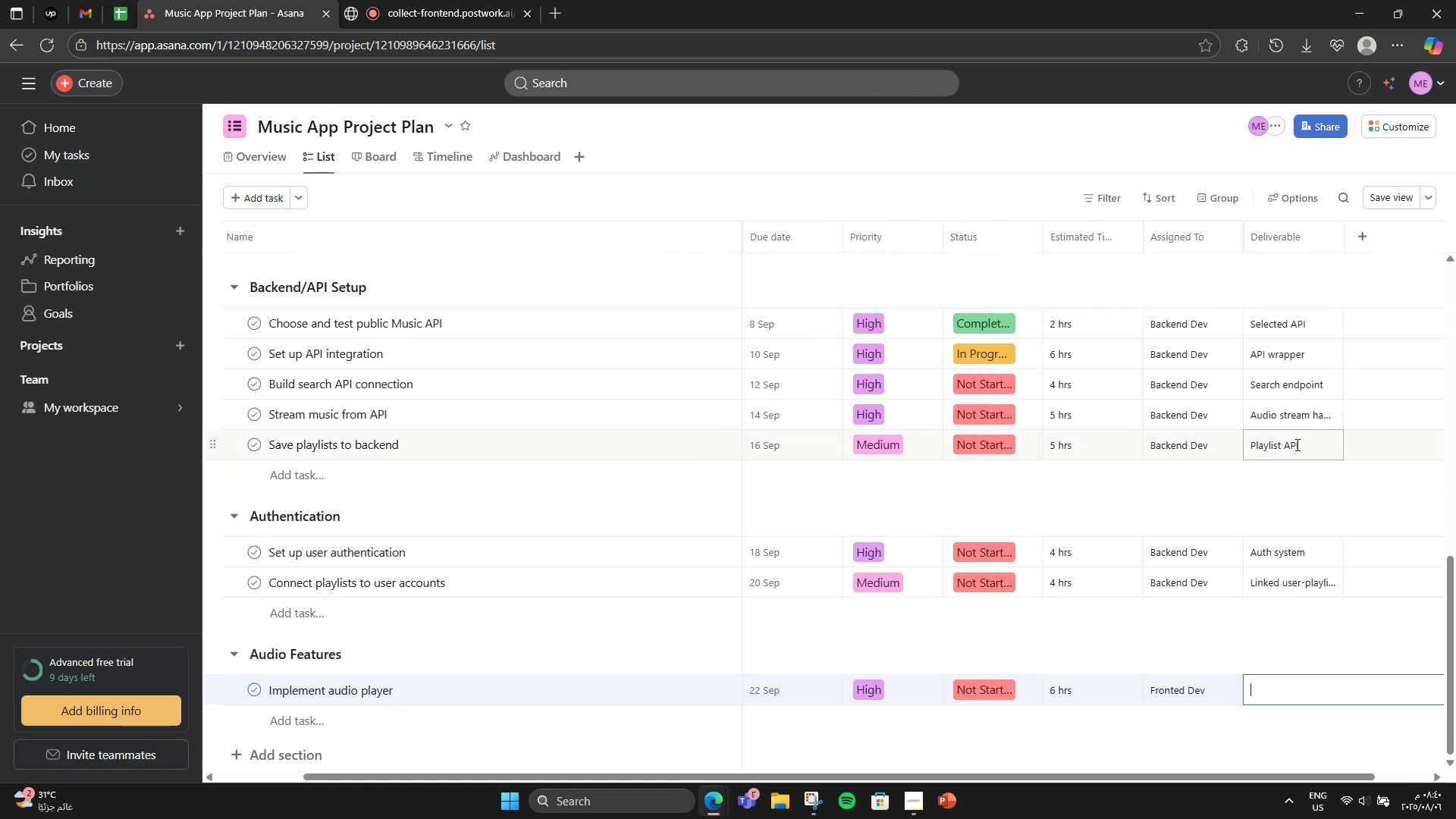 
hold_key(key=CapsLock, duration=0.31)
 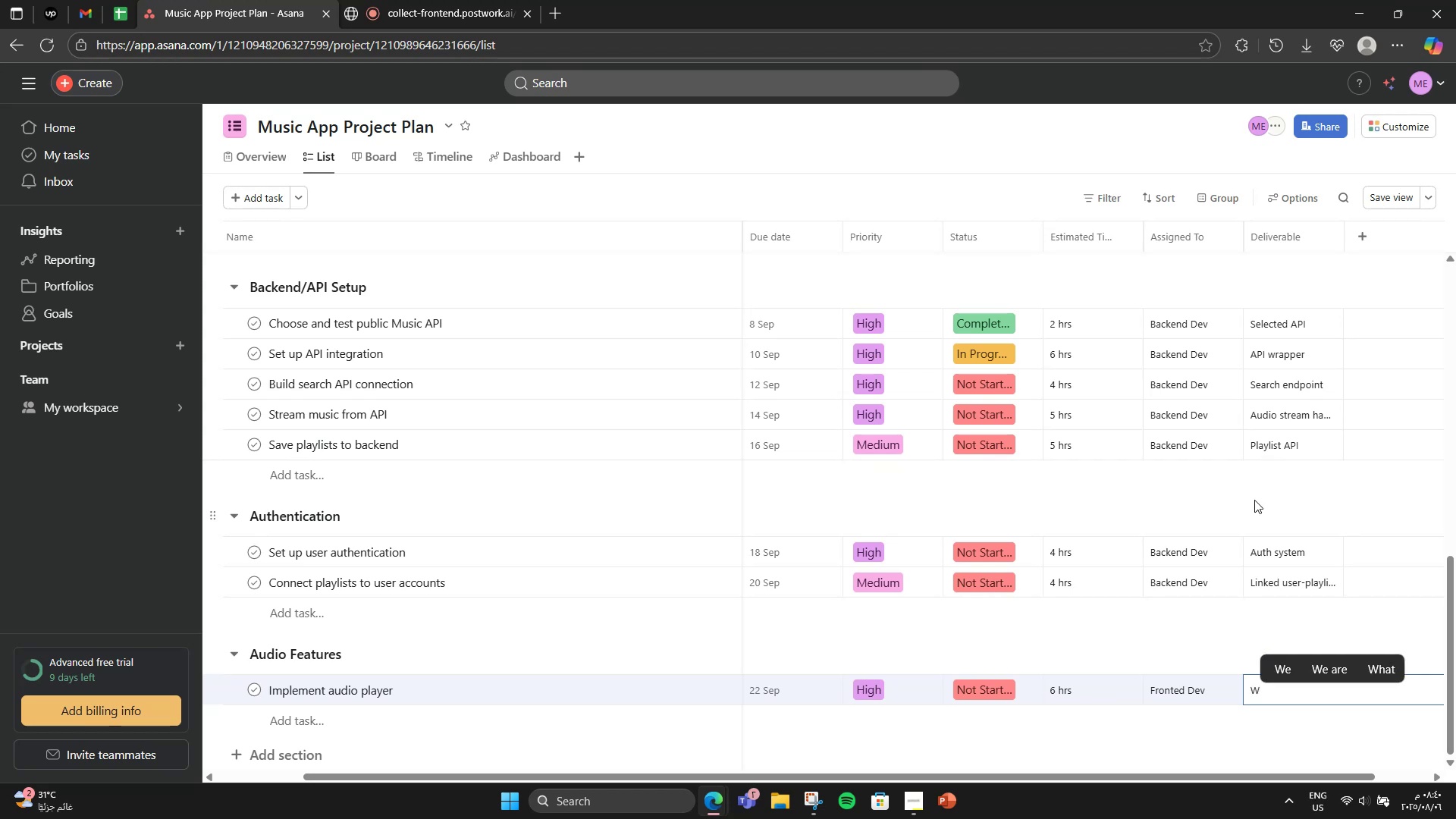 
type(Working audio player)
 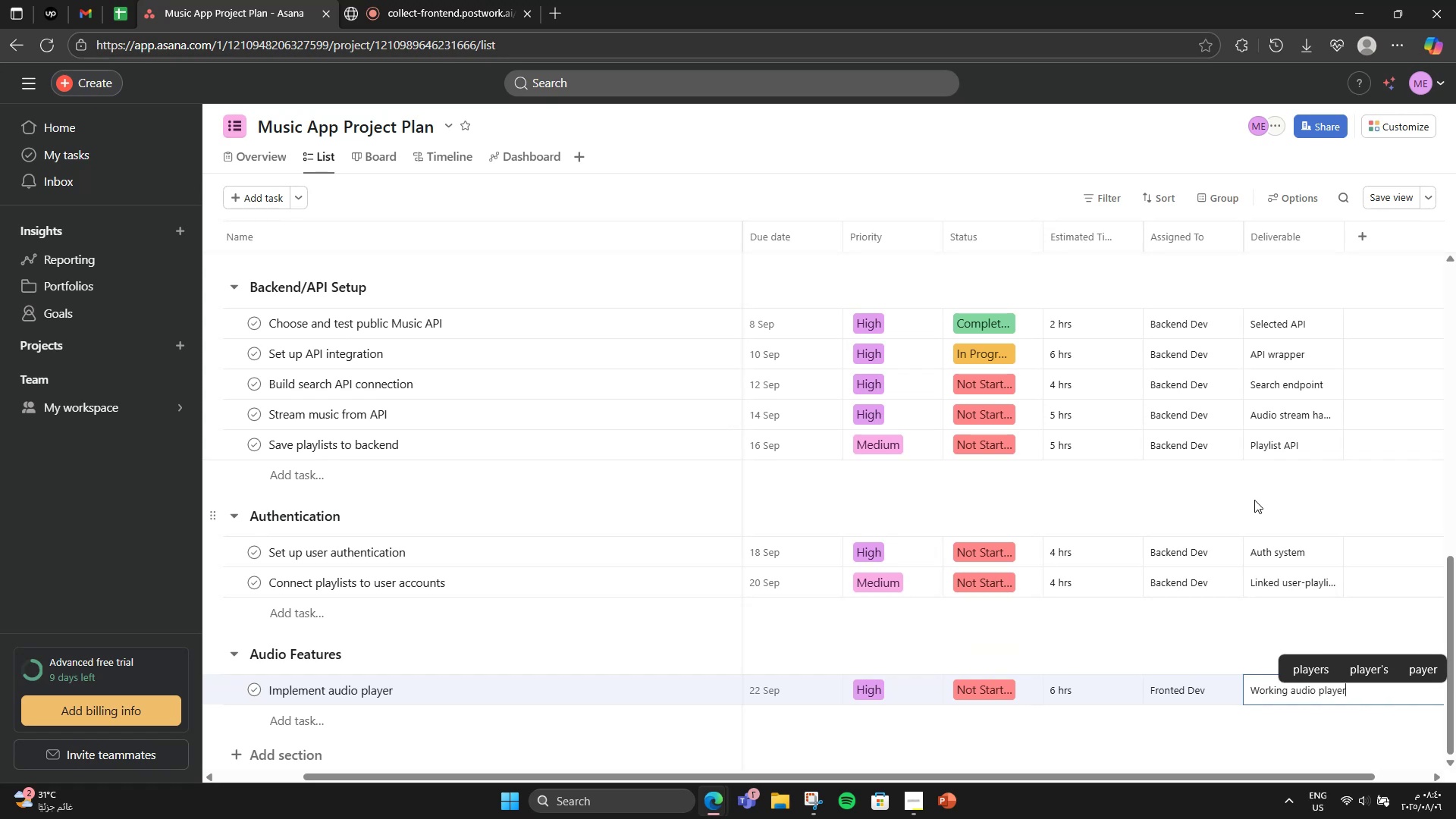 
left_click([1242, 507])
 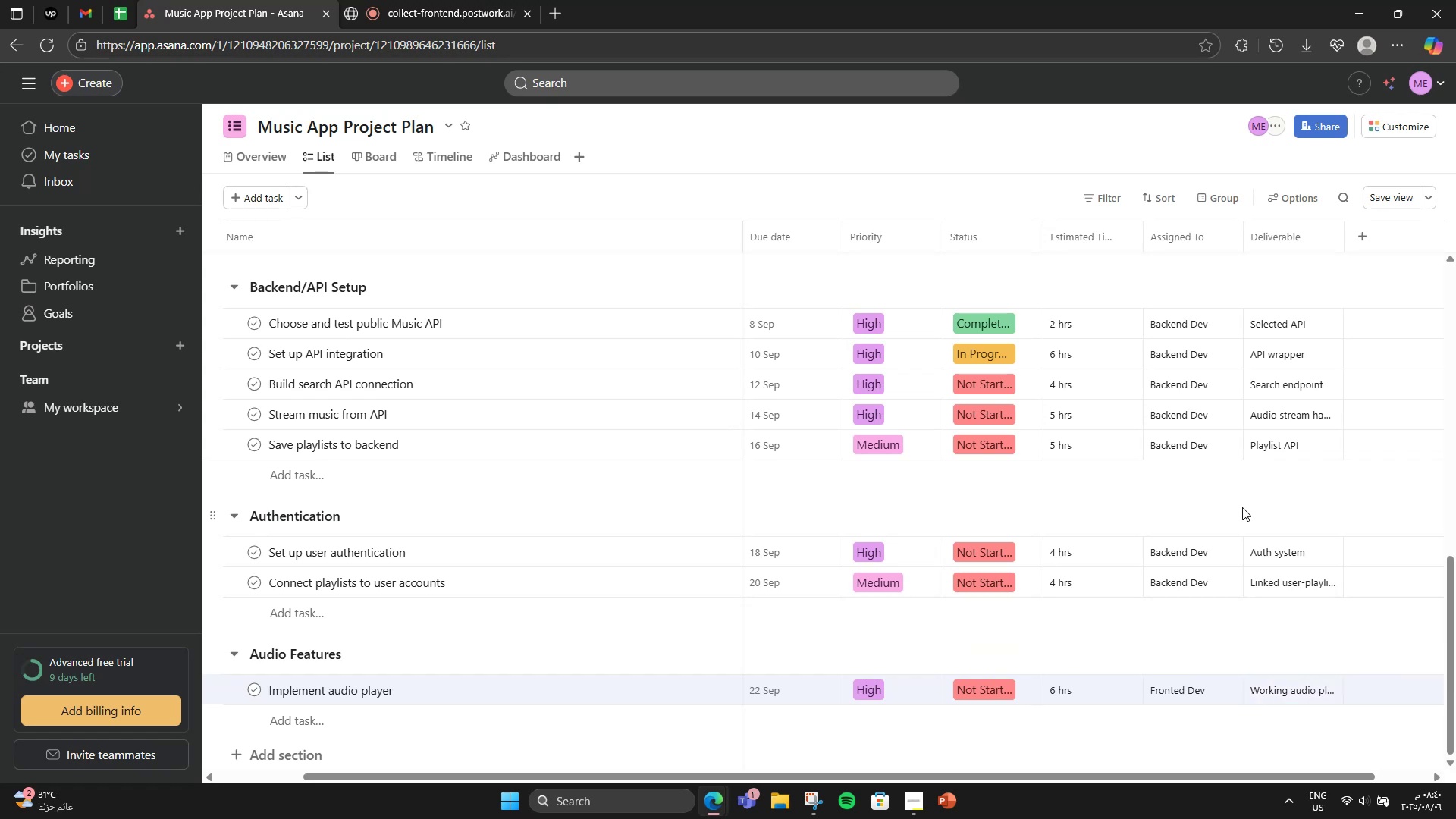 
scroll: coordinate [1009, 614], scroll_direction: down, amount: 3.0
 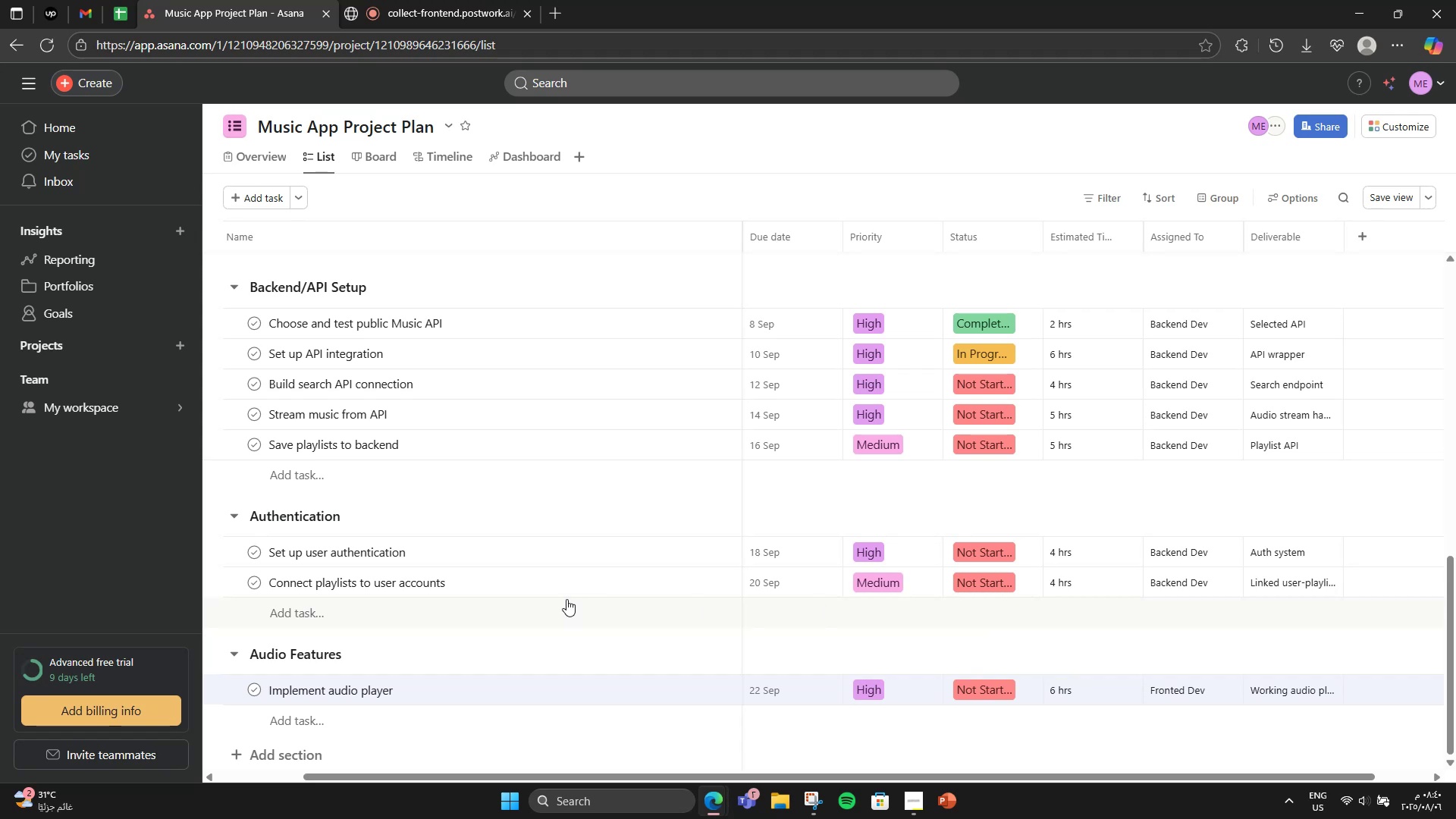 
mouse_move([521, 550])
 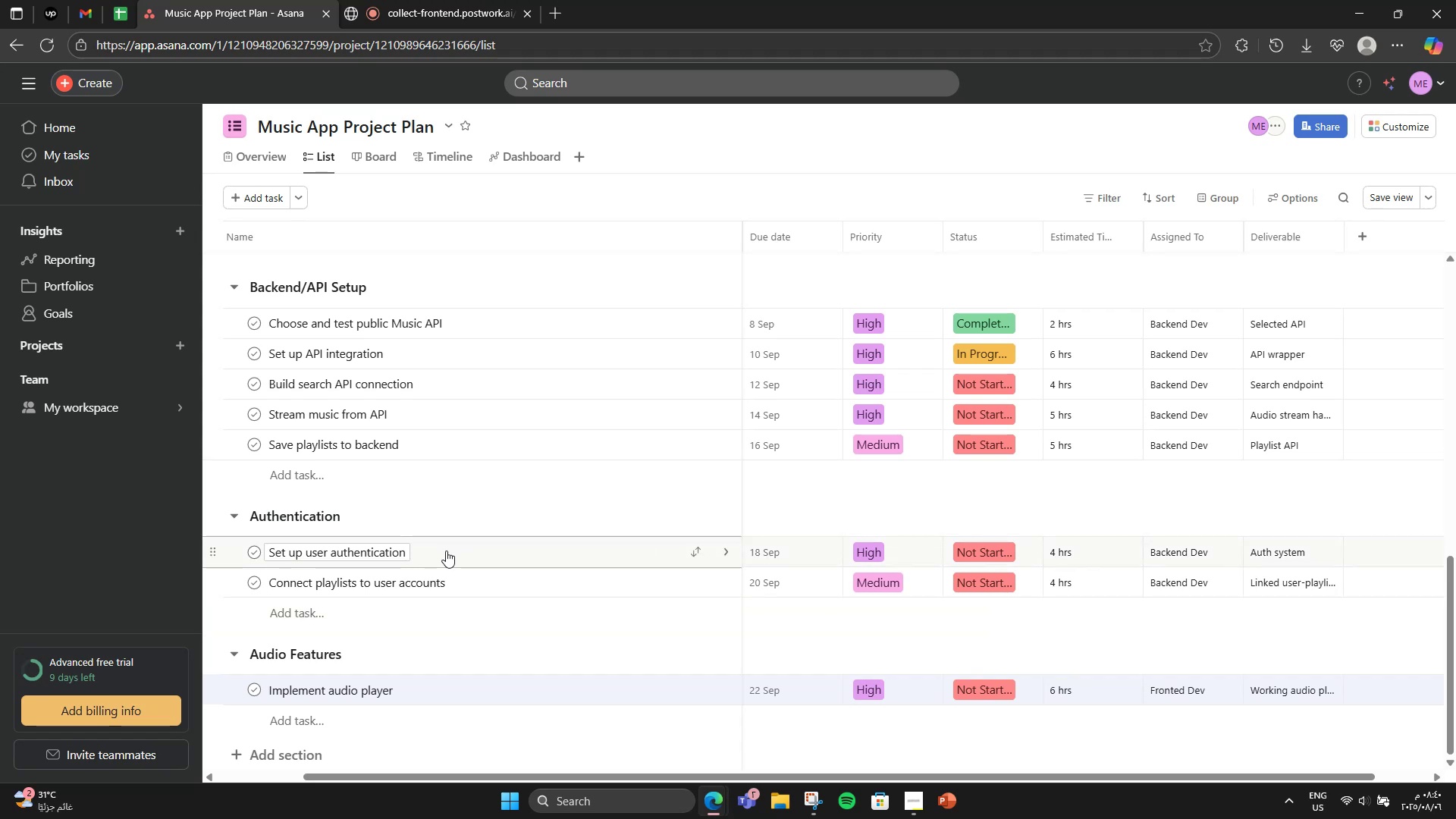 
left_click([320, 716])
 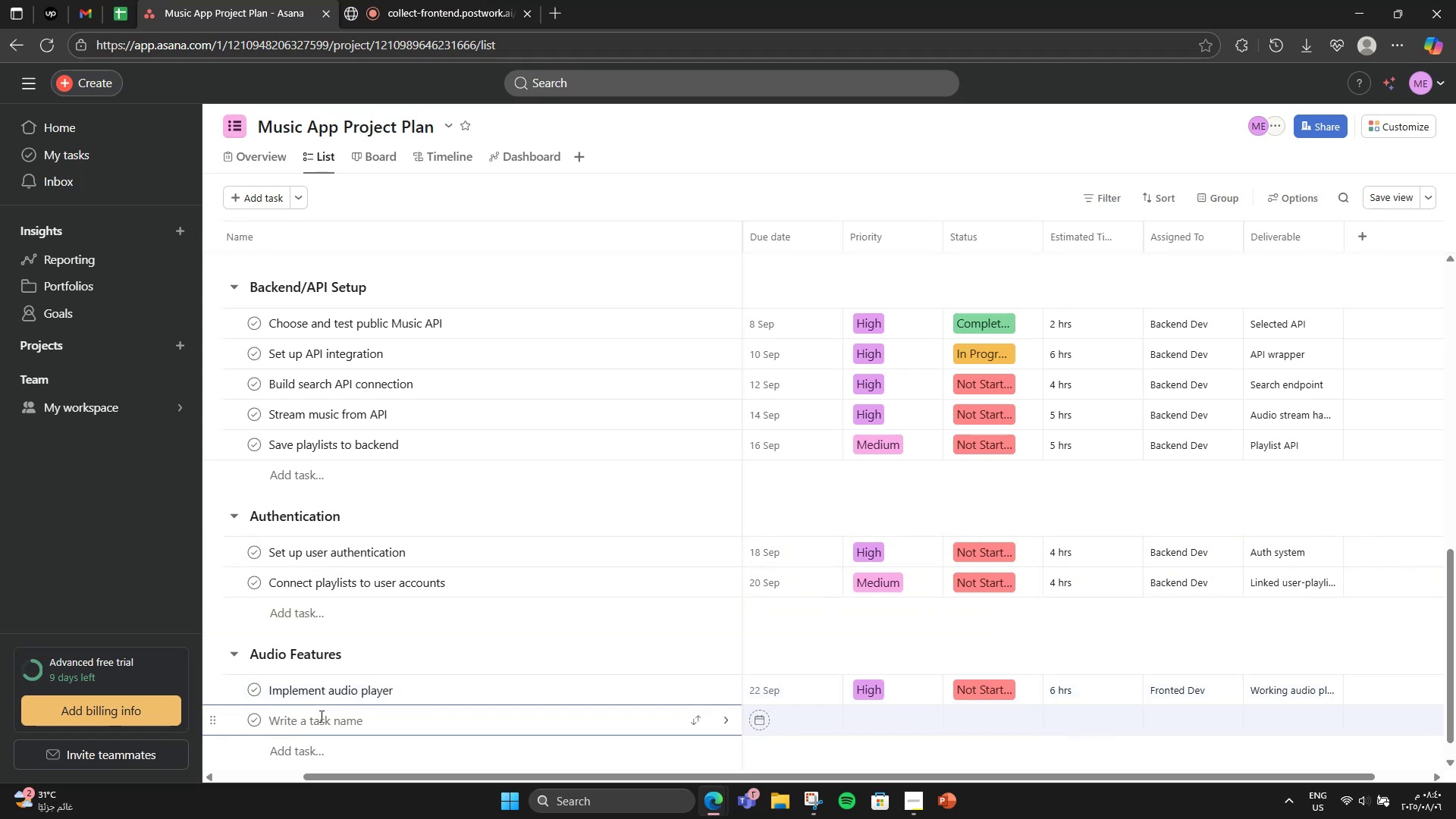 
type(Add visualizer )
 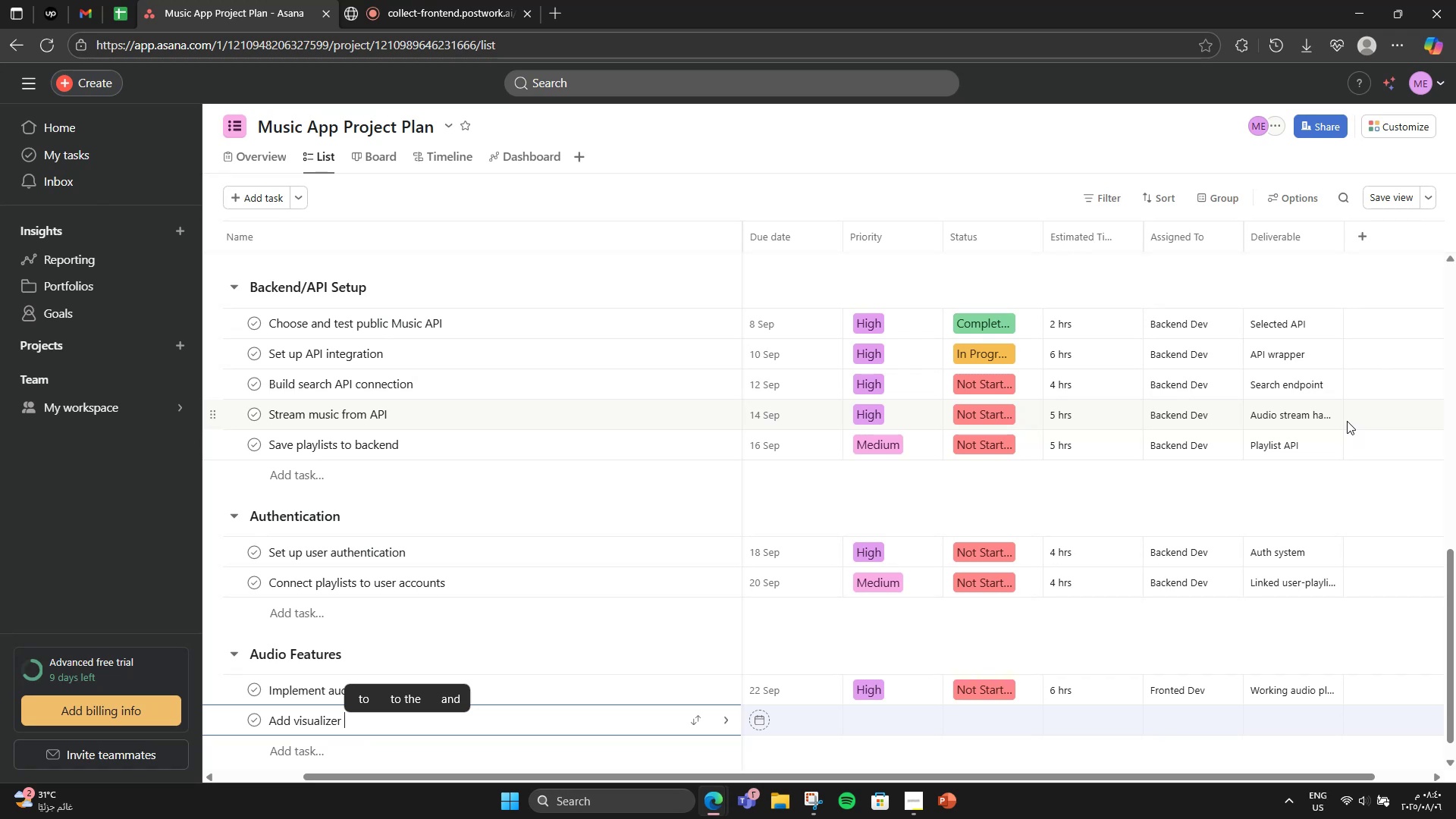 
key(Backspace)
type(/ )
key(Backspace)
key(Backspace)
type( / animated )
 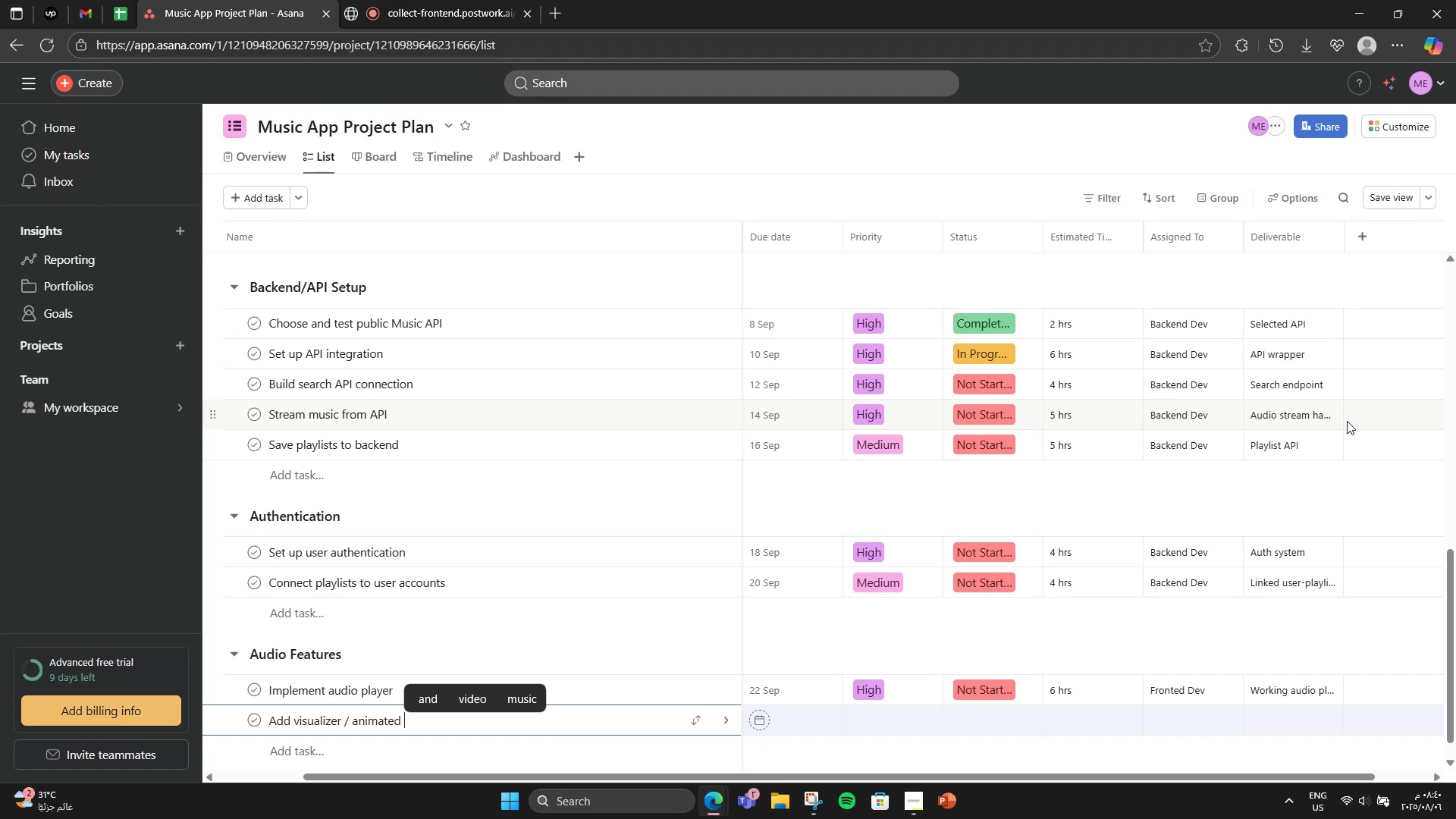 
type(effects)
 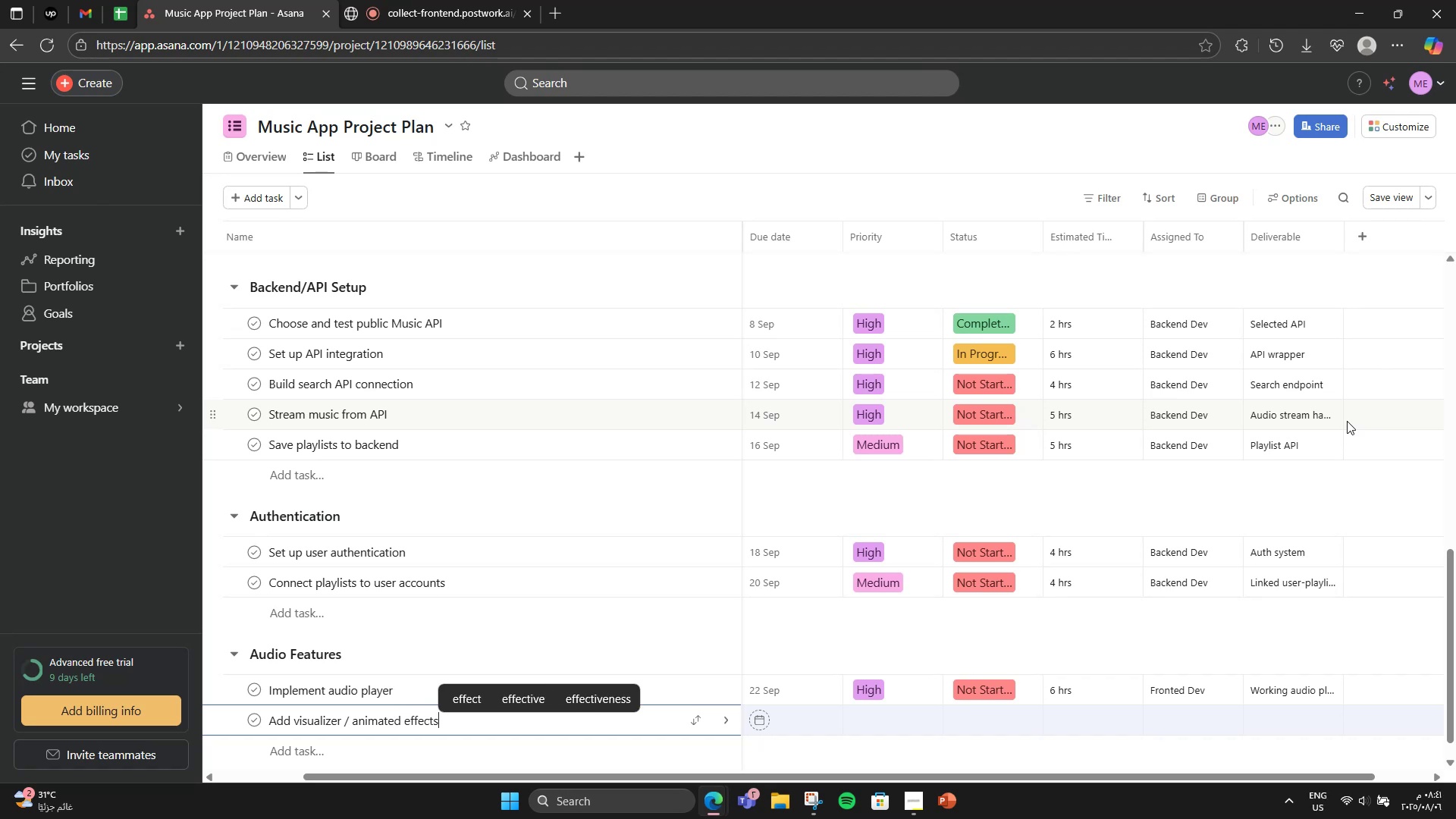 
scroll: coordinate [855, 600], scroll_direction: down, amount: 4.0
 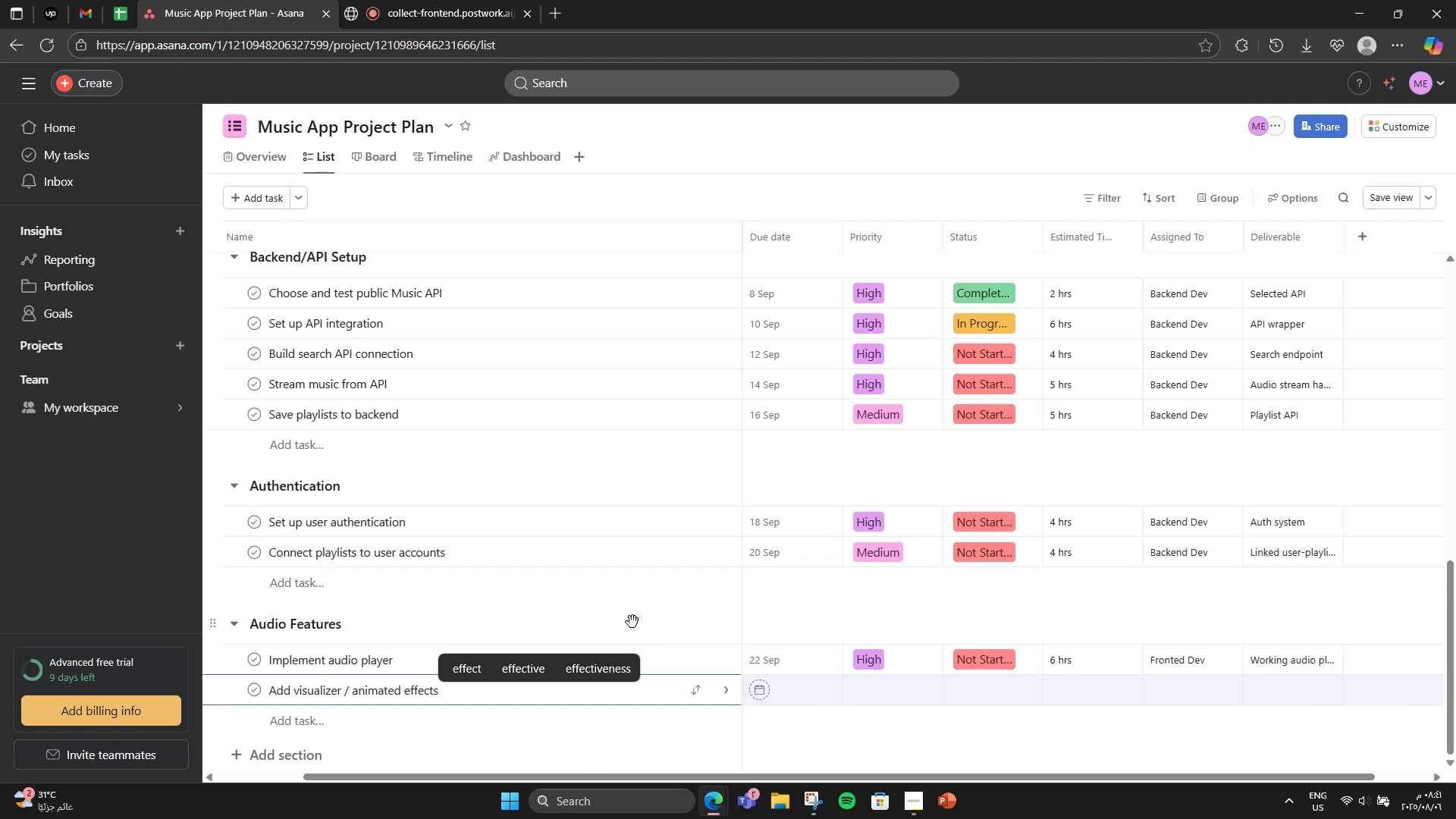 
wait(13.7)
 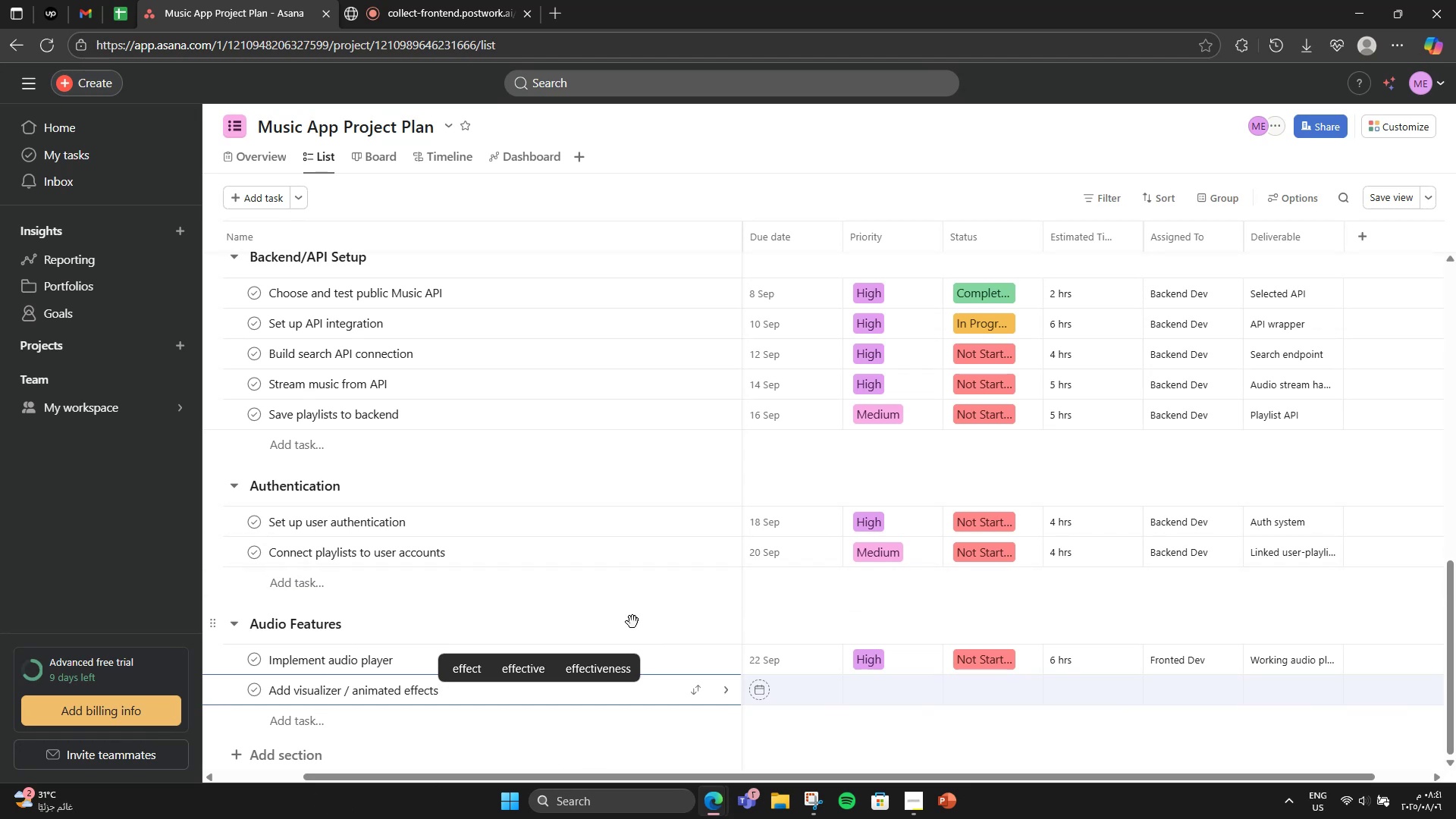 
left_click([950, 554])
 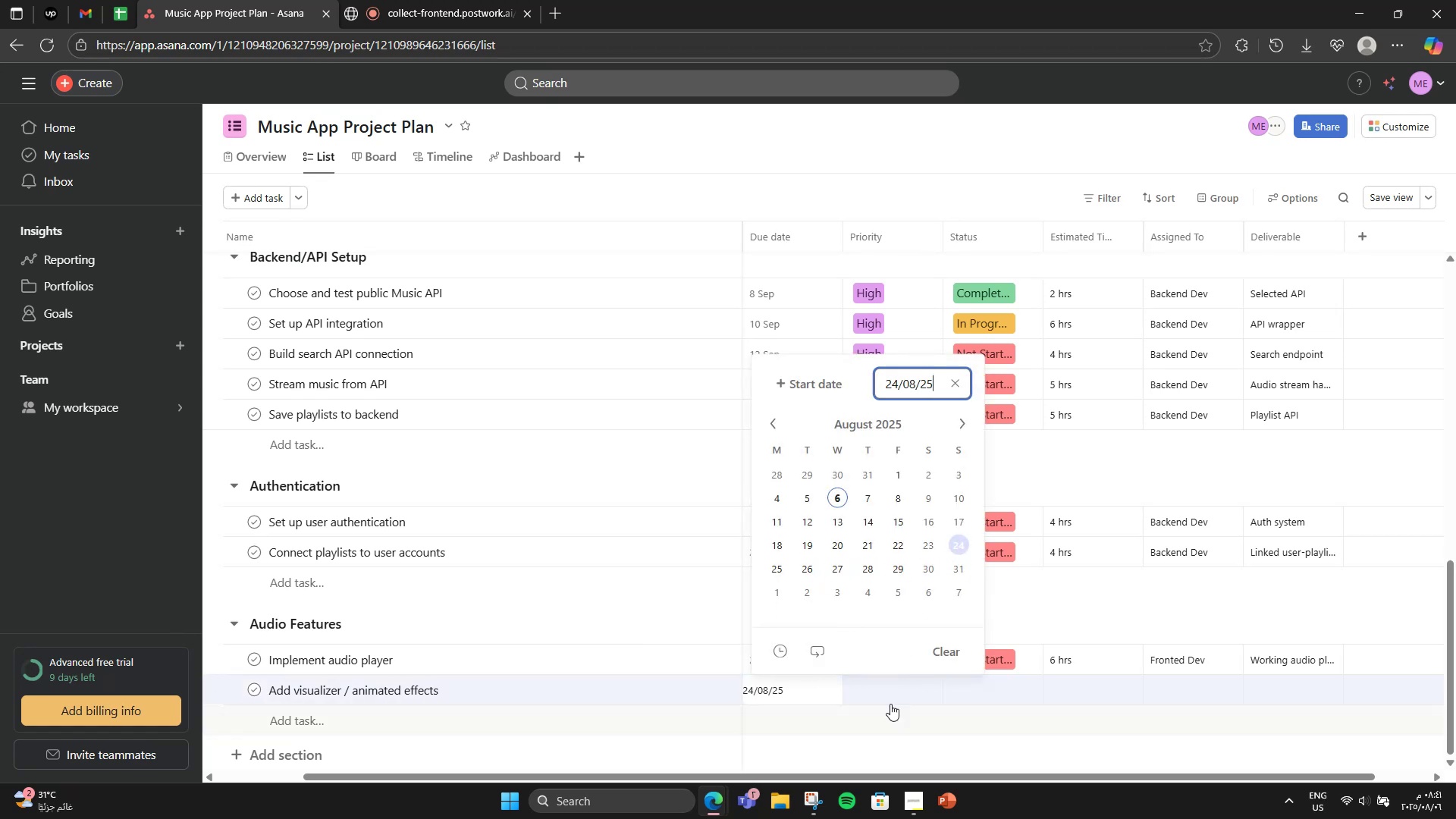 
left_click([894, 692])
 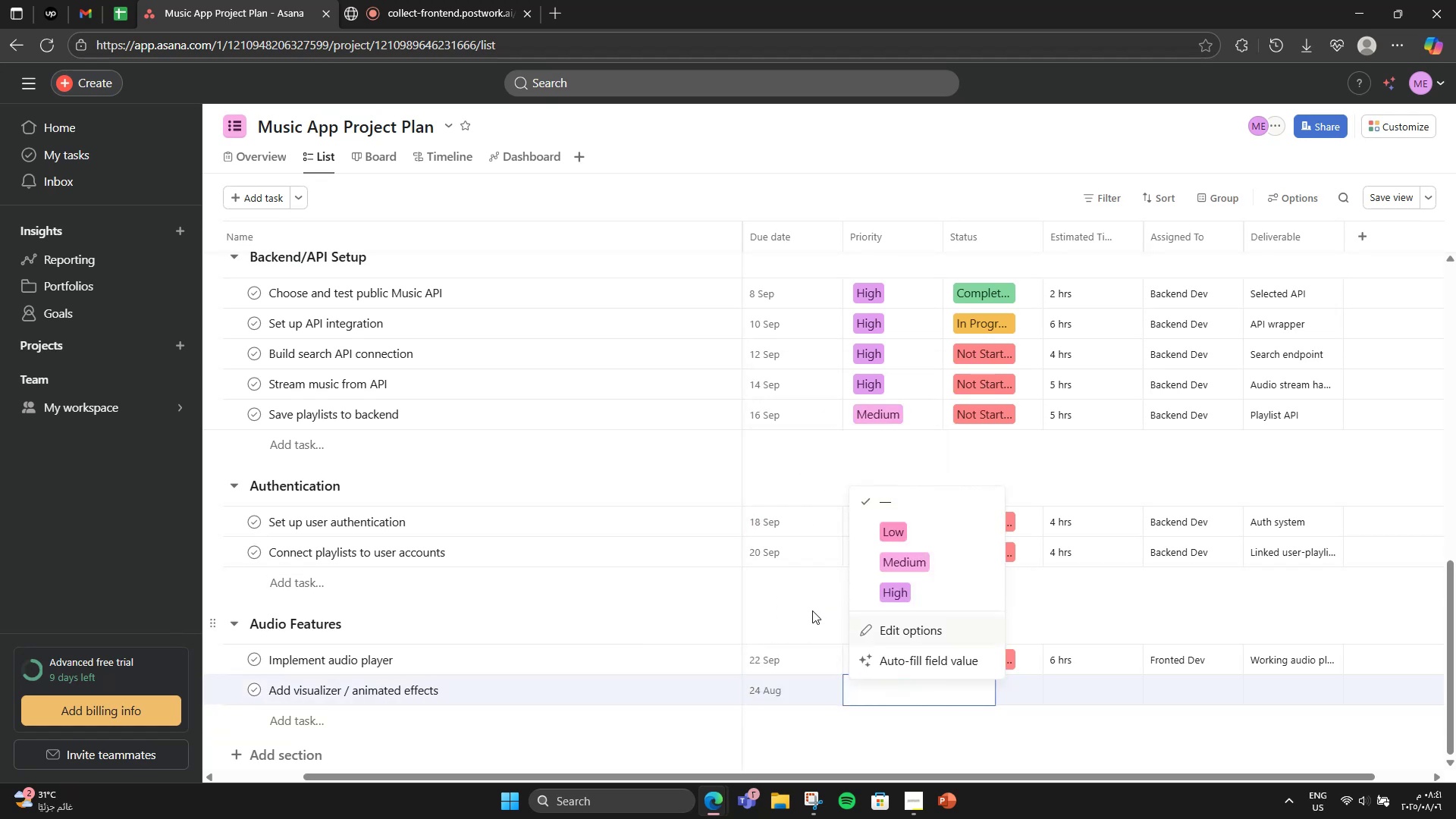 
wait(7.03)
 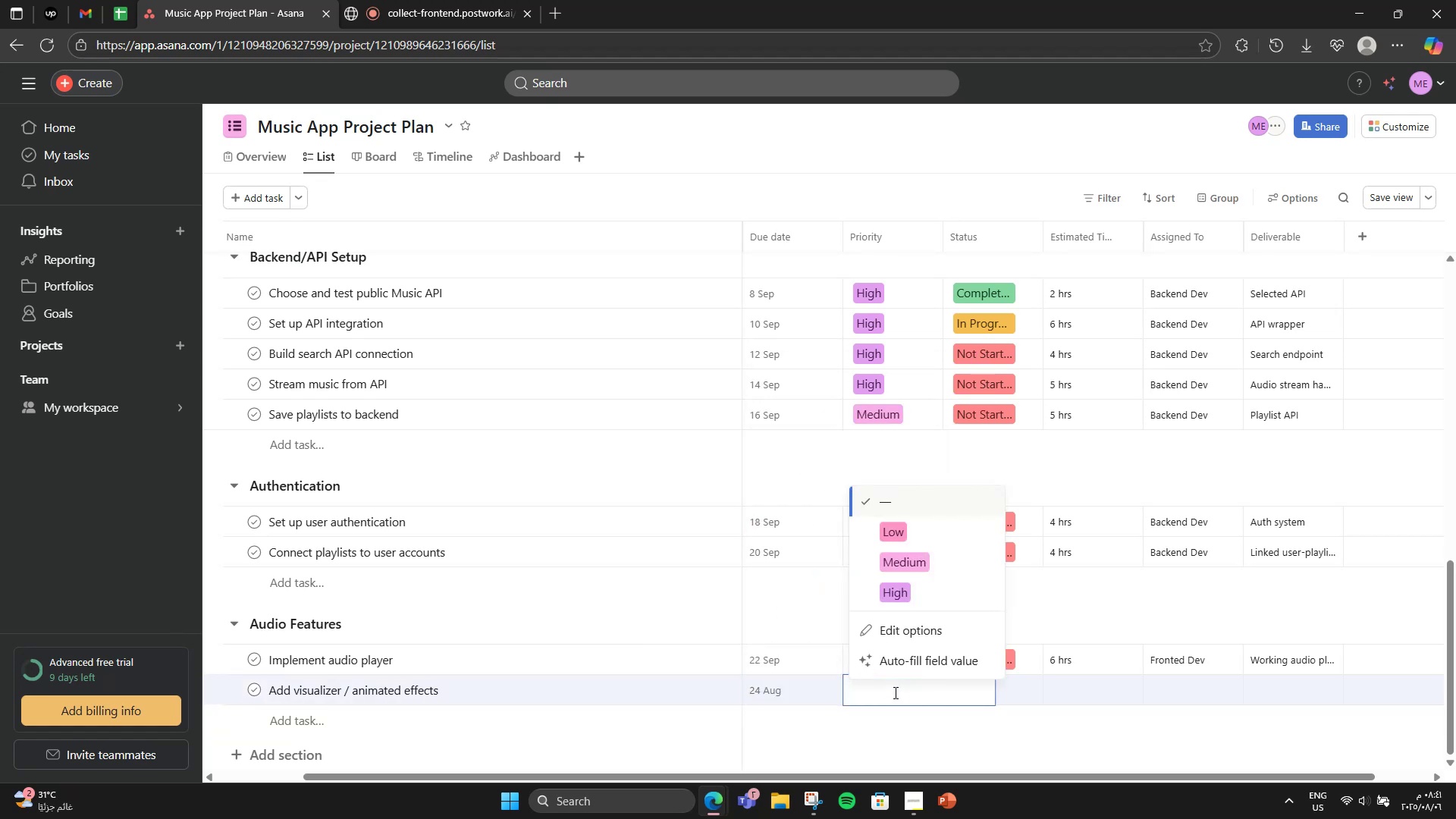 
left_click([912, 562])
 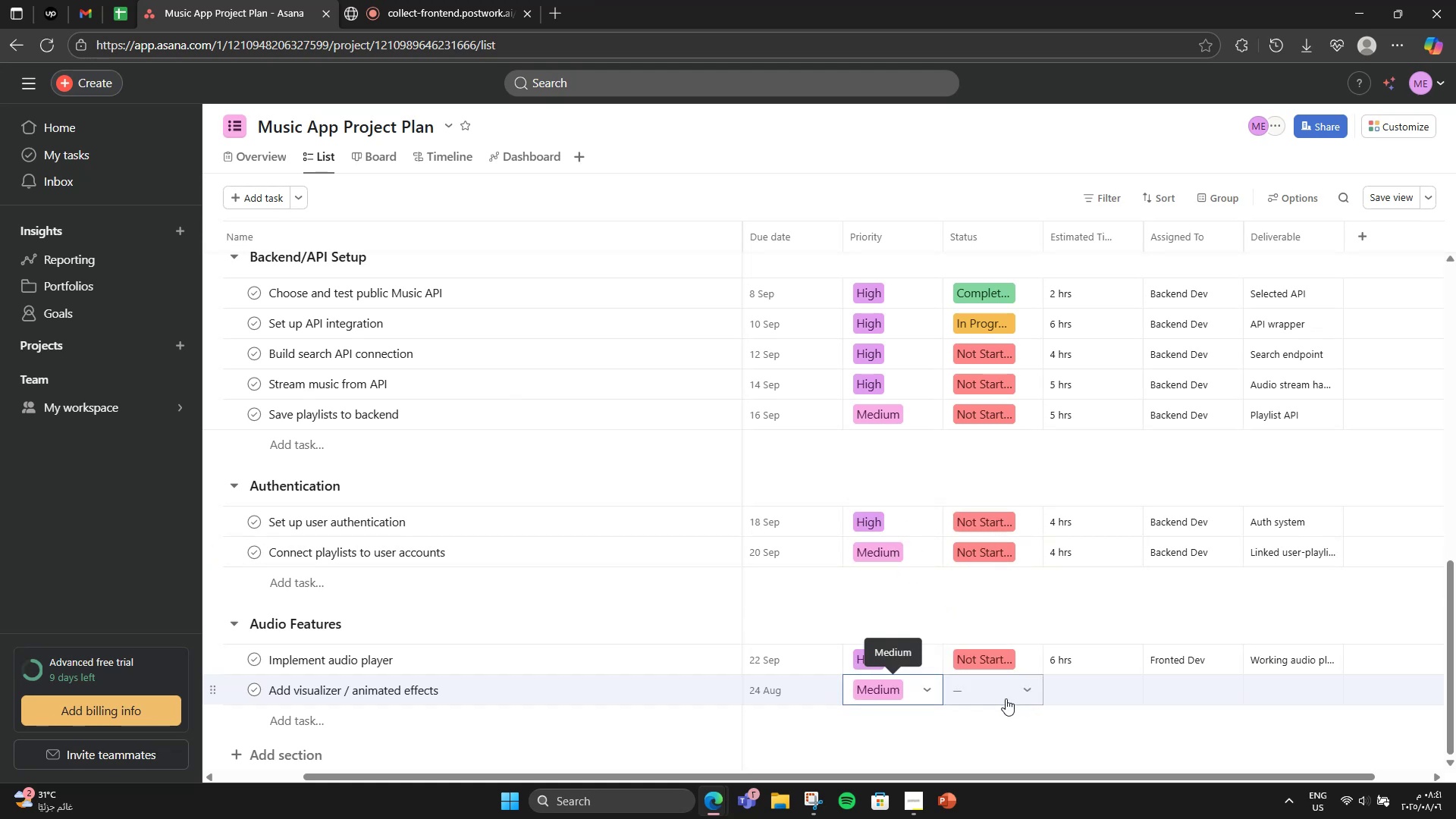 
left_click([1024, 692])
 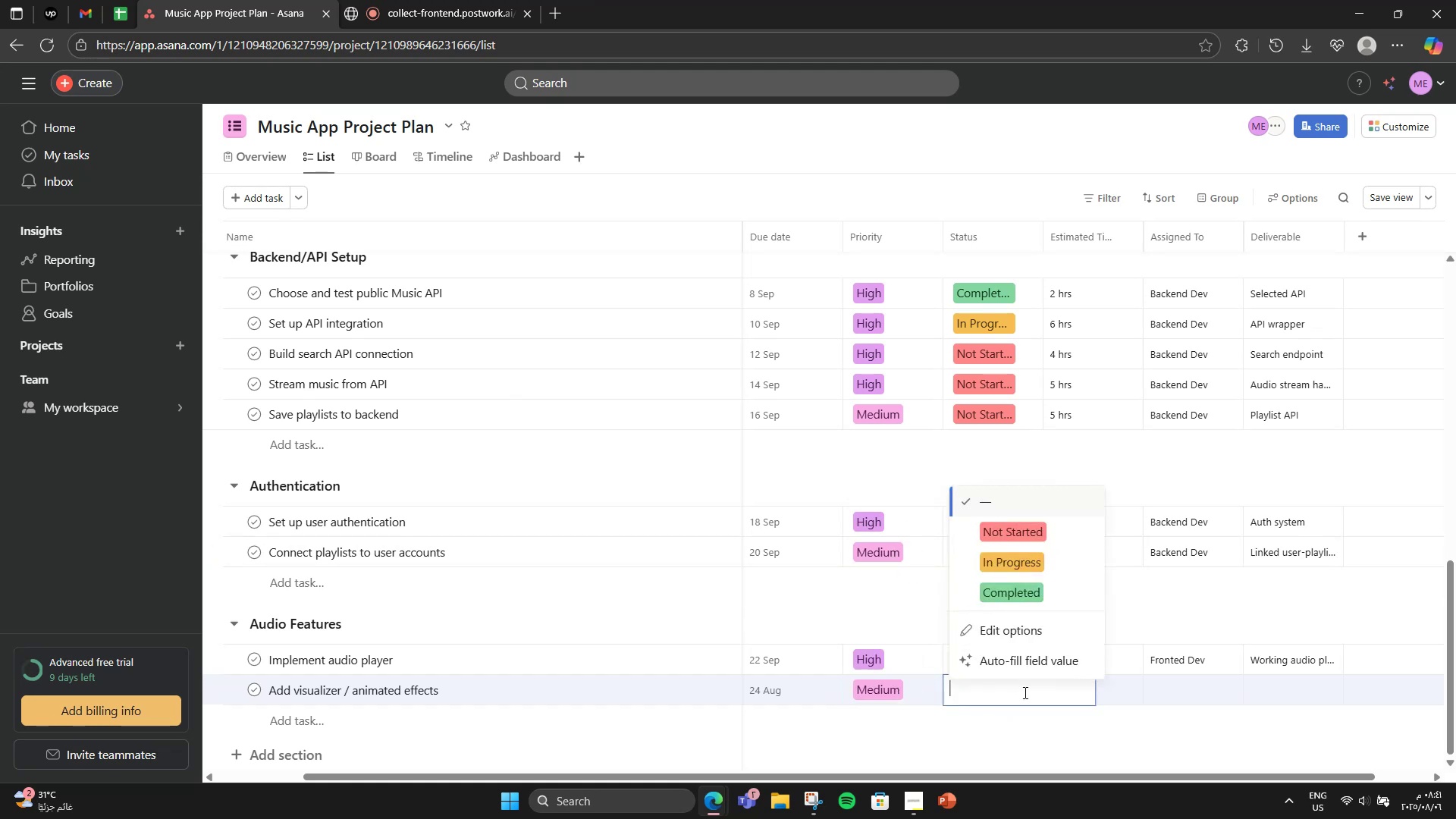 
left_click([1028, 536])
 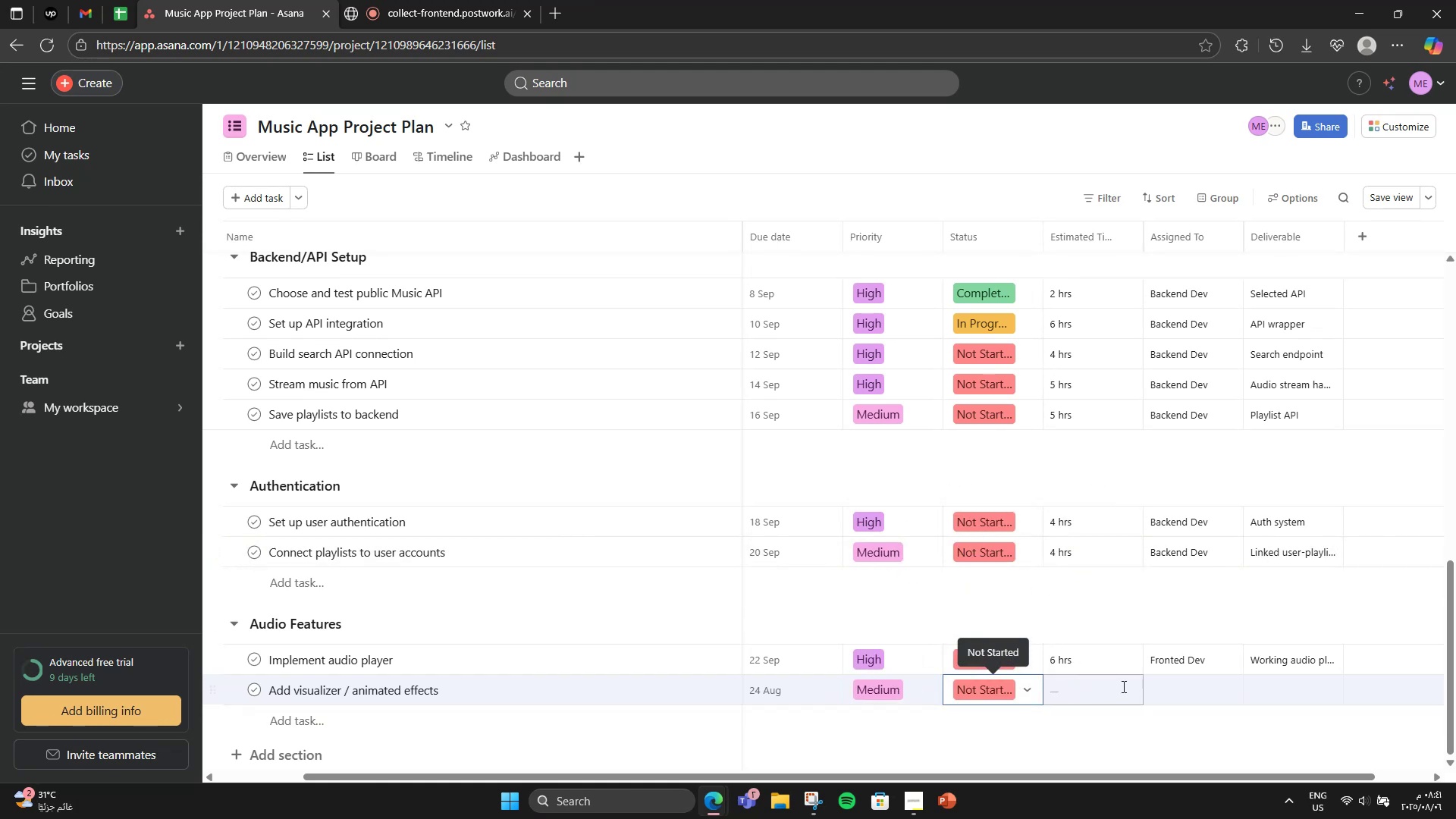 
left_click([1122, 681])
 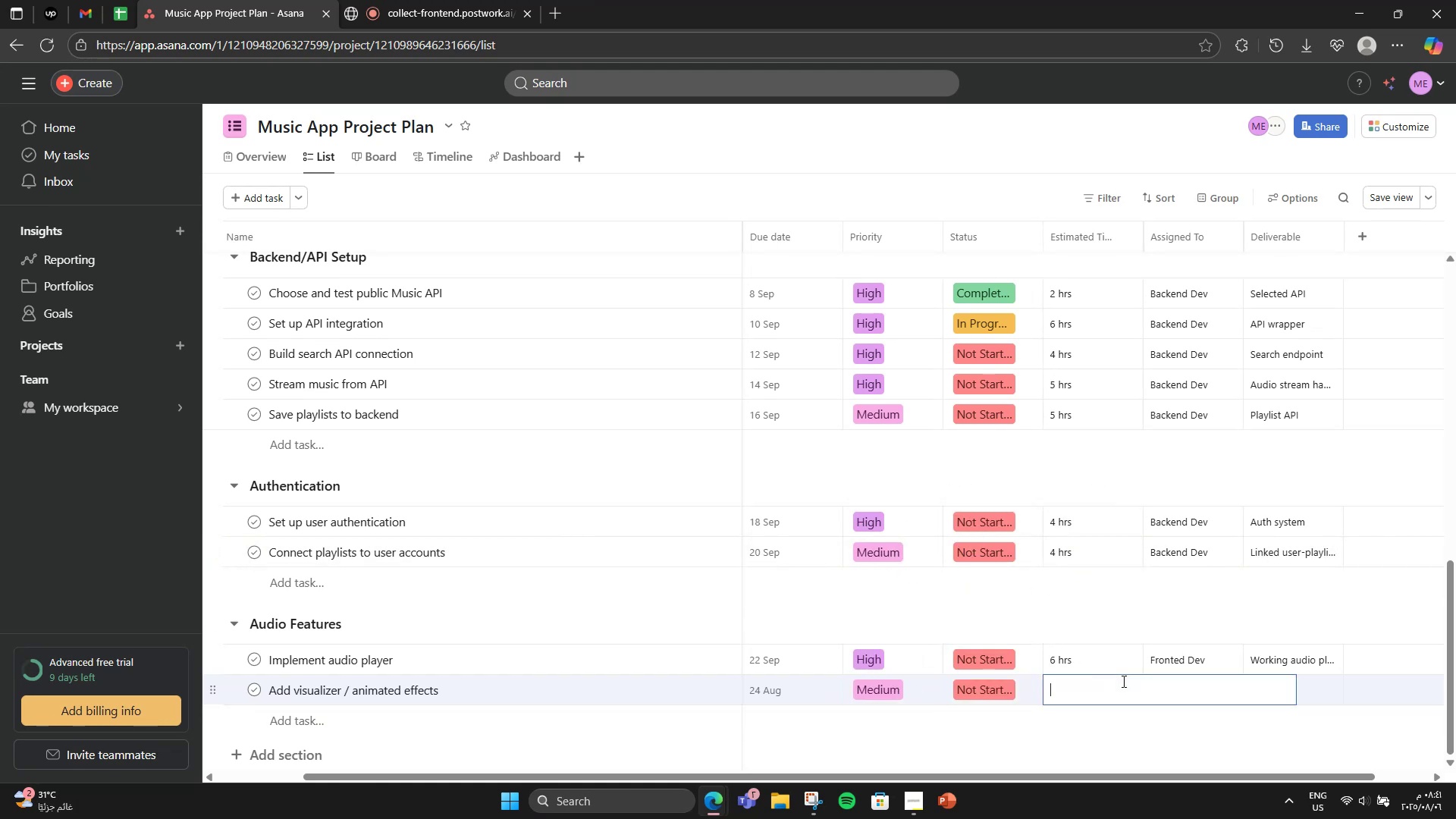 
type(4 hrs)
 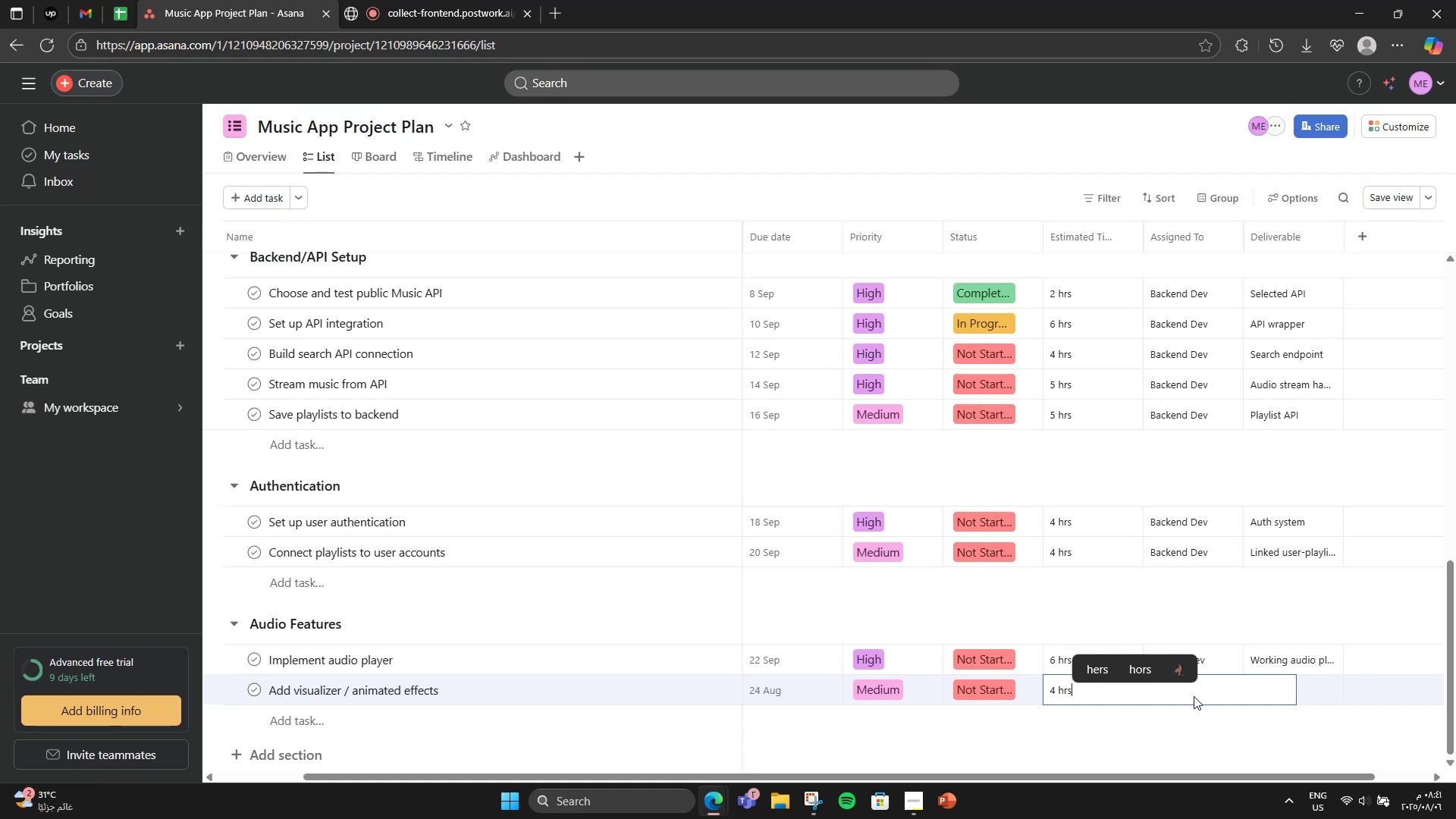 
left_click([1185, 629])
 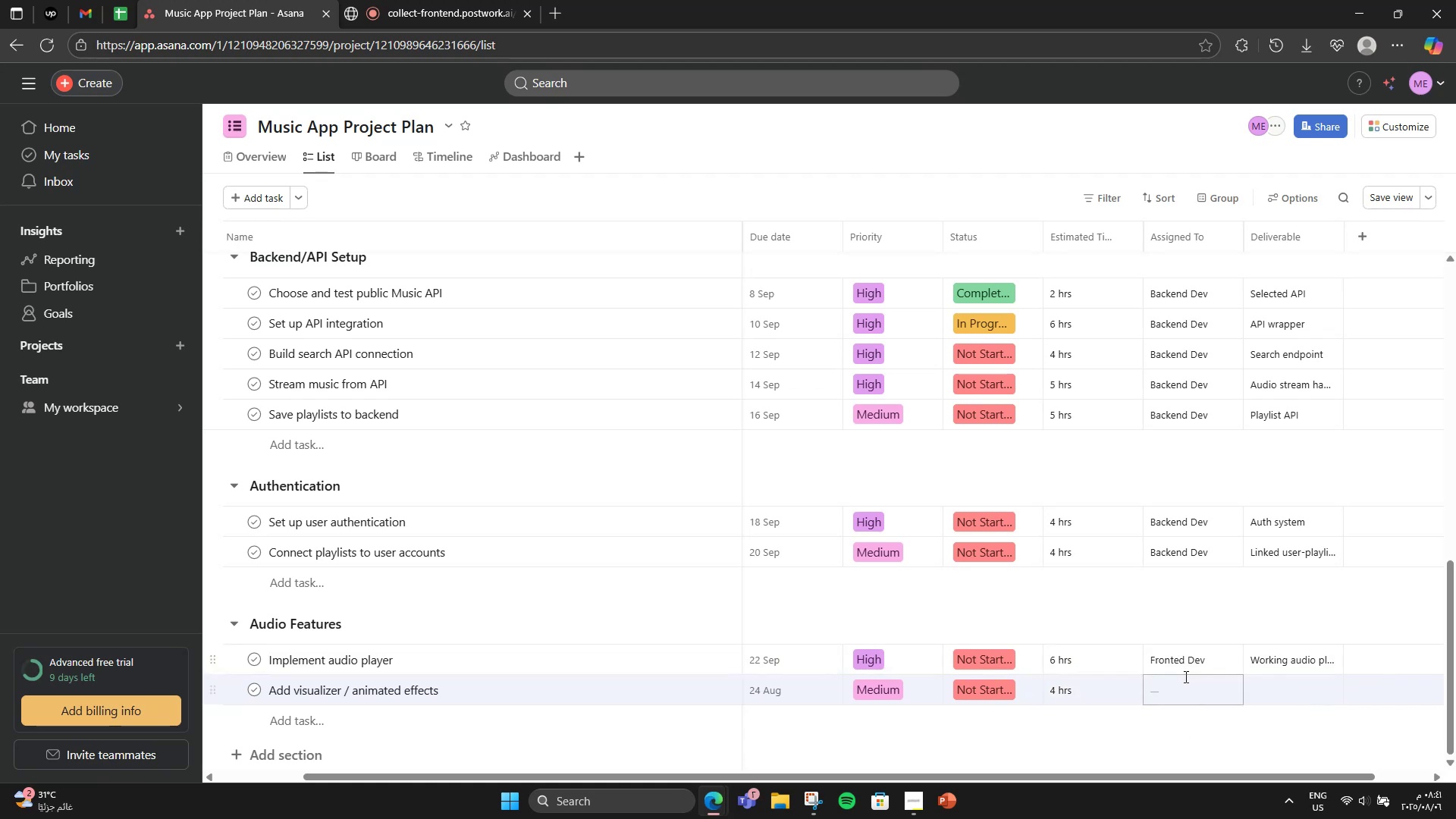 
left_click([1185, 676])
 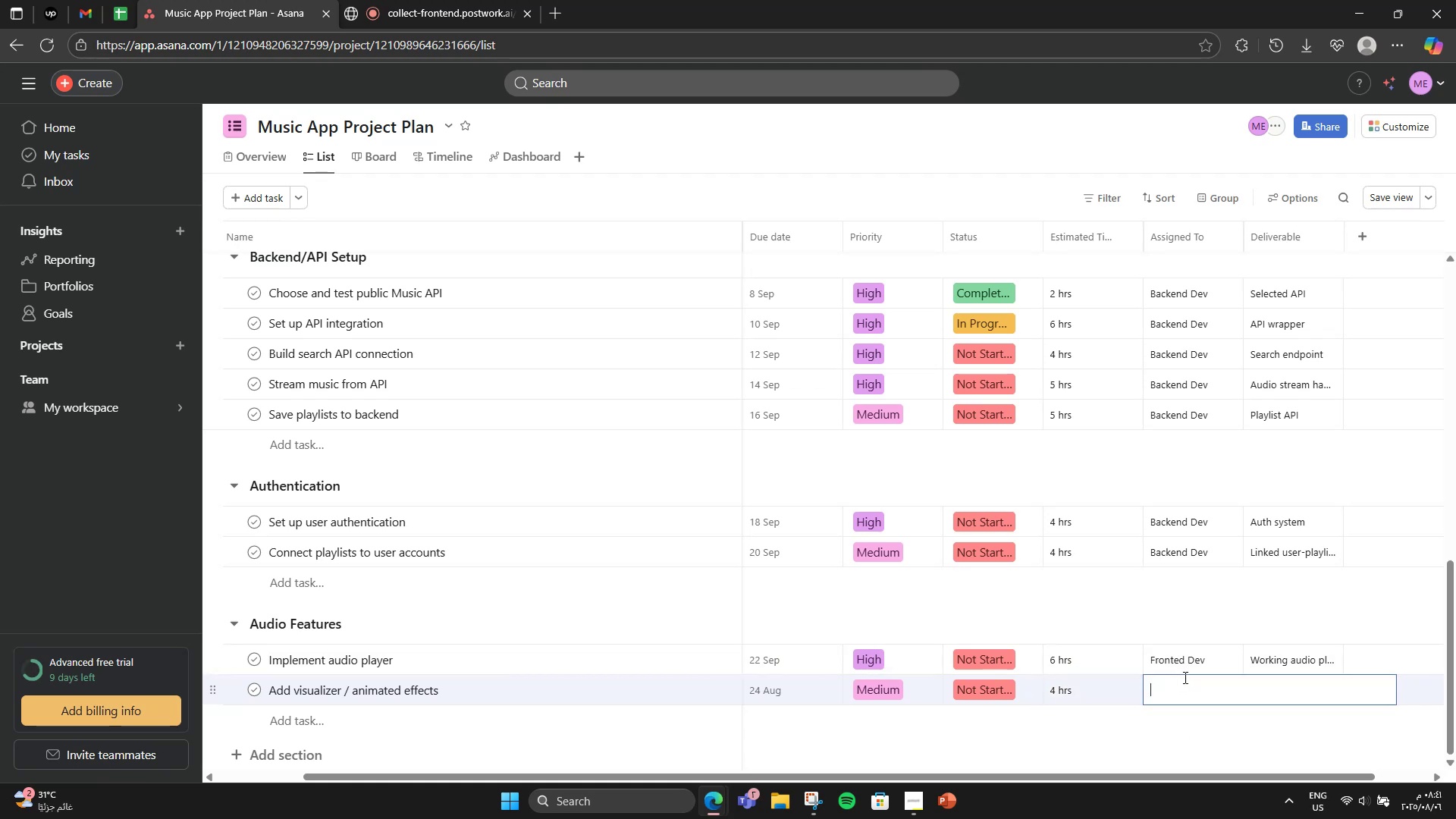 
double_click([1184, 657])
 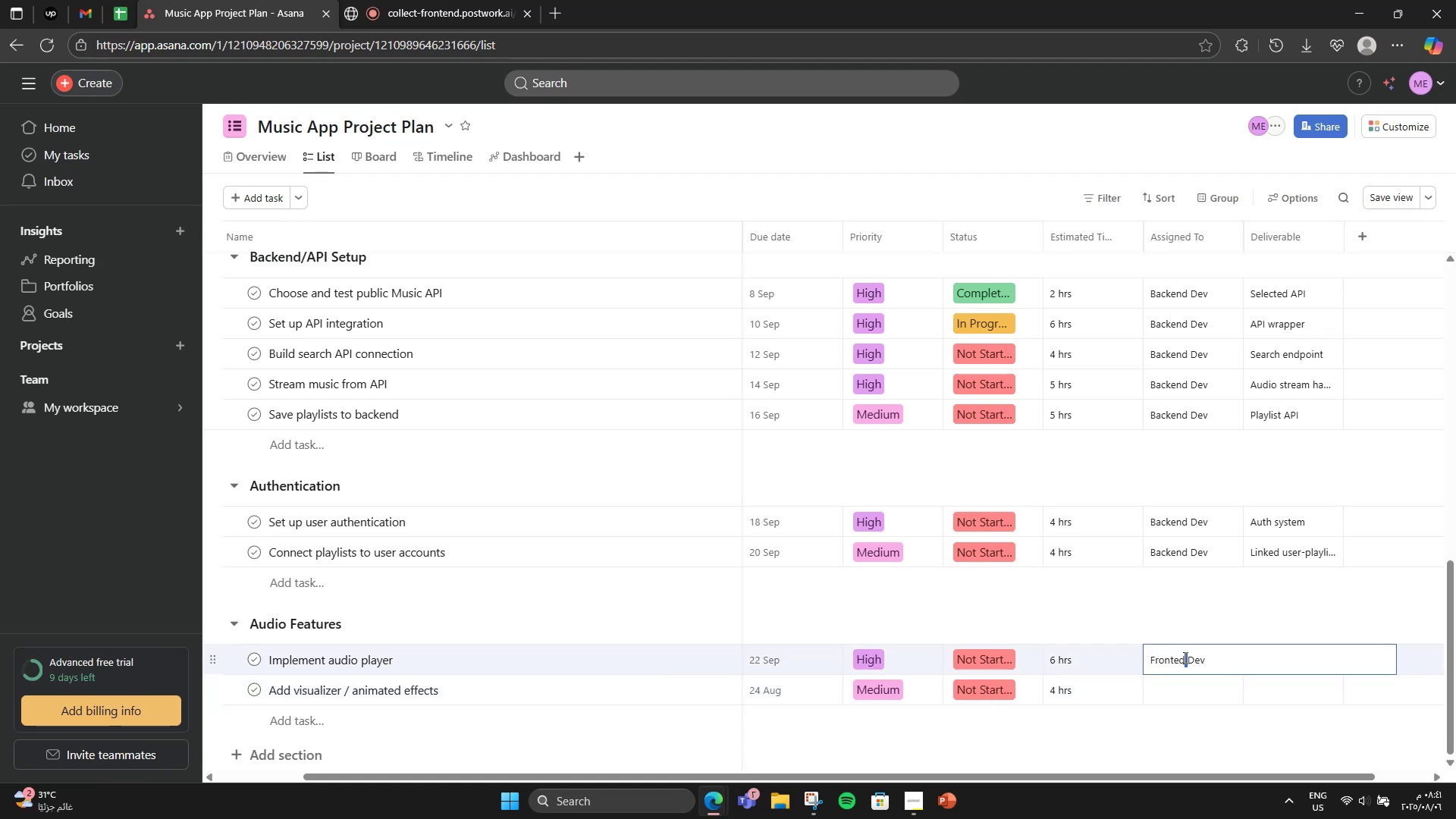 
triple_click([1184, 657])
 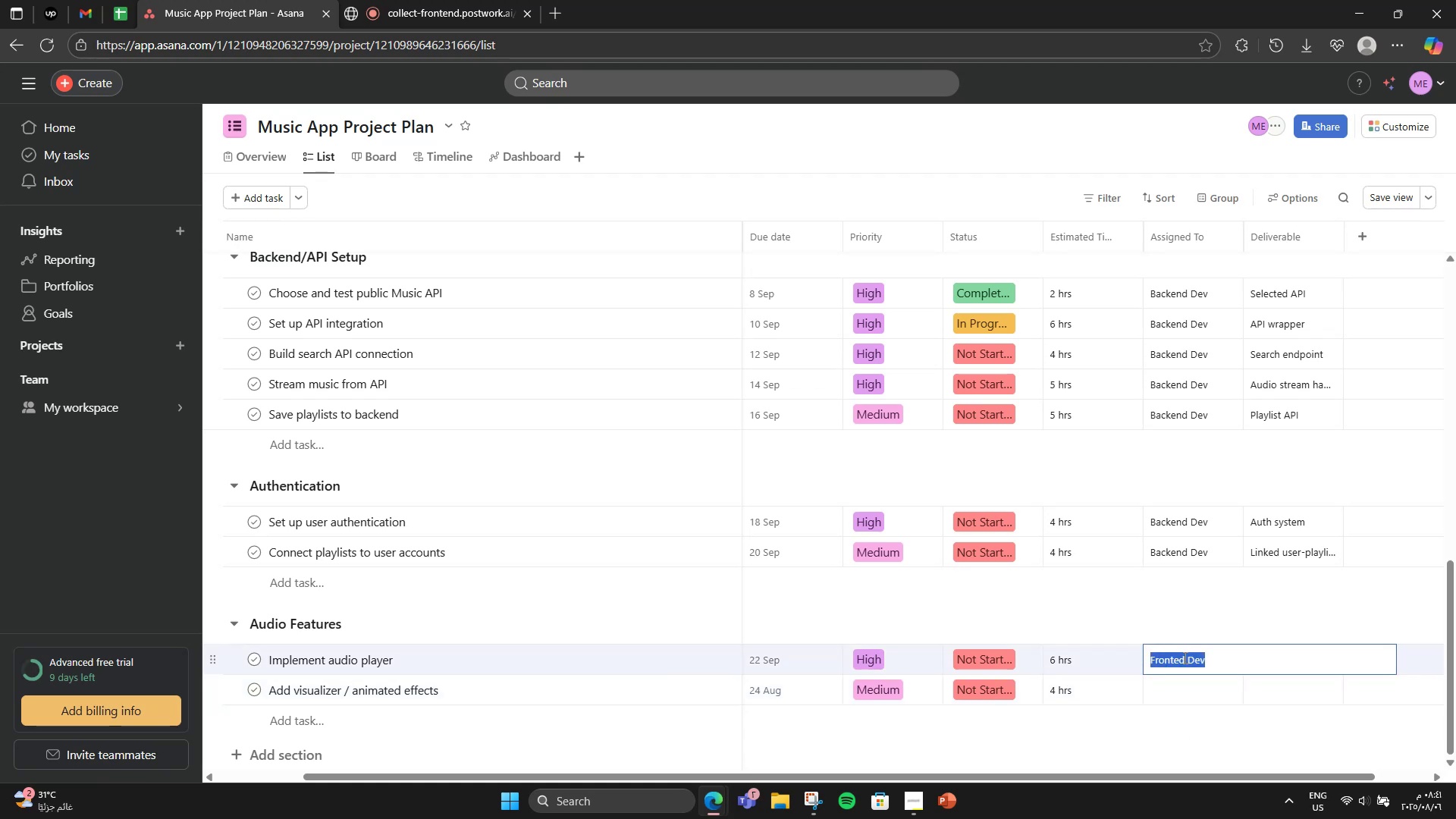 
key(Control+ControlLeft)
 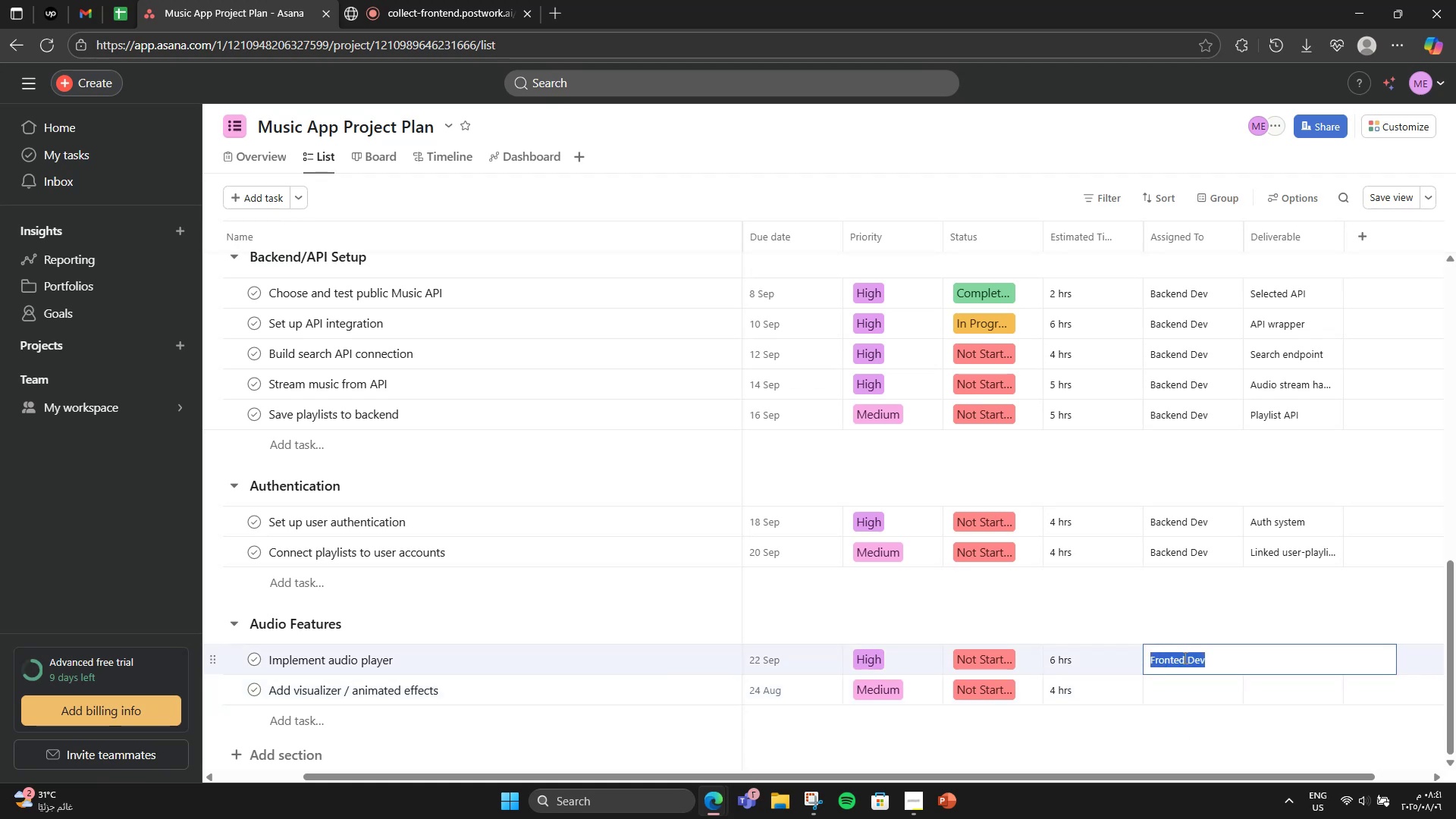 
key(Control+C)
 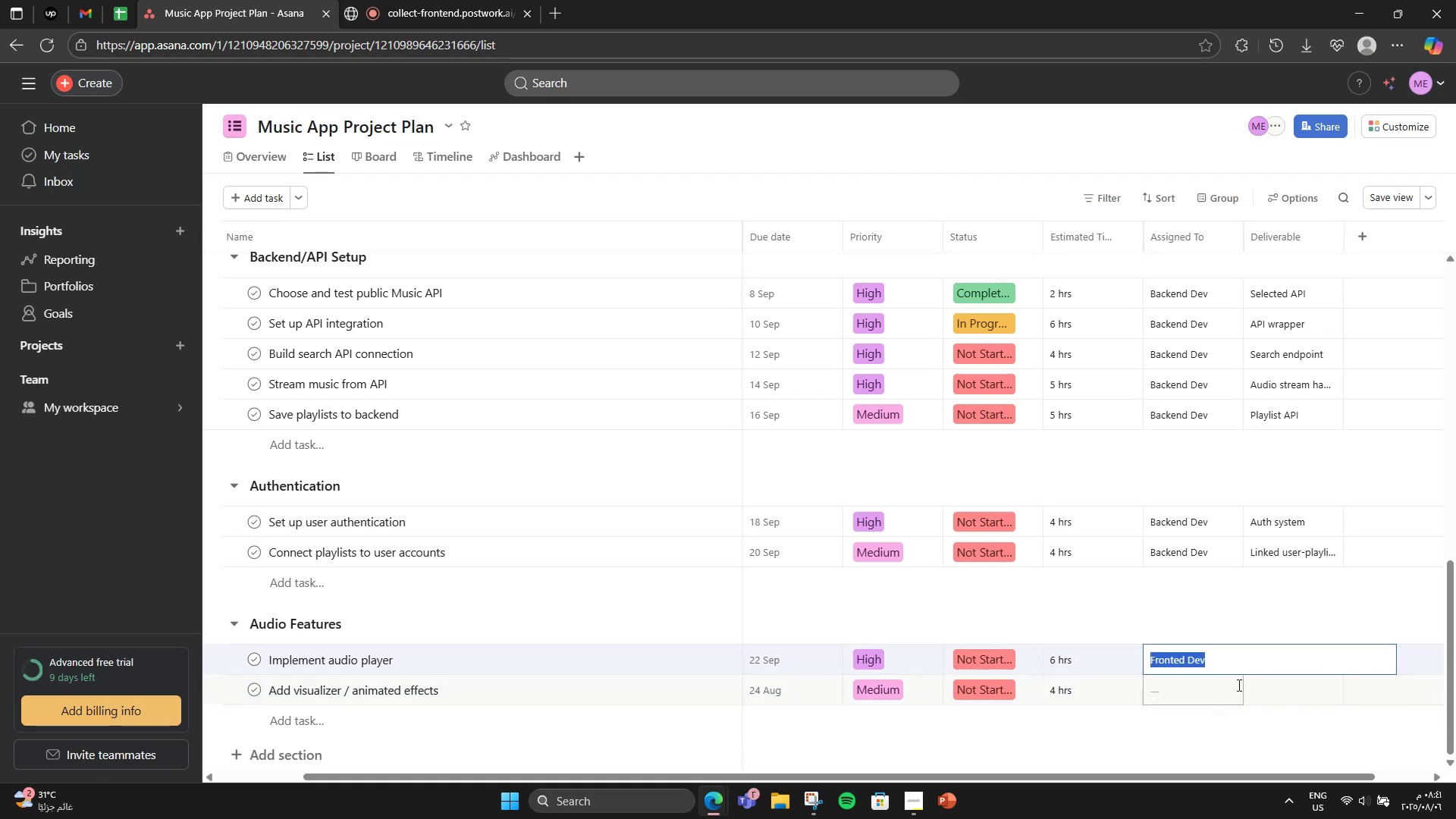 
left_click([1219, 700])
 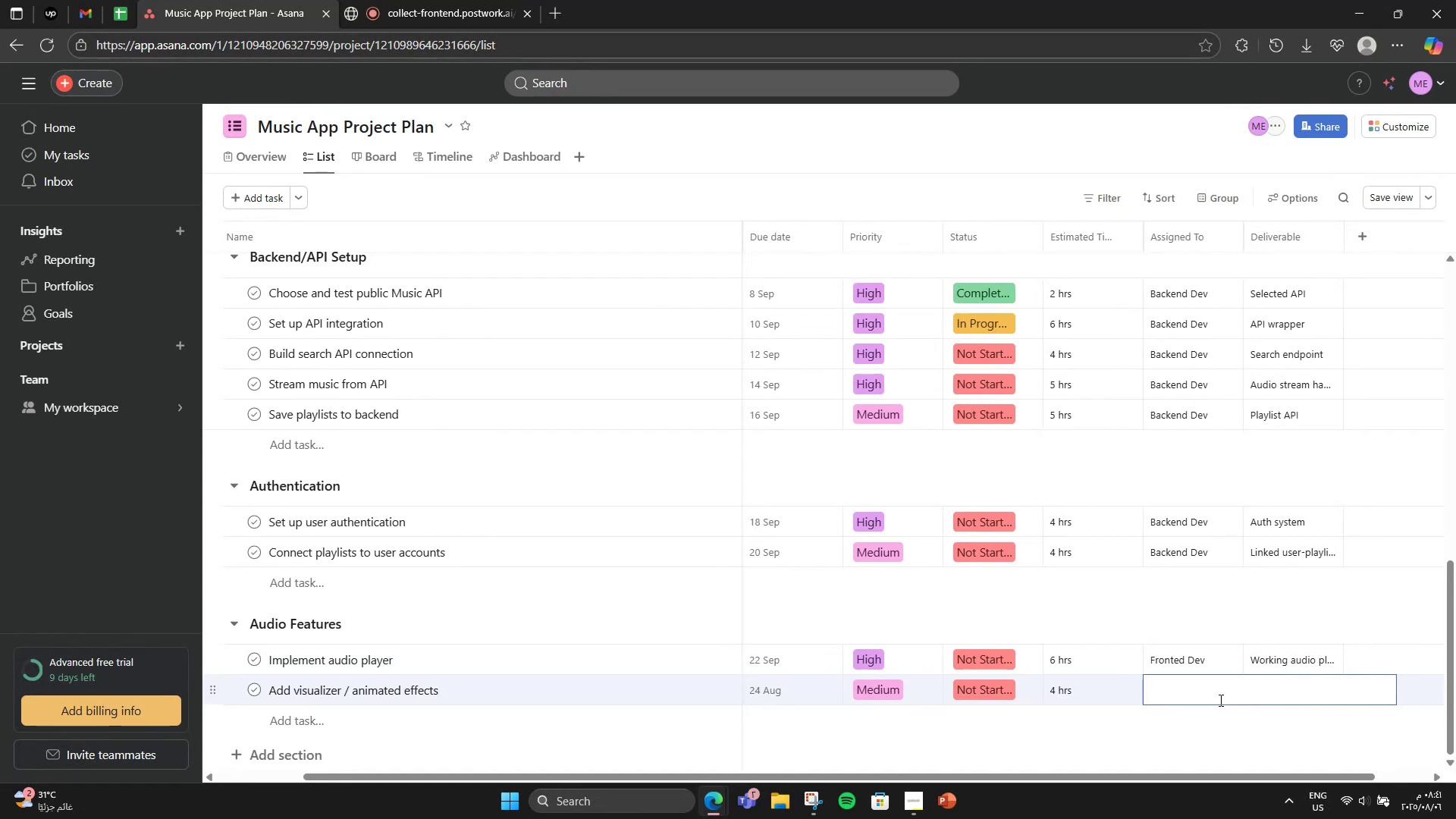 
key(V)
 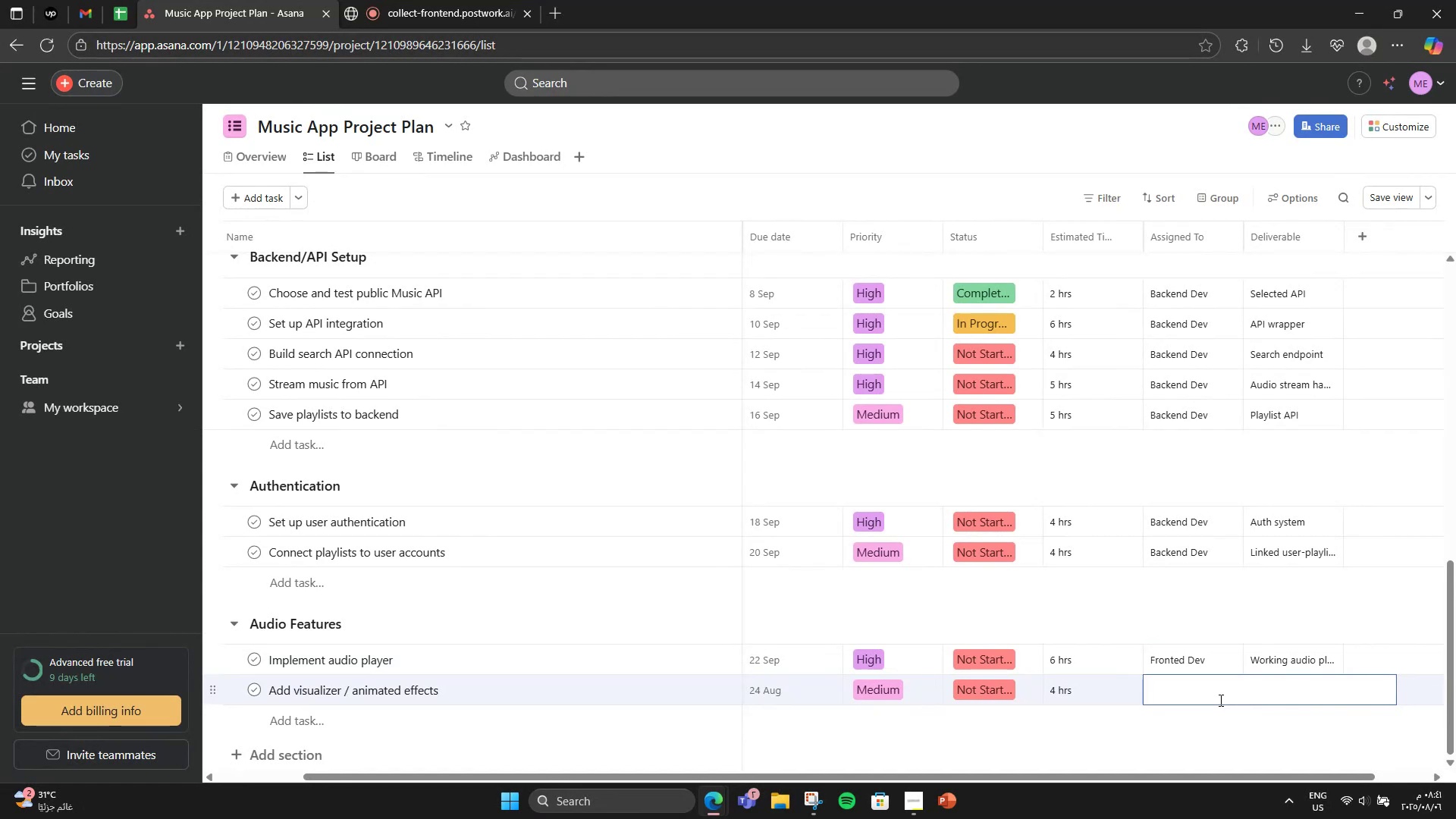 
key(Control+V)
 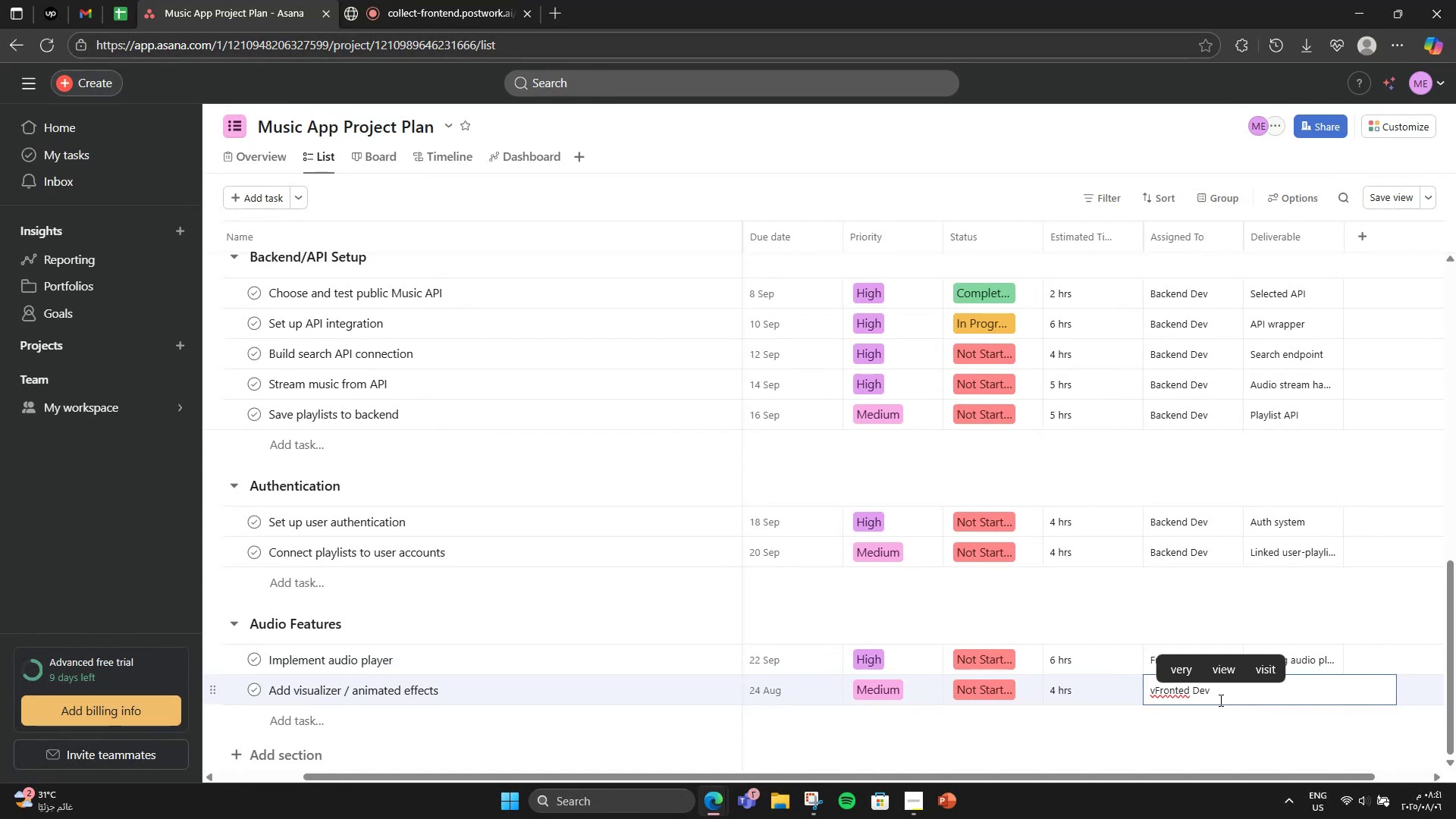 
hold_key(key=Backspace, duration=1.01)
 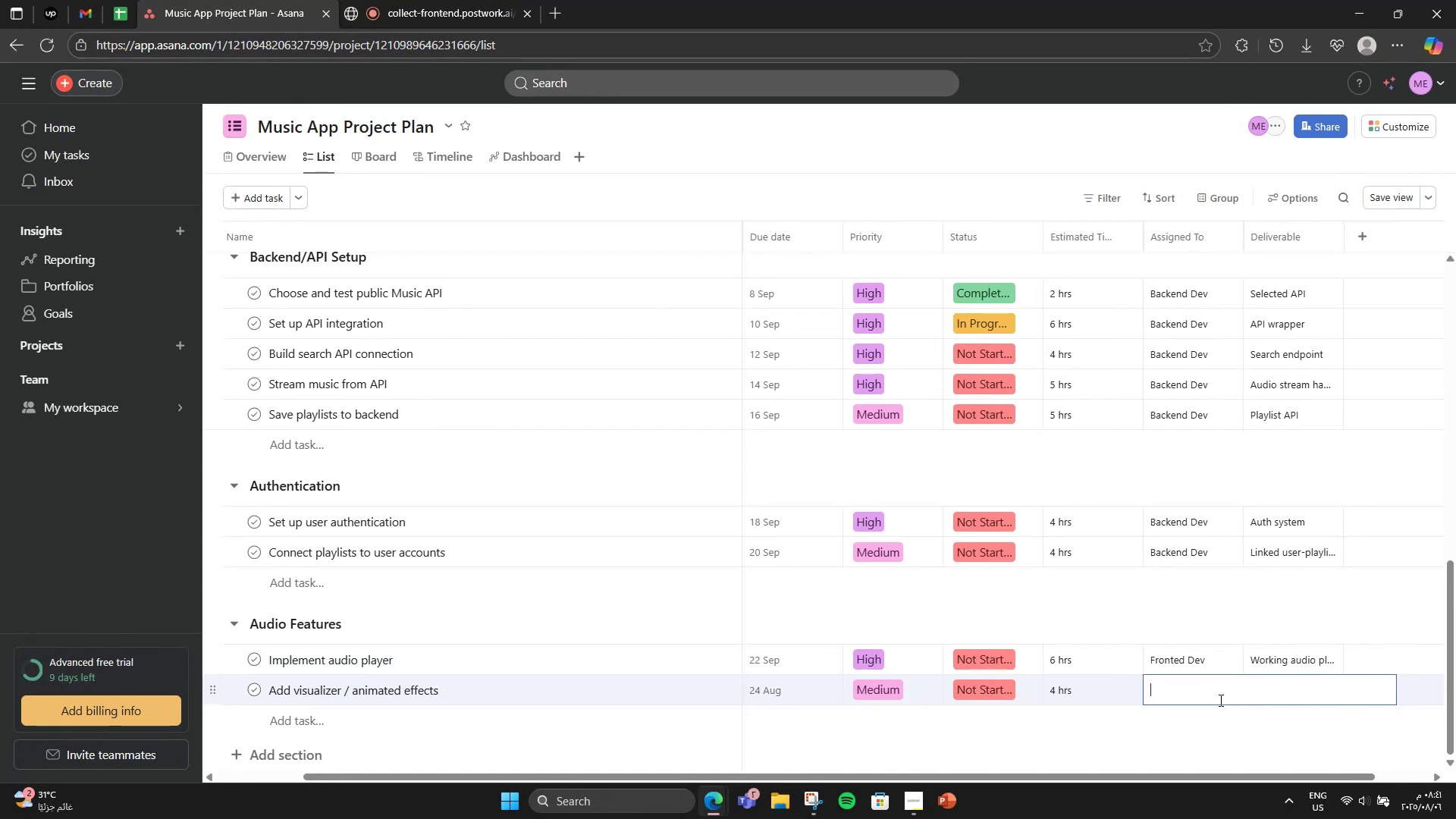 
key(Control+ControlLeft)
 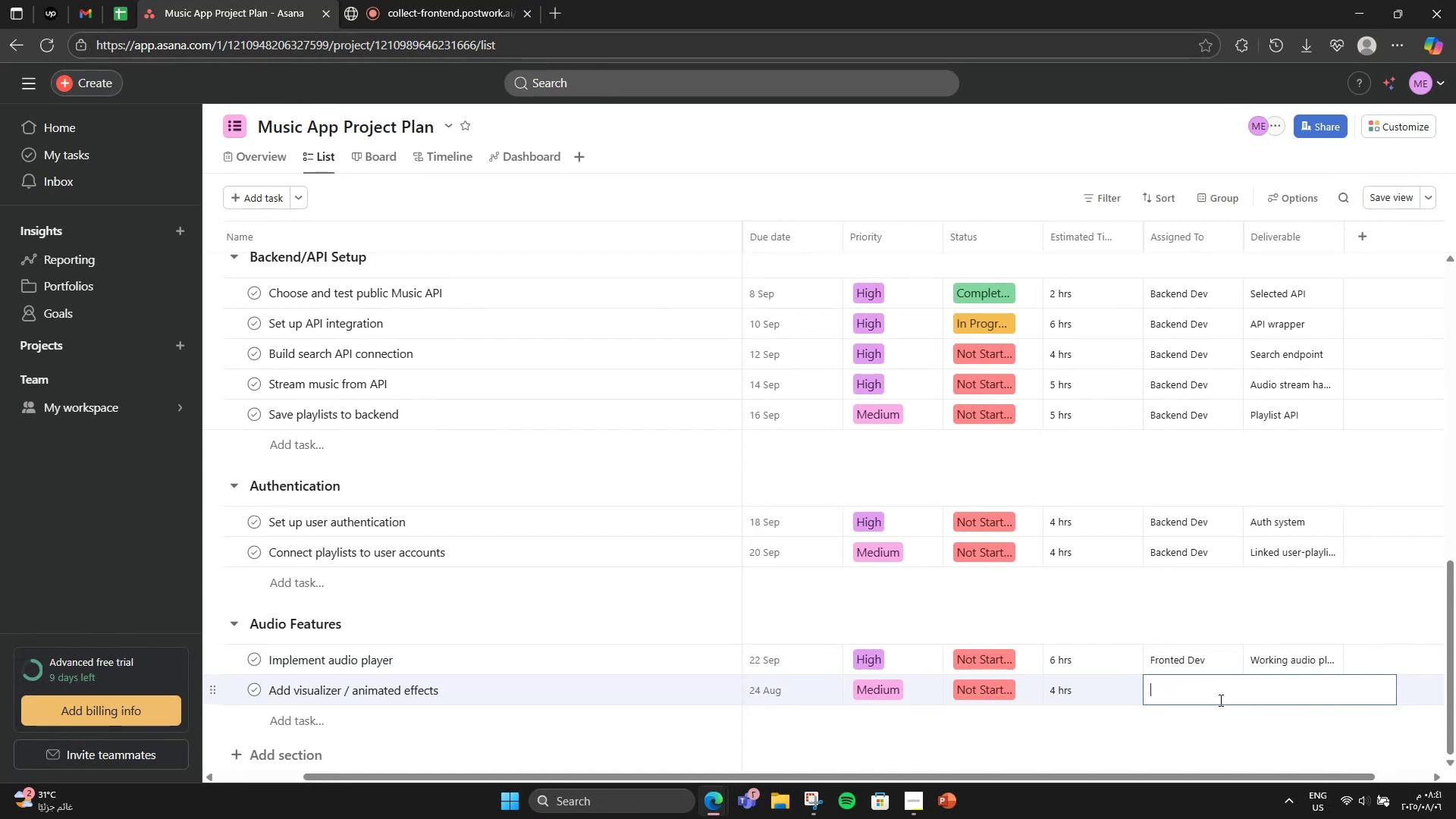 
key(Control+V)
 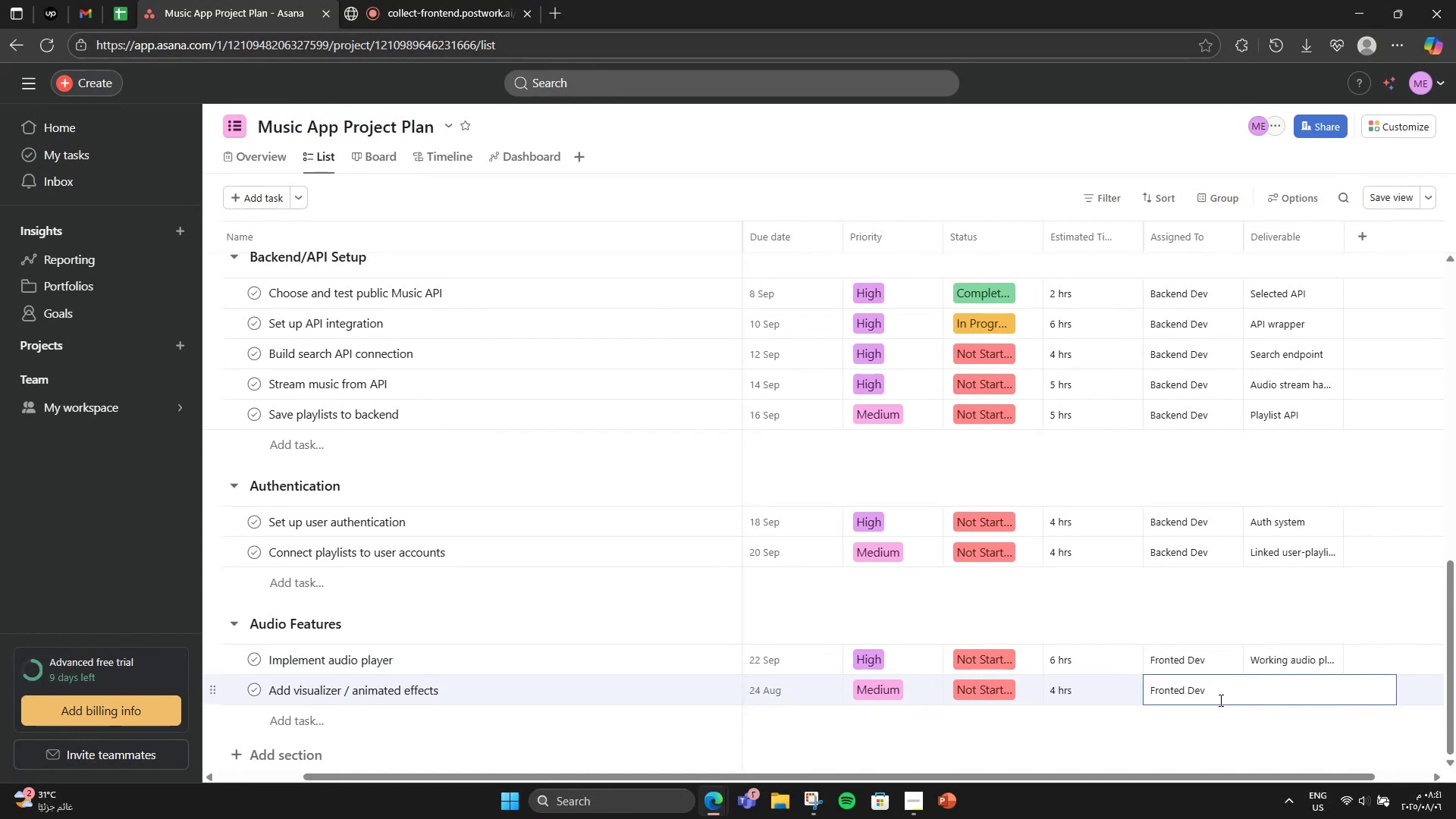 
left_click([1263, 633])
 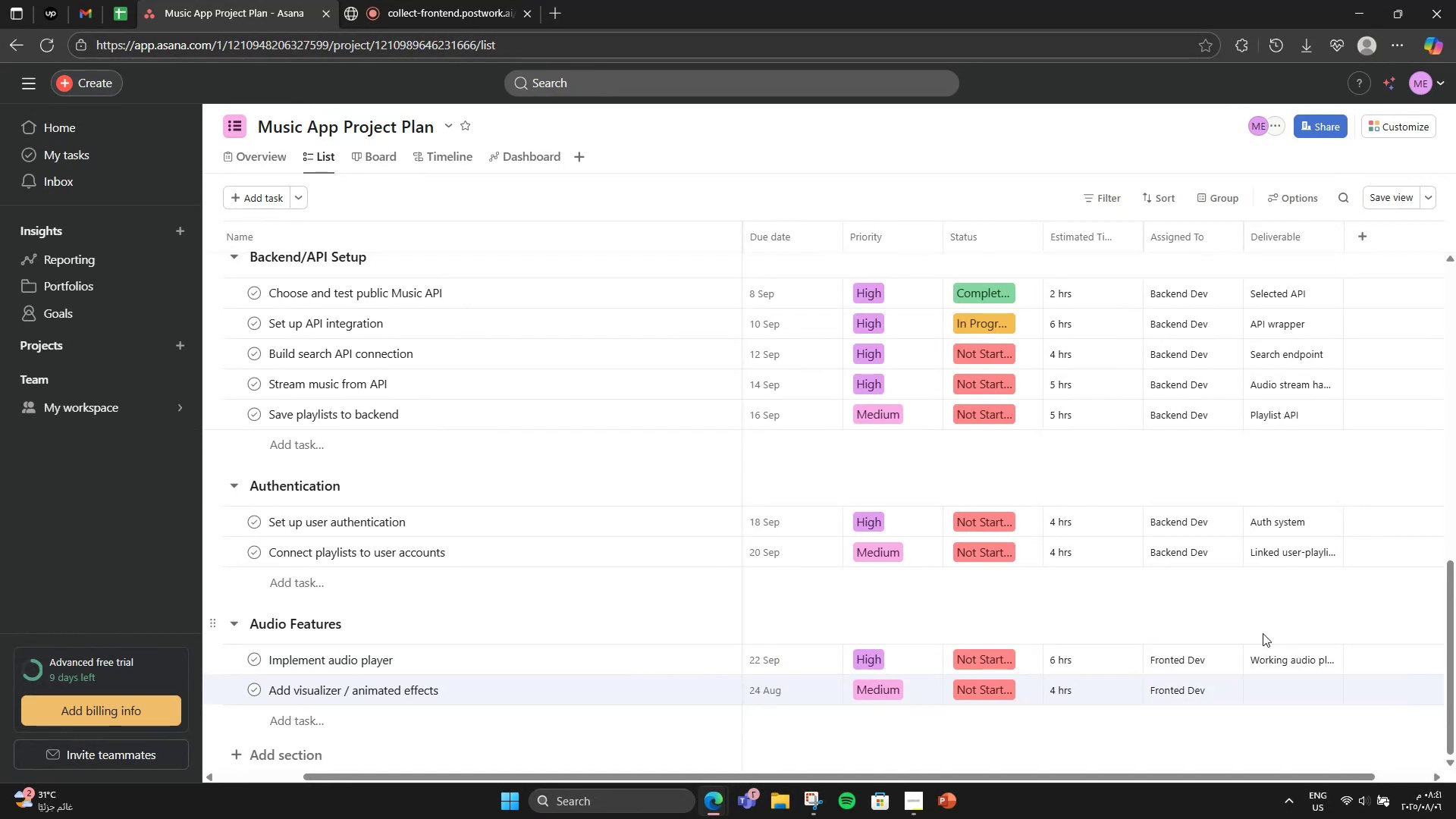 
mouse_move([1311, 671])
 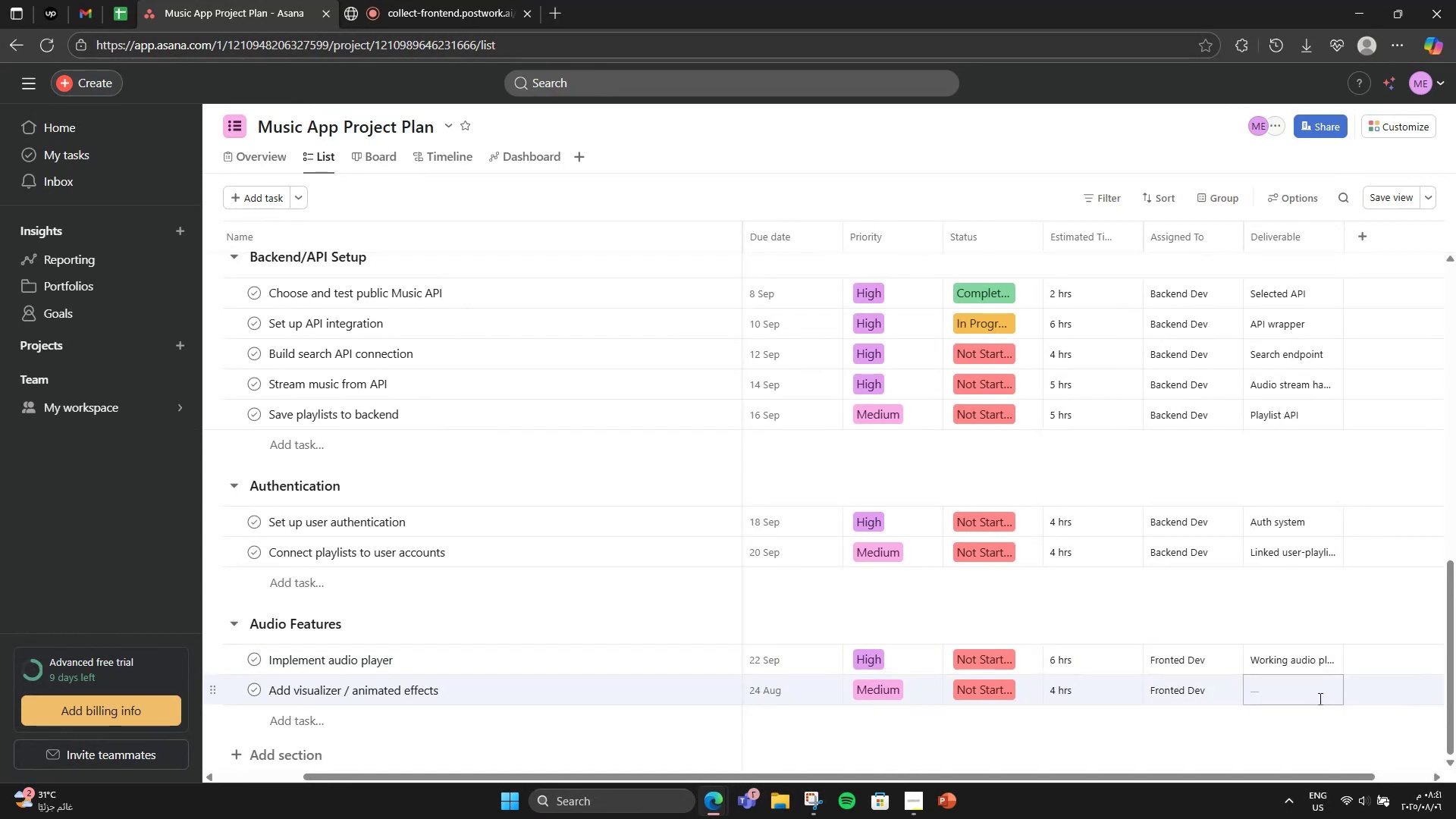 
left_click([1319, 698])
 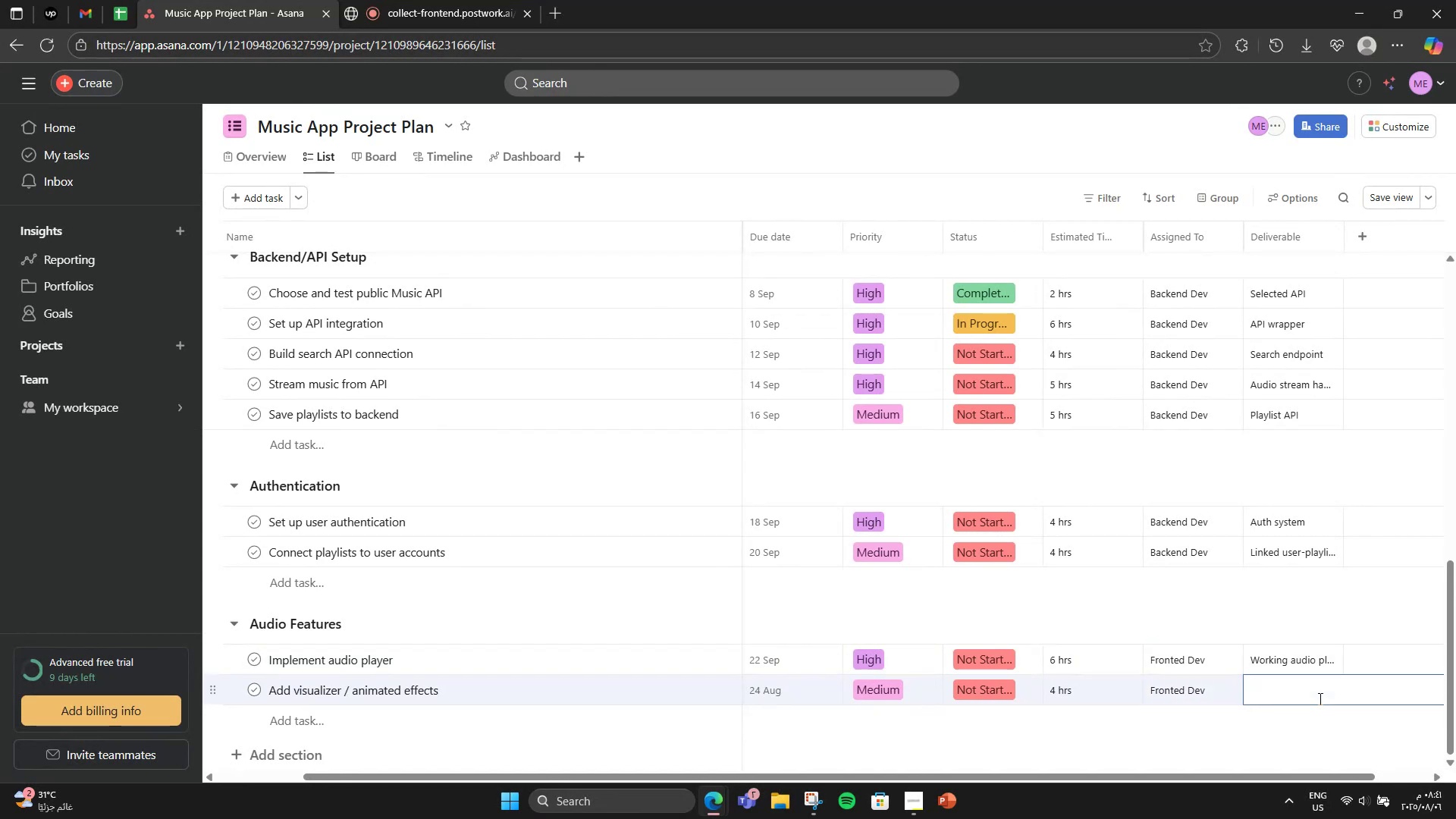 
type(Audio visualizer)
 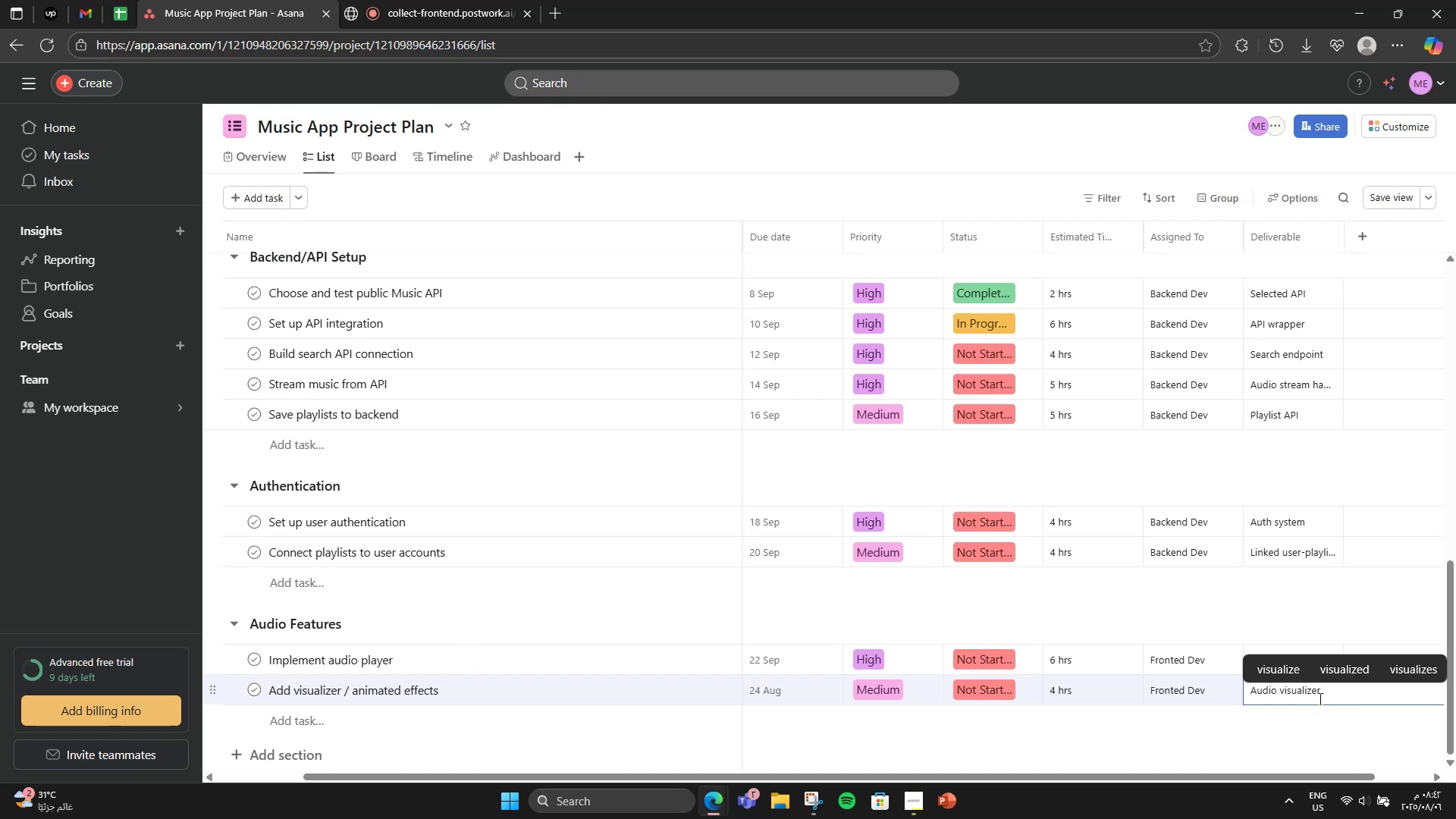 
left_click([1316, 626])
 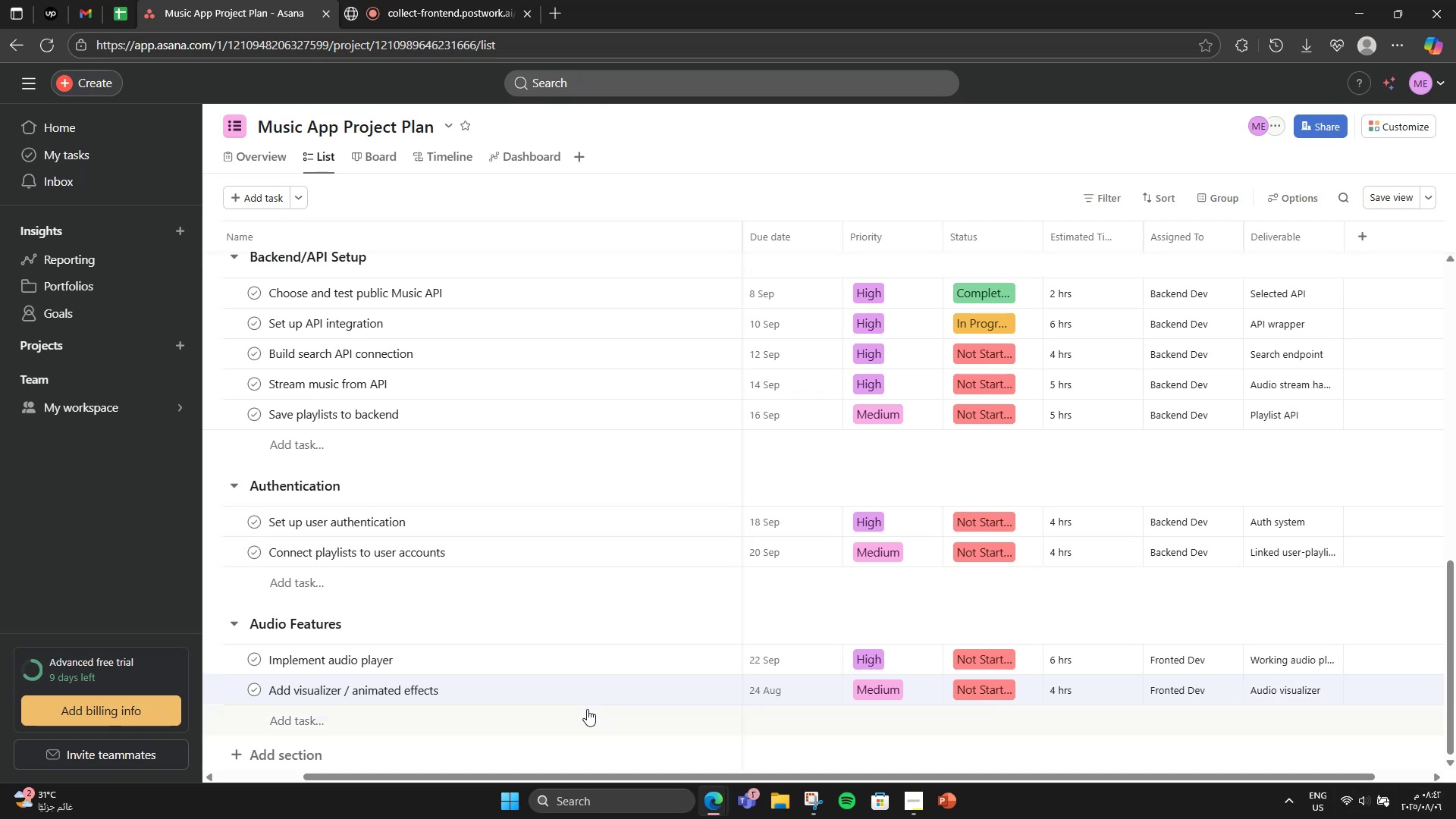 
scroll: coordinate [395, 737], scroll_direction: down, amount: 2.0
 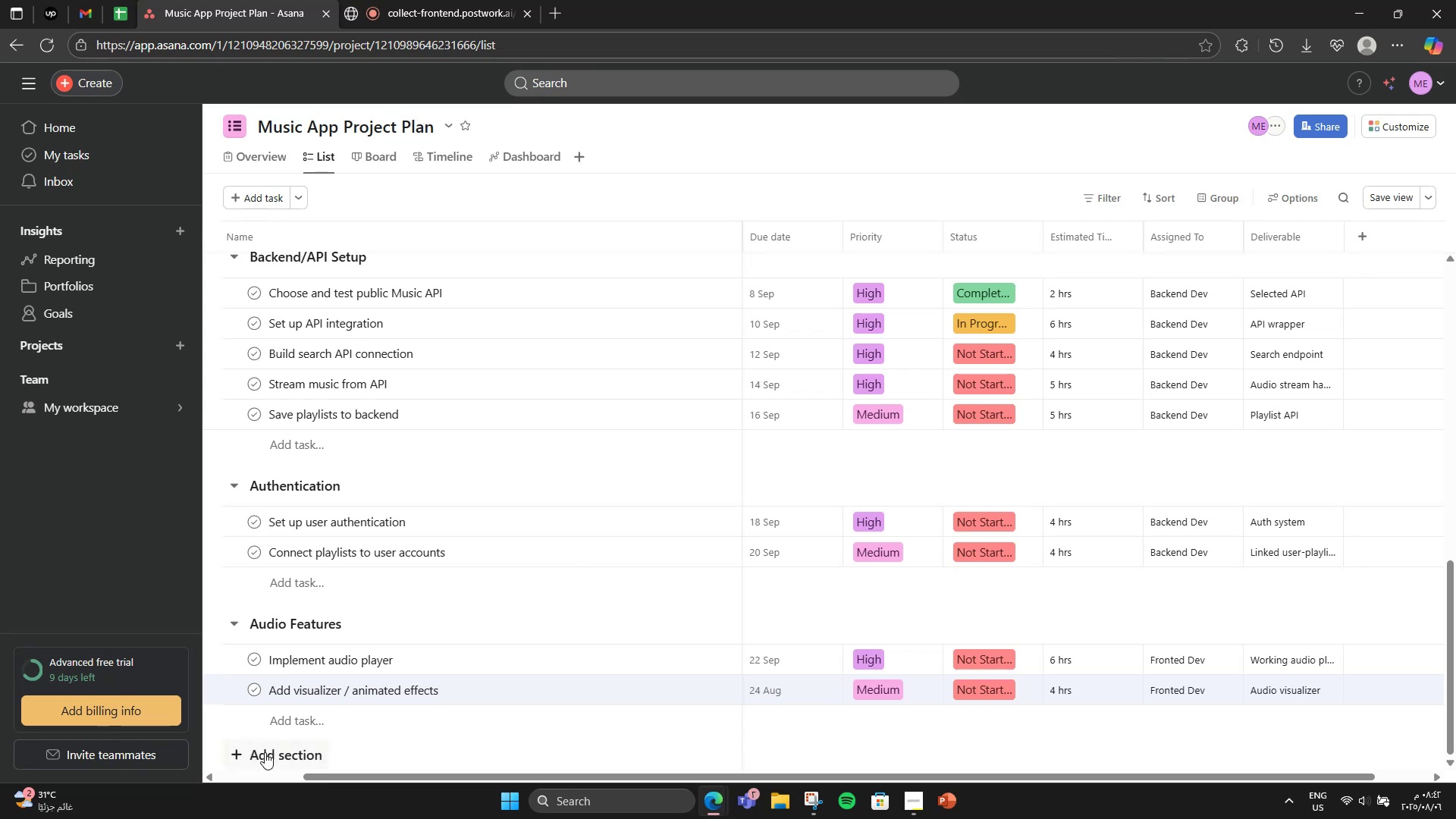 
wait(5.7)
 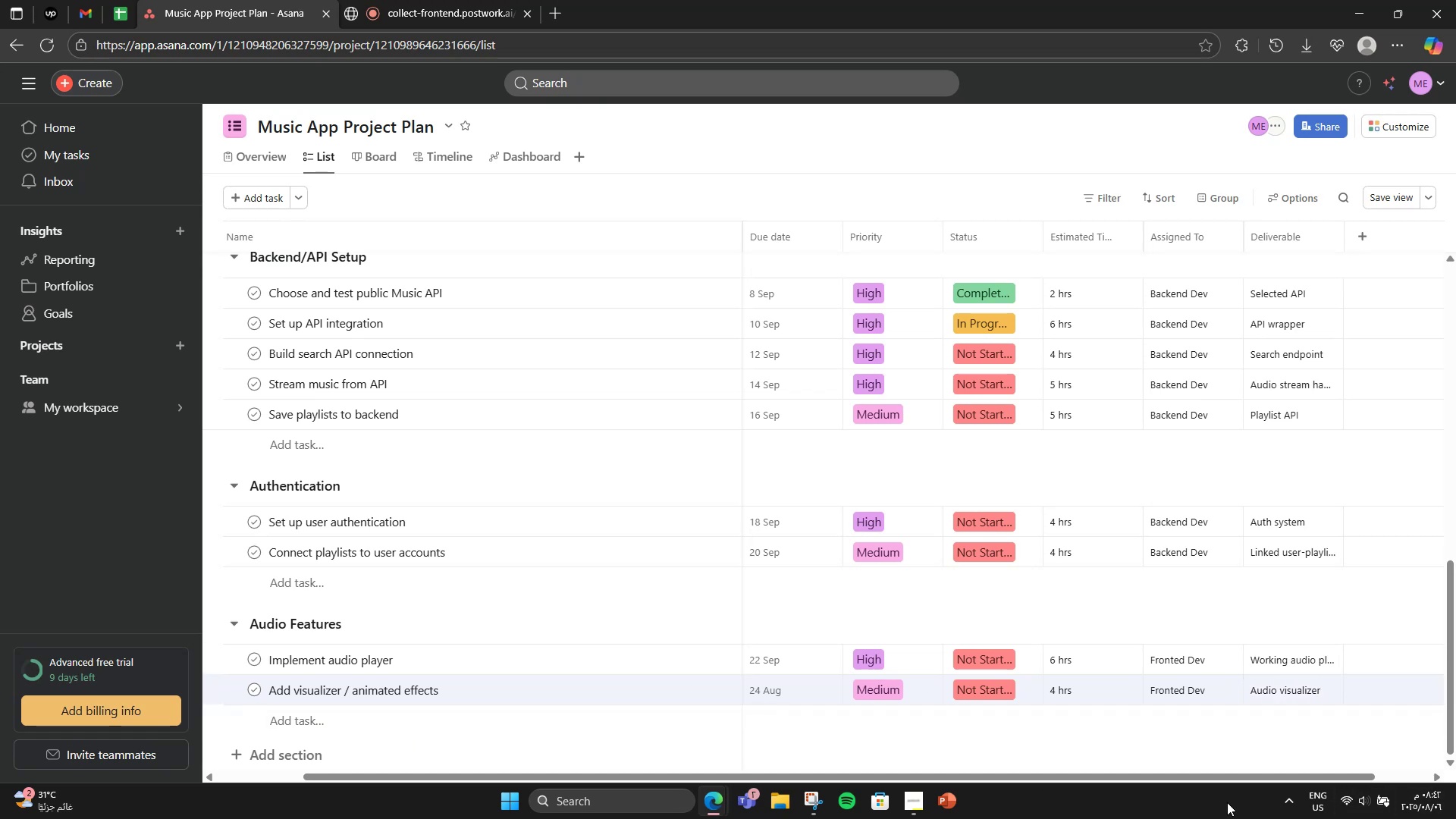 
left_click([266, 753])
 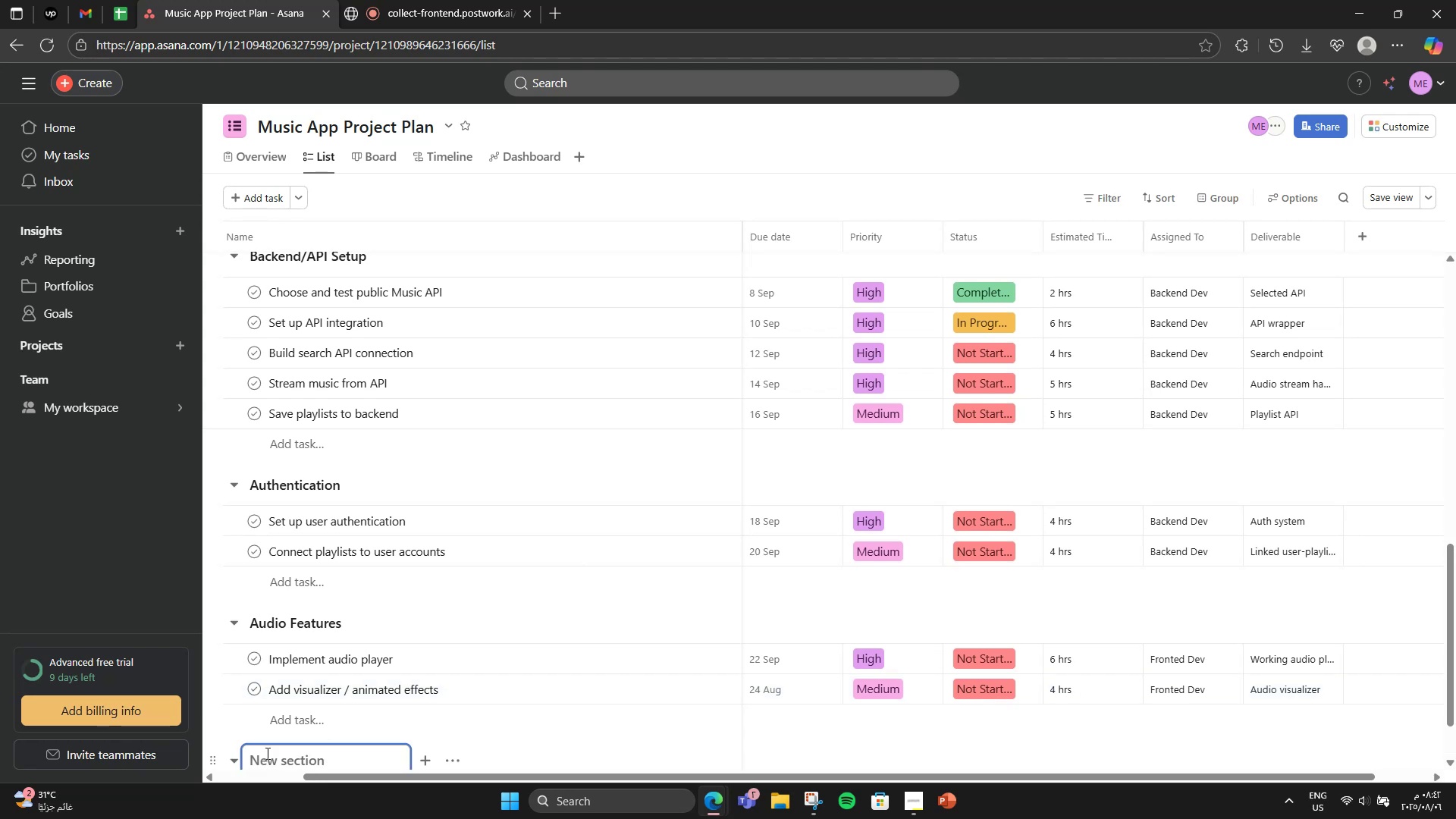 
scroll: coordinate [266, 753], scroll_direction: down, amount: 1.0
 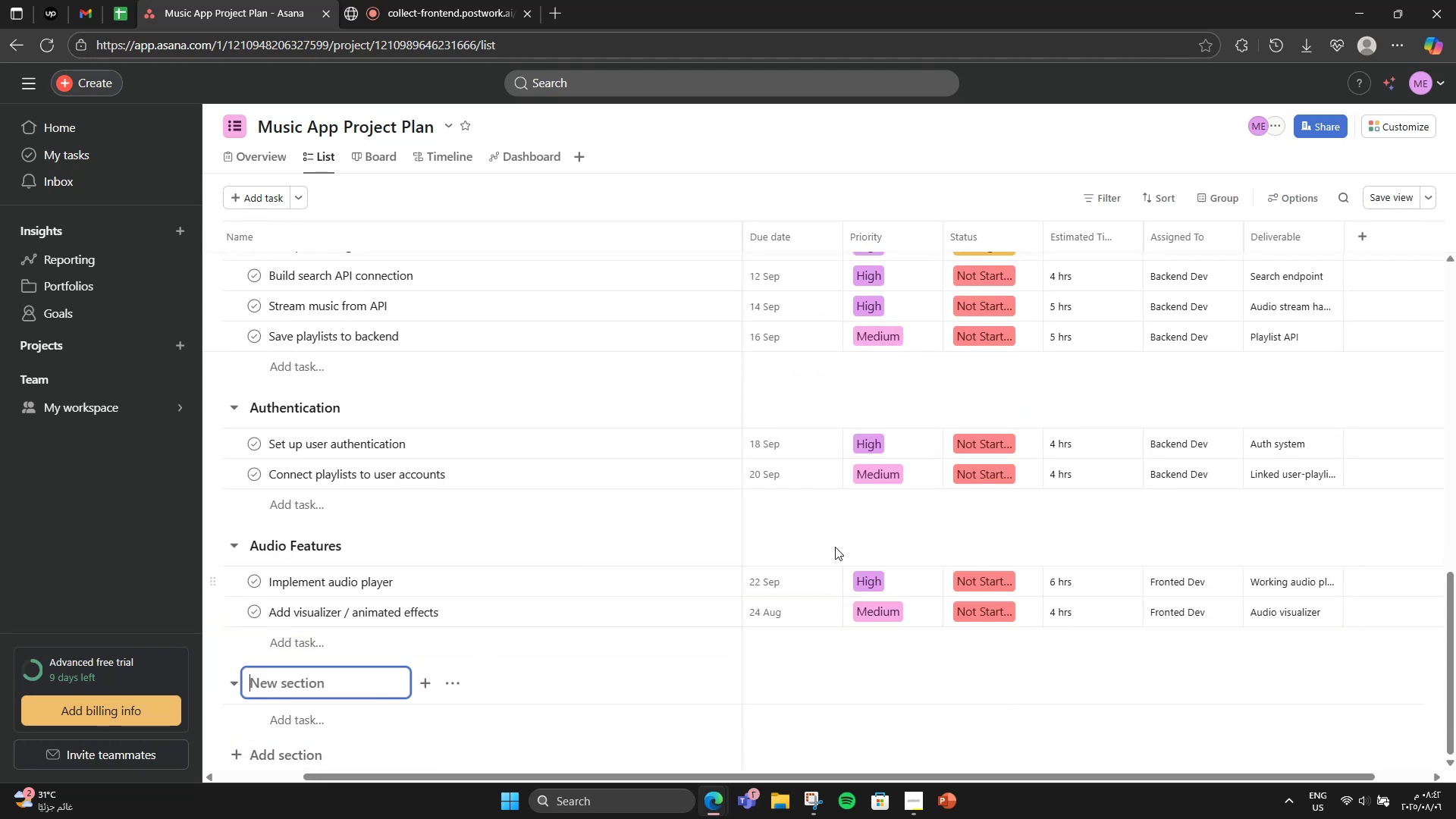 
double_click([792, 610])
 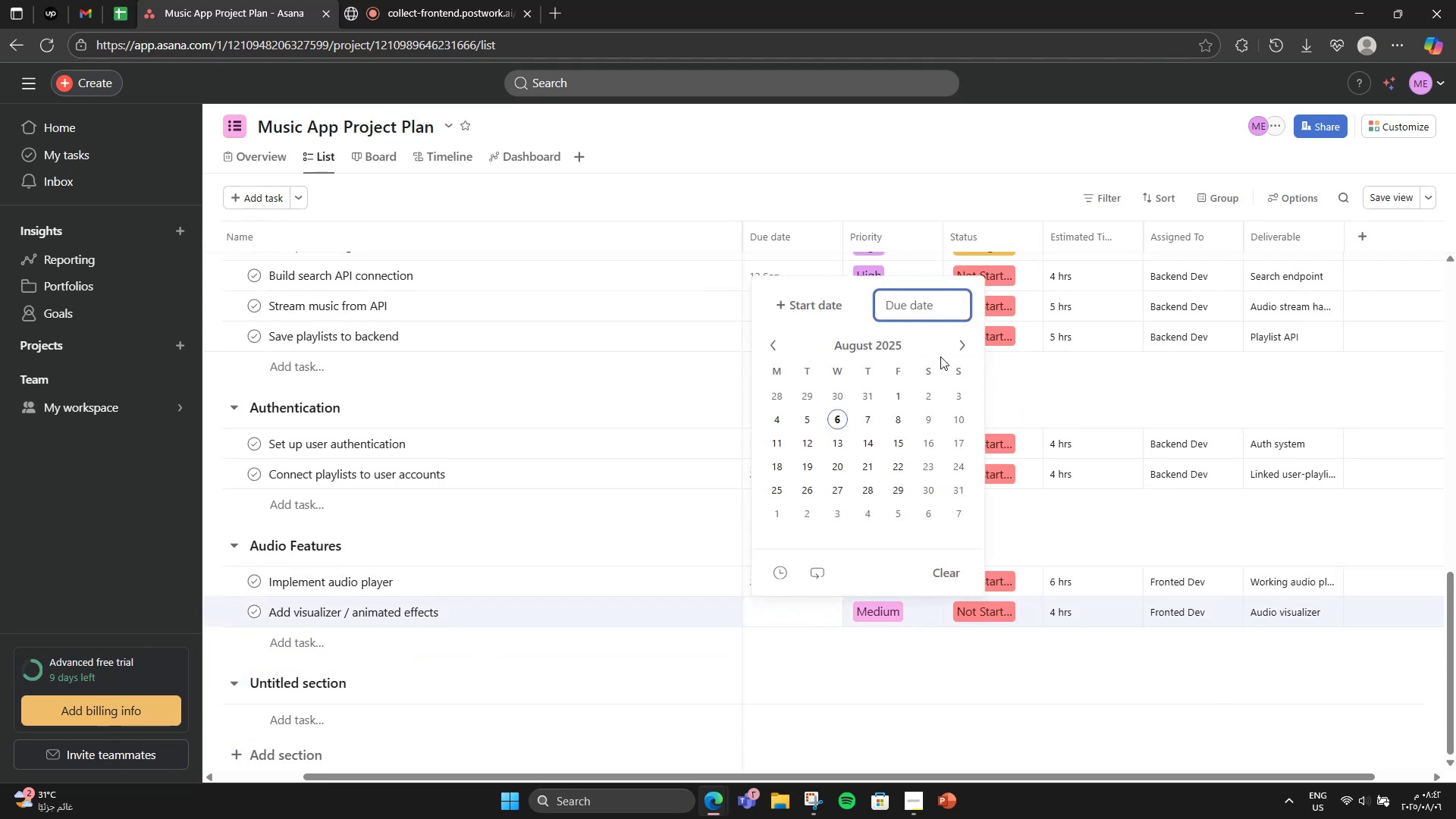 
left_click([959, 350])
 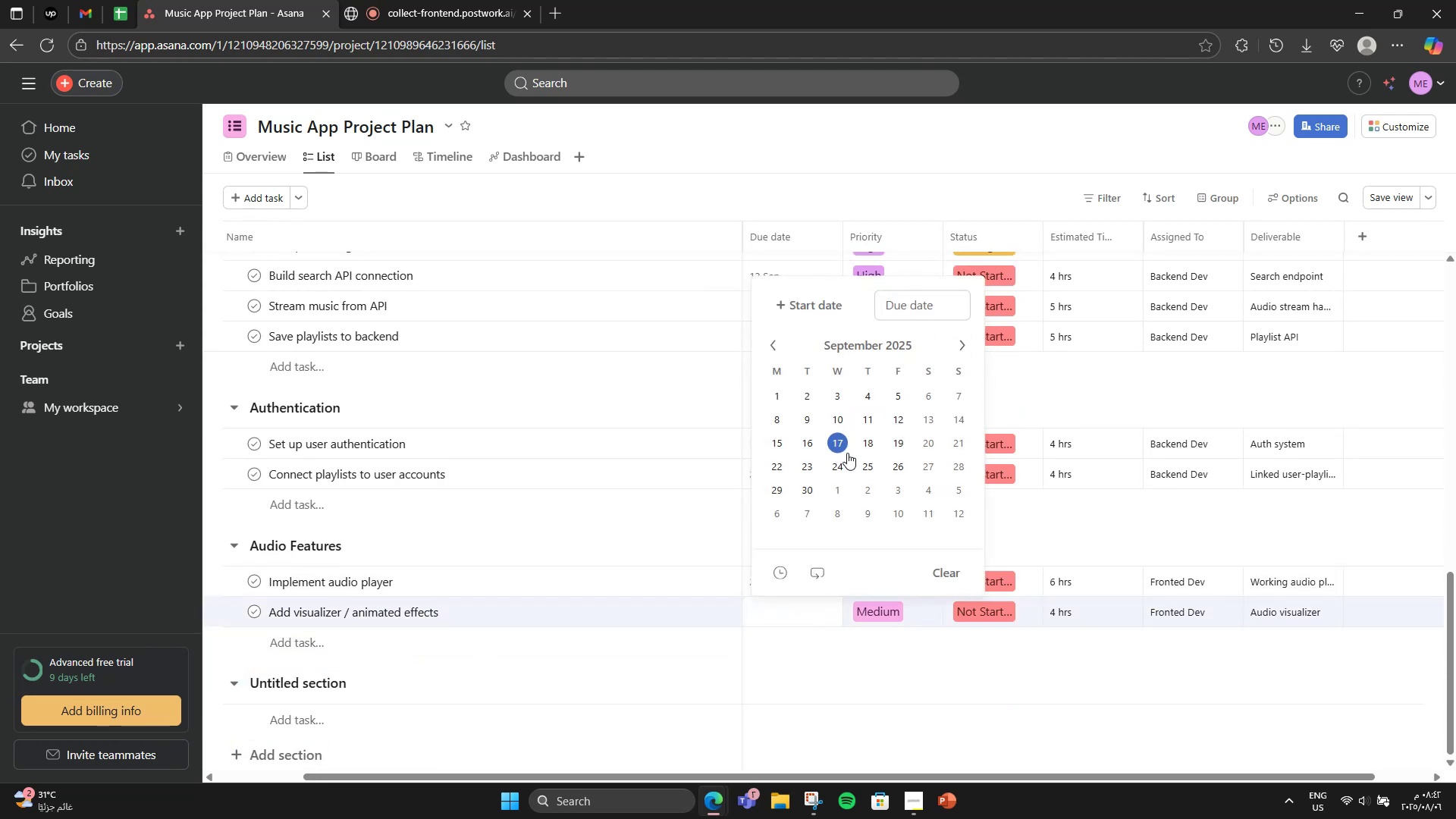 
left_click([845, 466])
 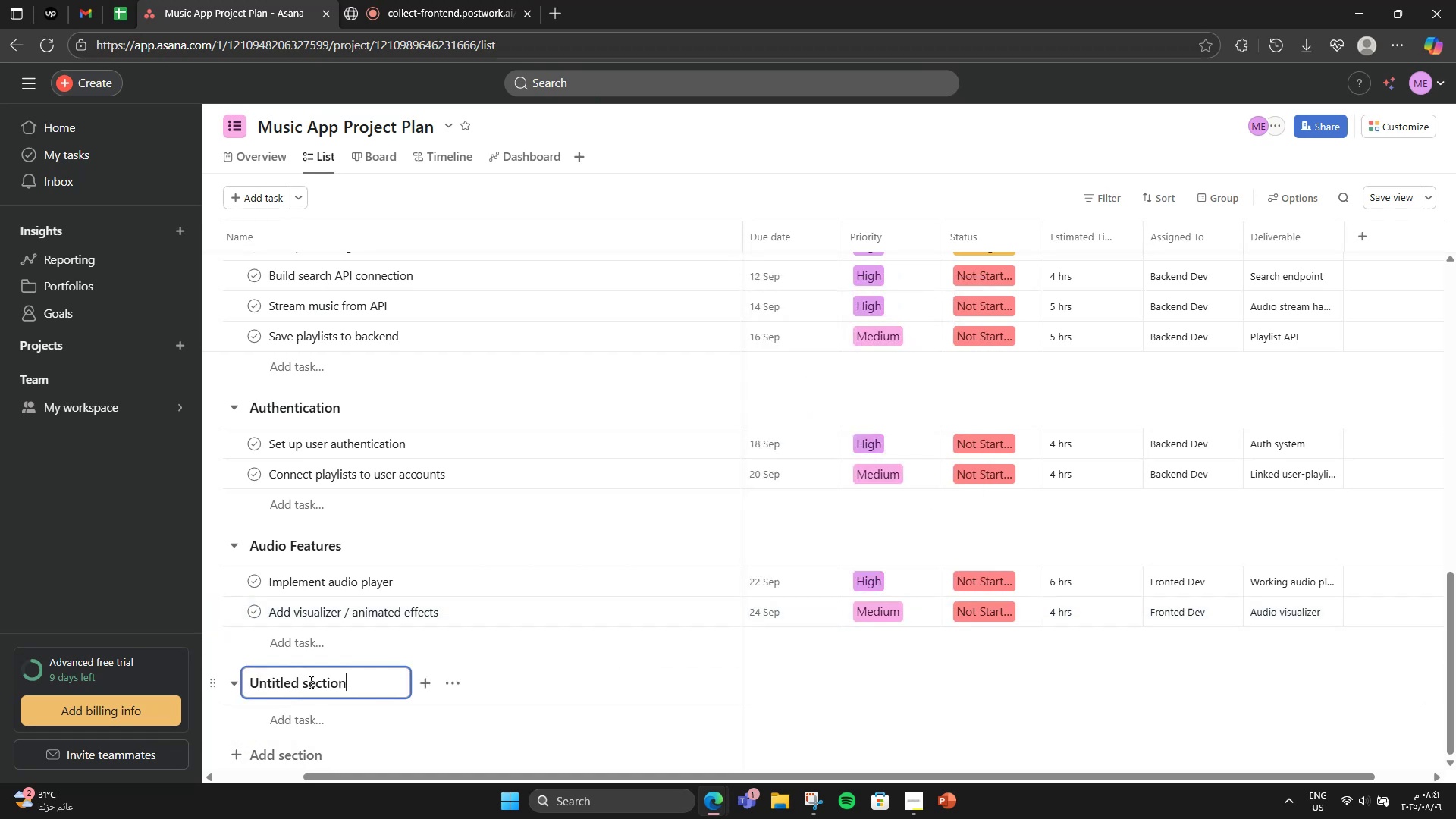 
double_click([309, 682])
 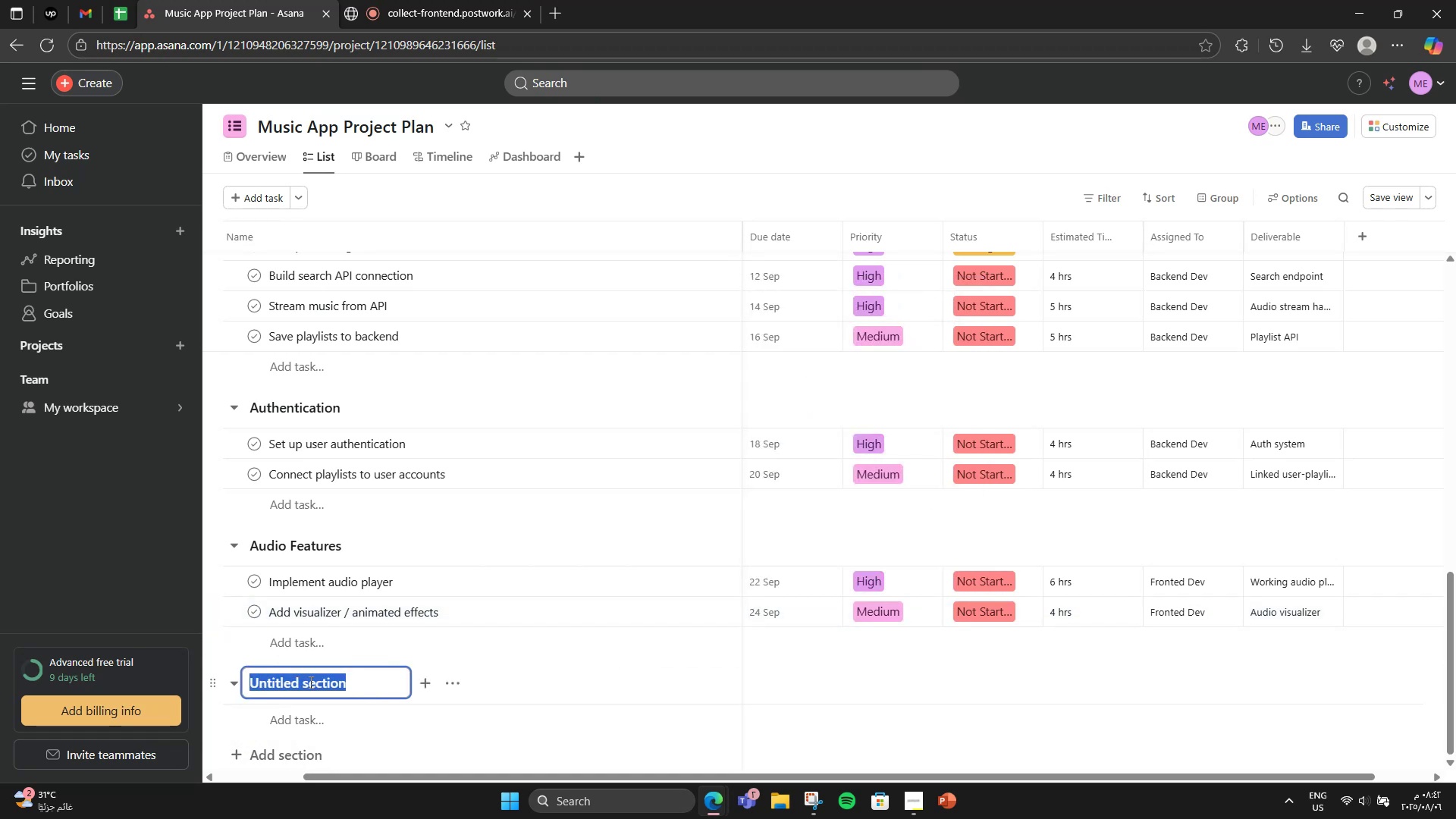 
triple_click([309, 682])
 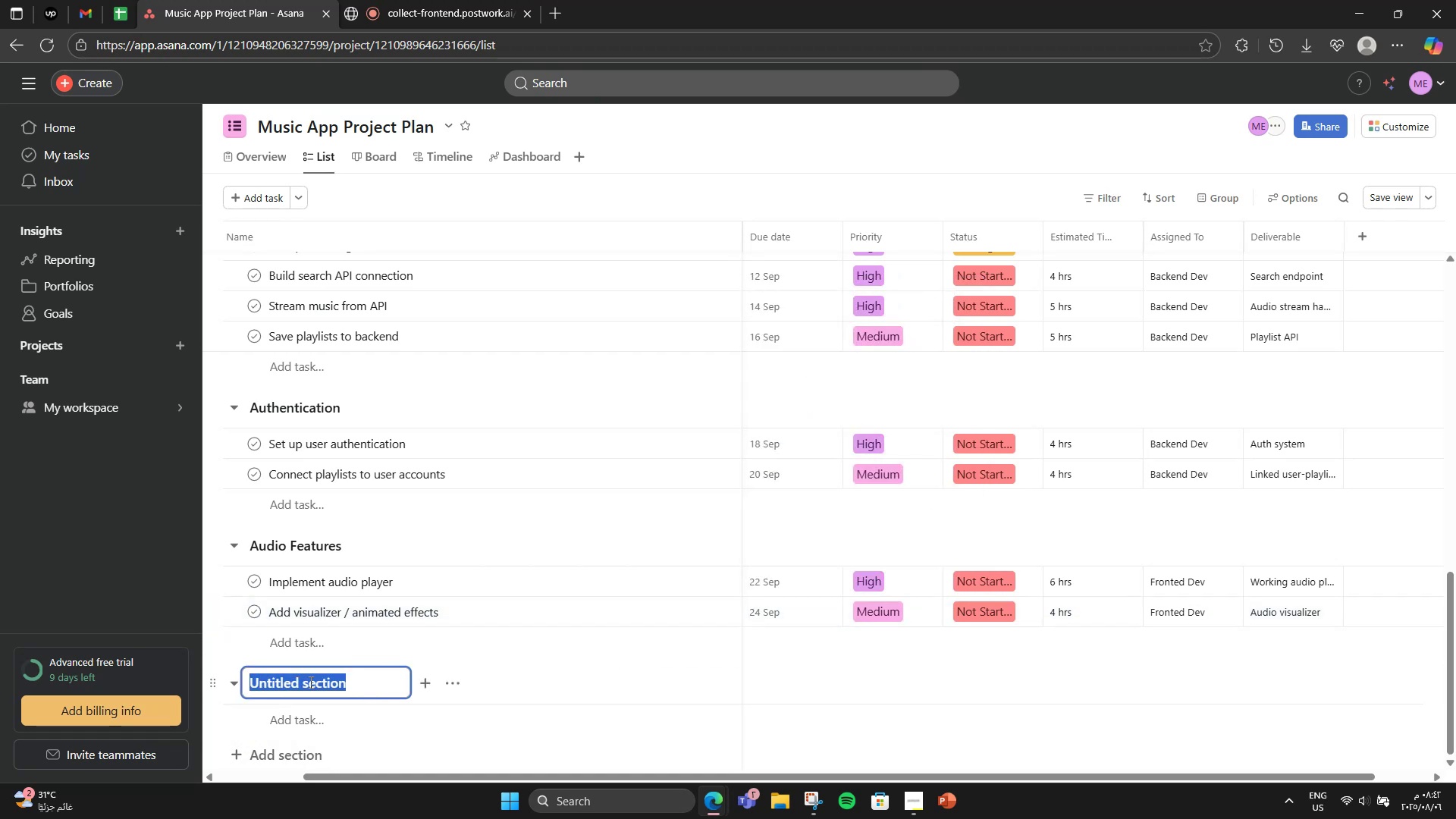 
type(Testing)
 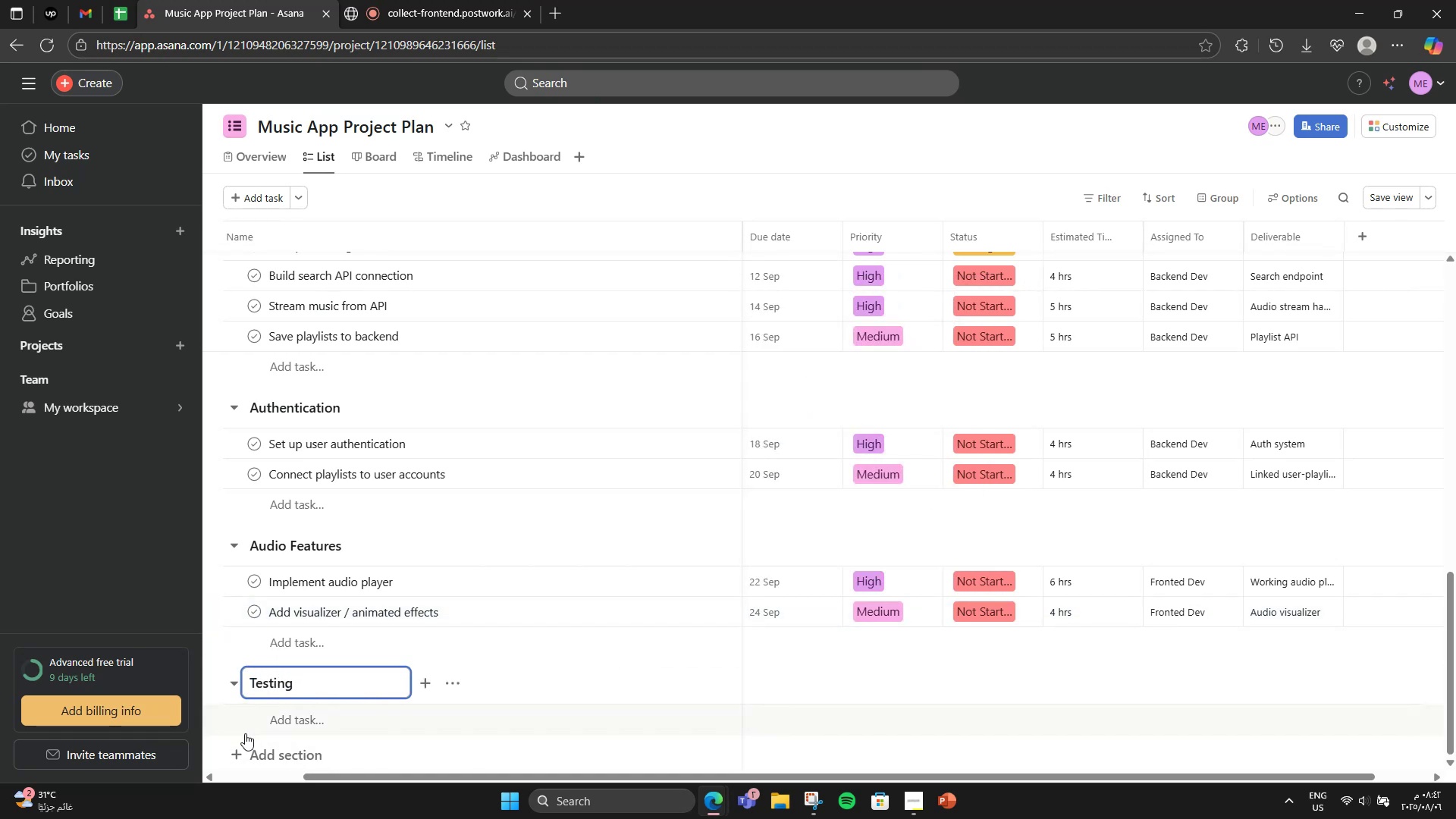 
left_click([274, 717])
 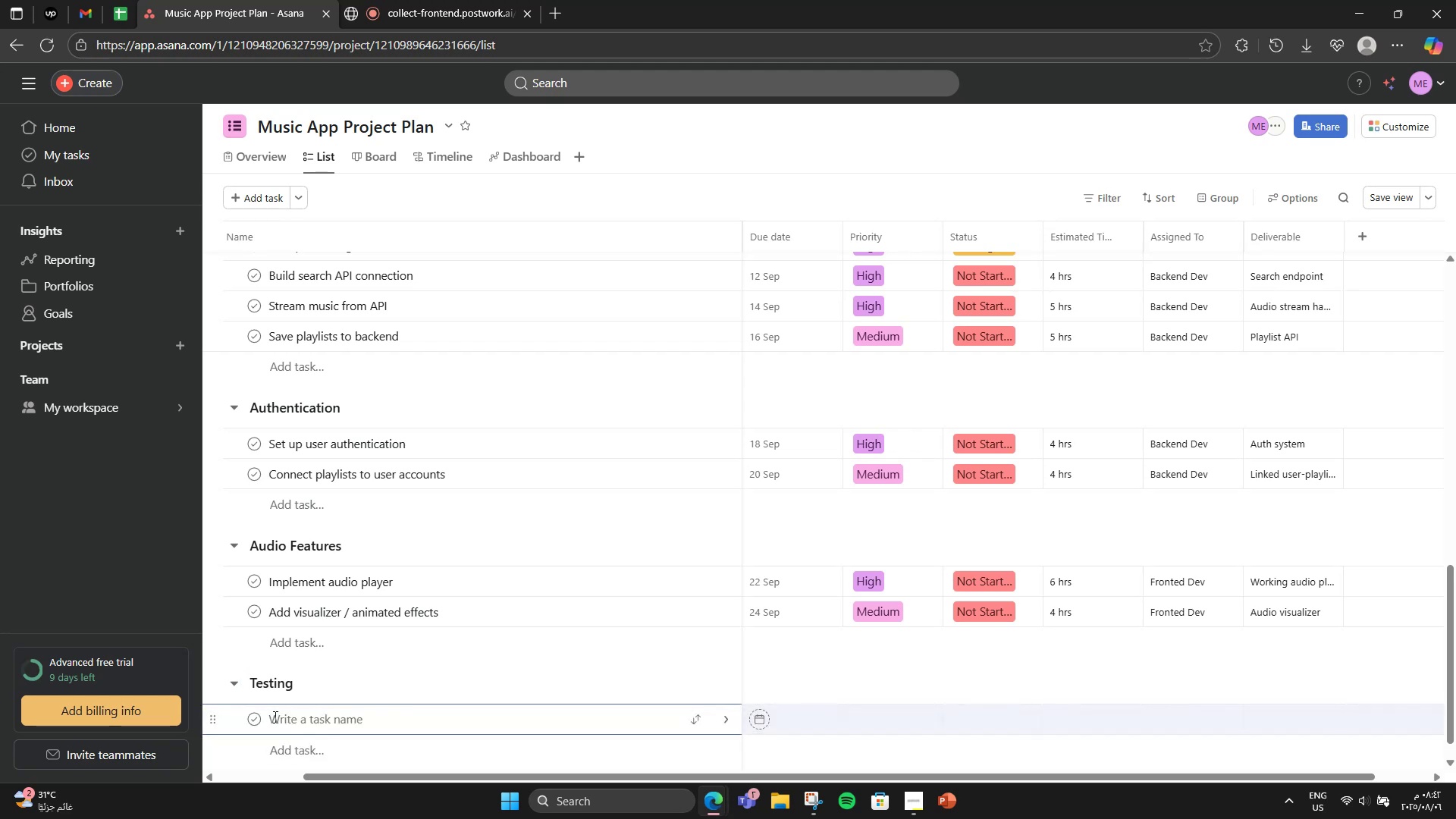 
type(Write usit )
key(Backspace)
key(Backspace)
key(Backspace)
key(Backspace)
type(nit tests for como)
key(Backspace)
type(ponents )
key(Backspace)
 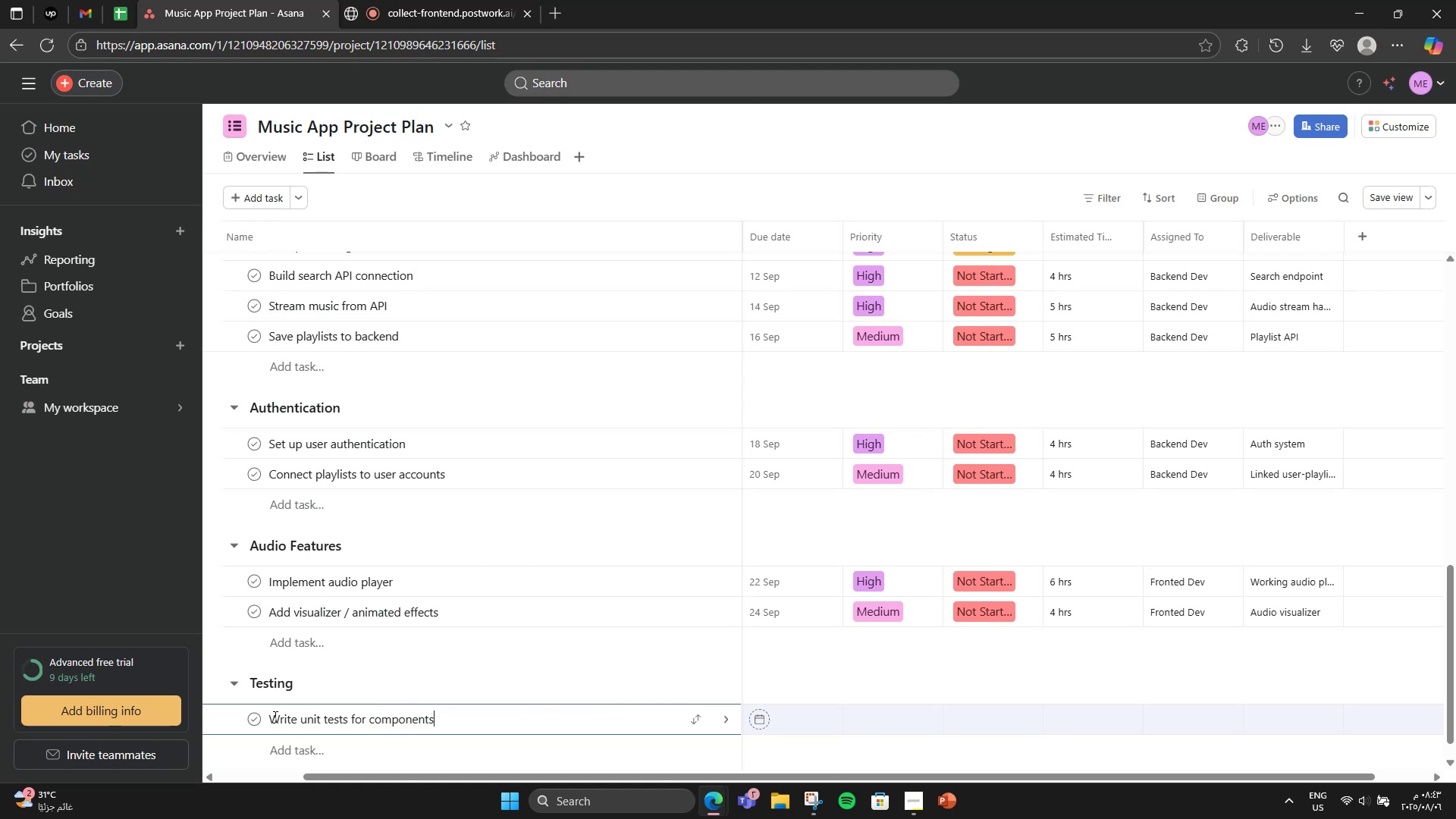 
key(Enter)
 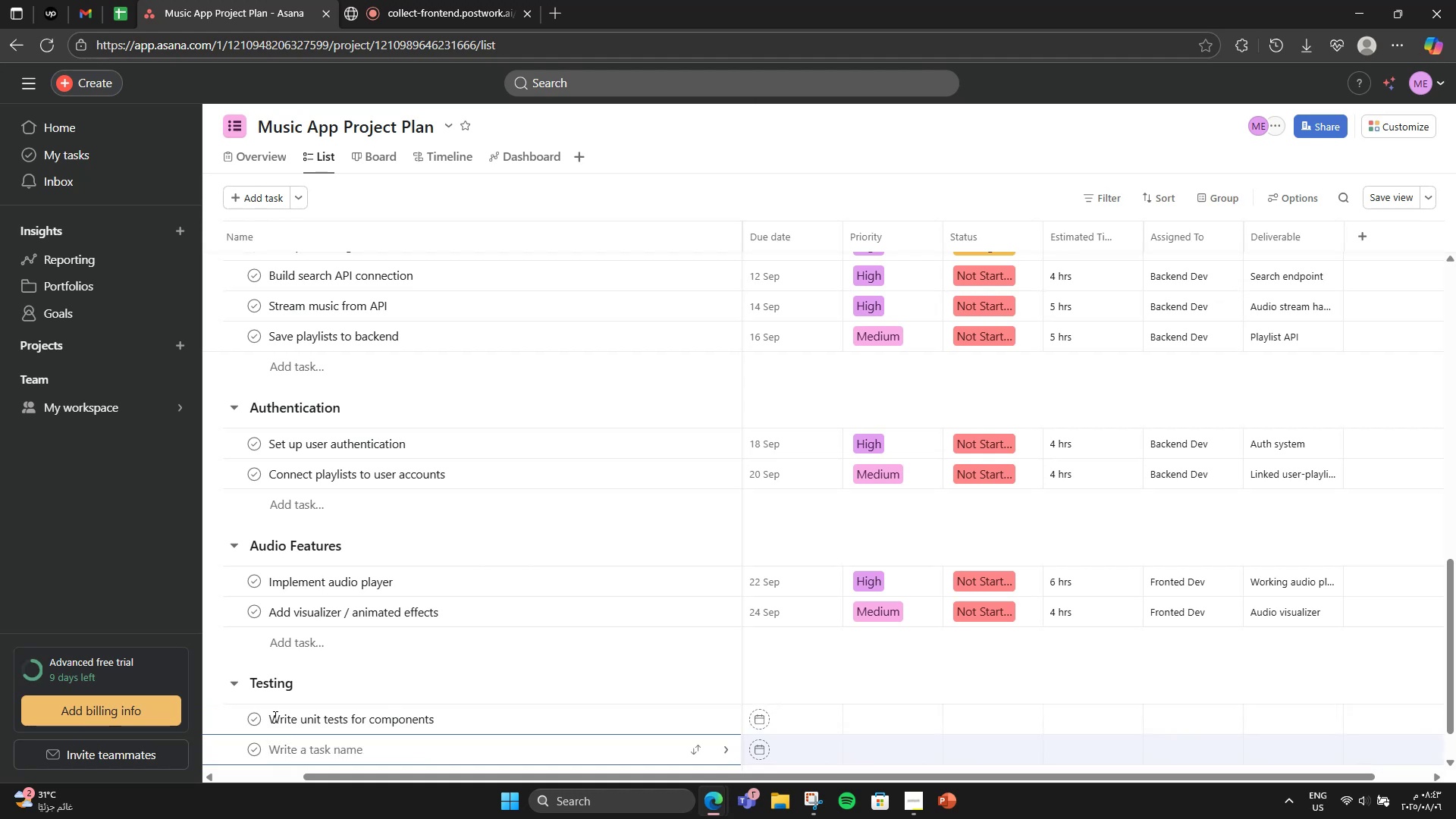 
type(Test API x)
key(Backspace)
type(connection)
 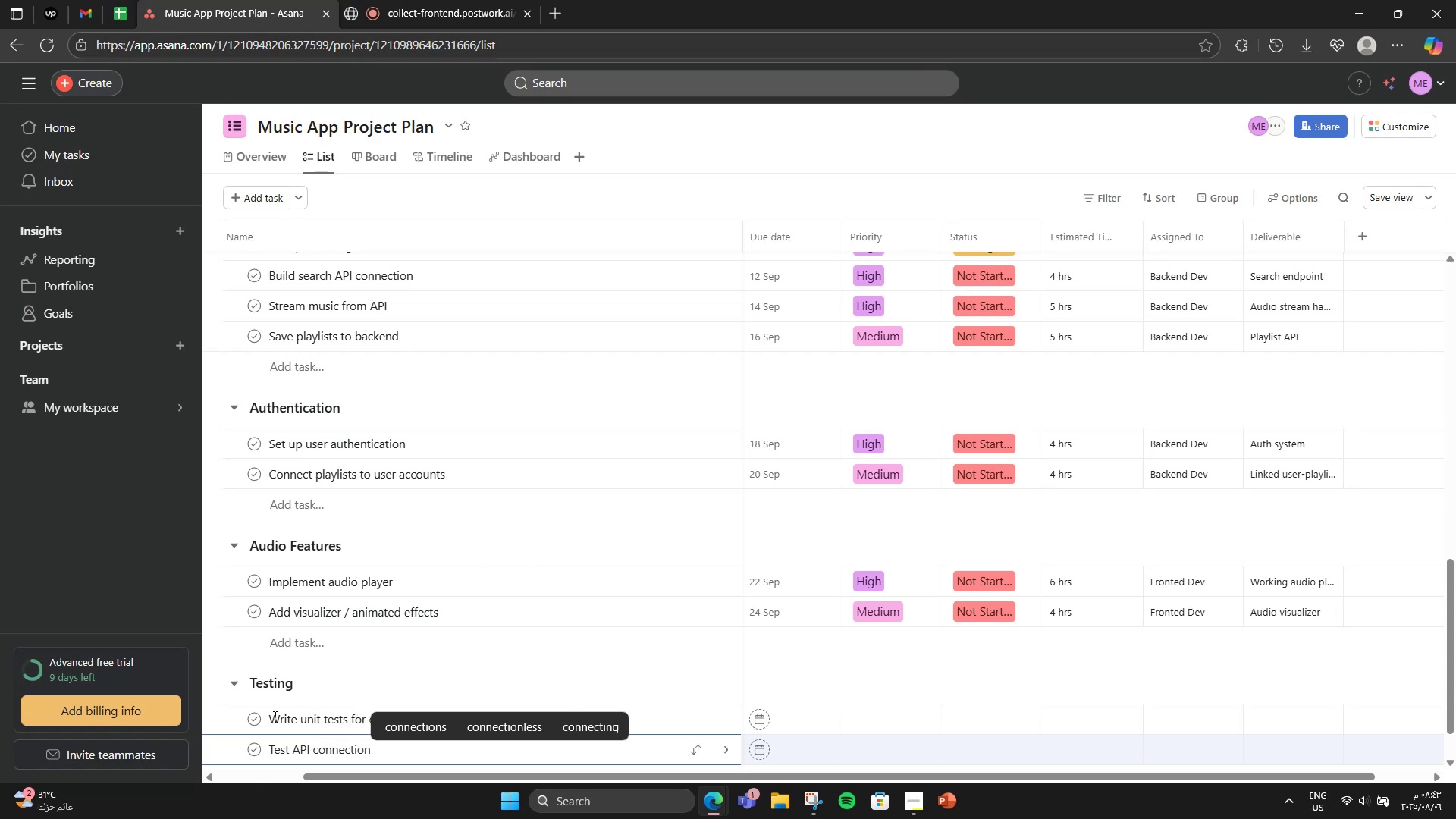 
scroll: coordinate [347, 650], scroll_direction: down, amount: 5.0
 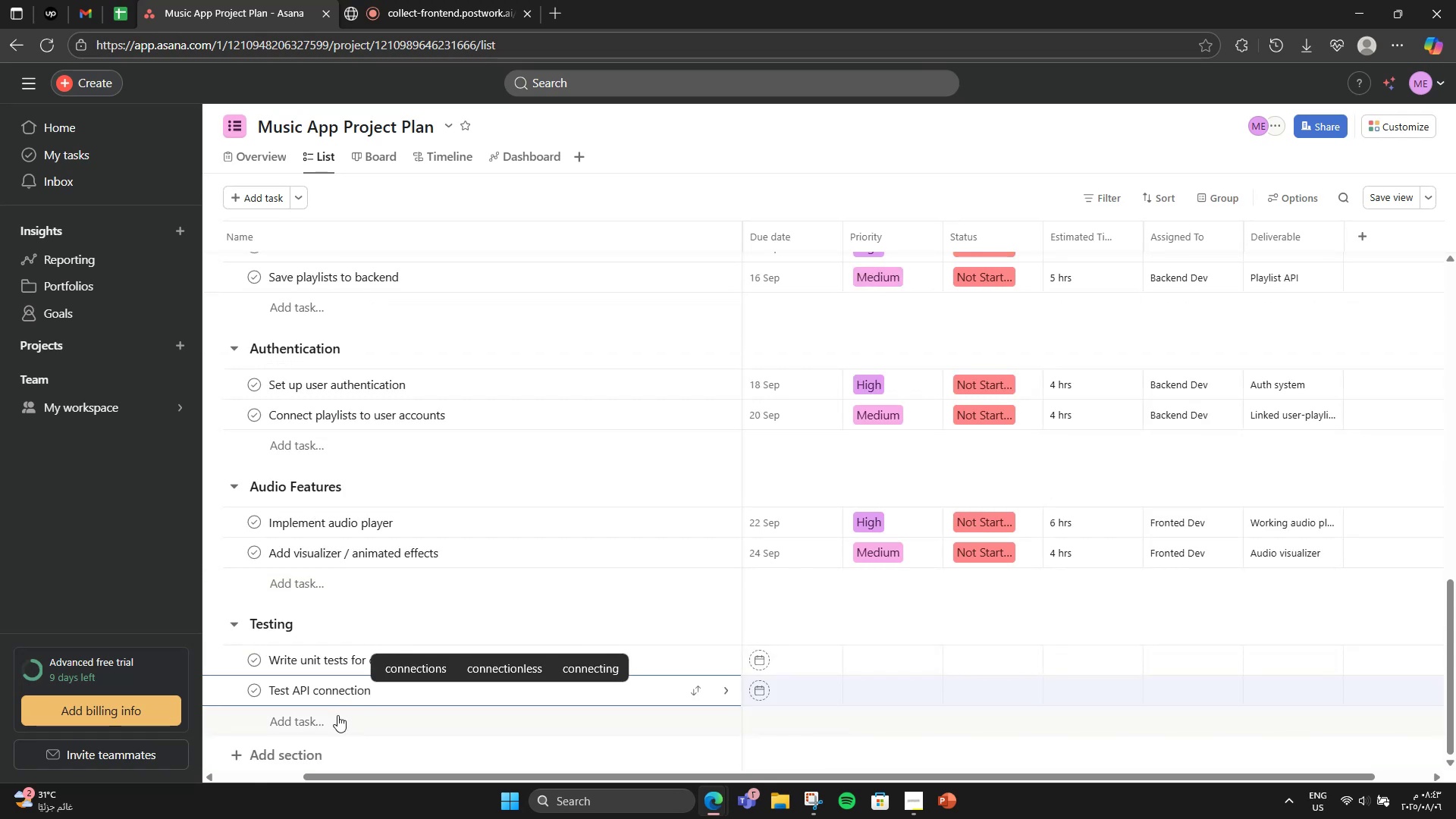 
wait(5.02)
 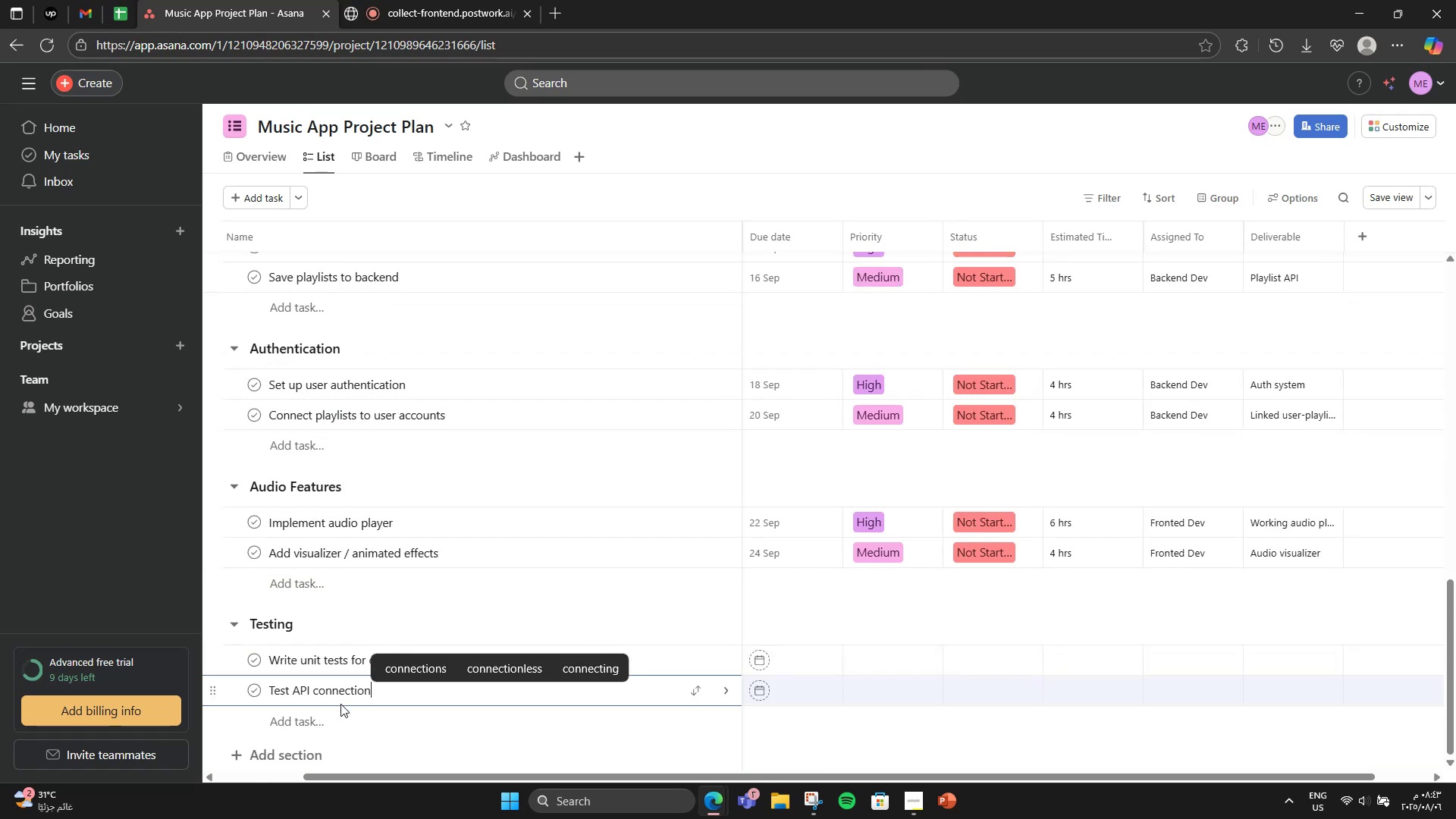 
key(NumpadEnter)
 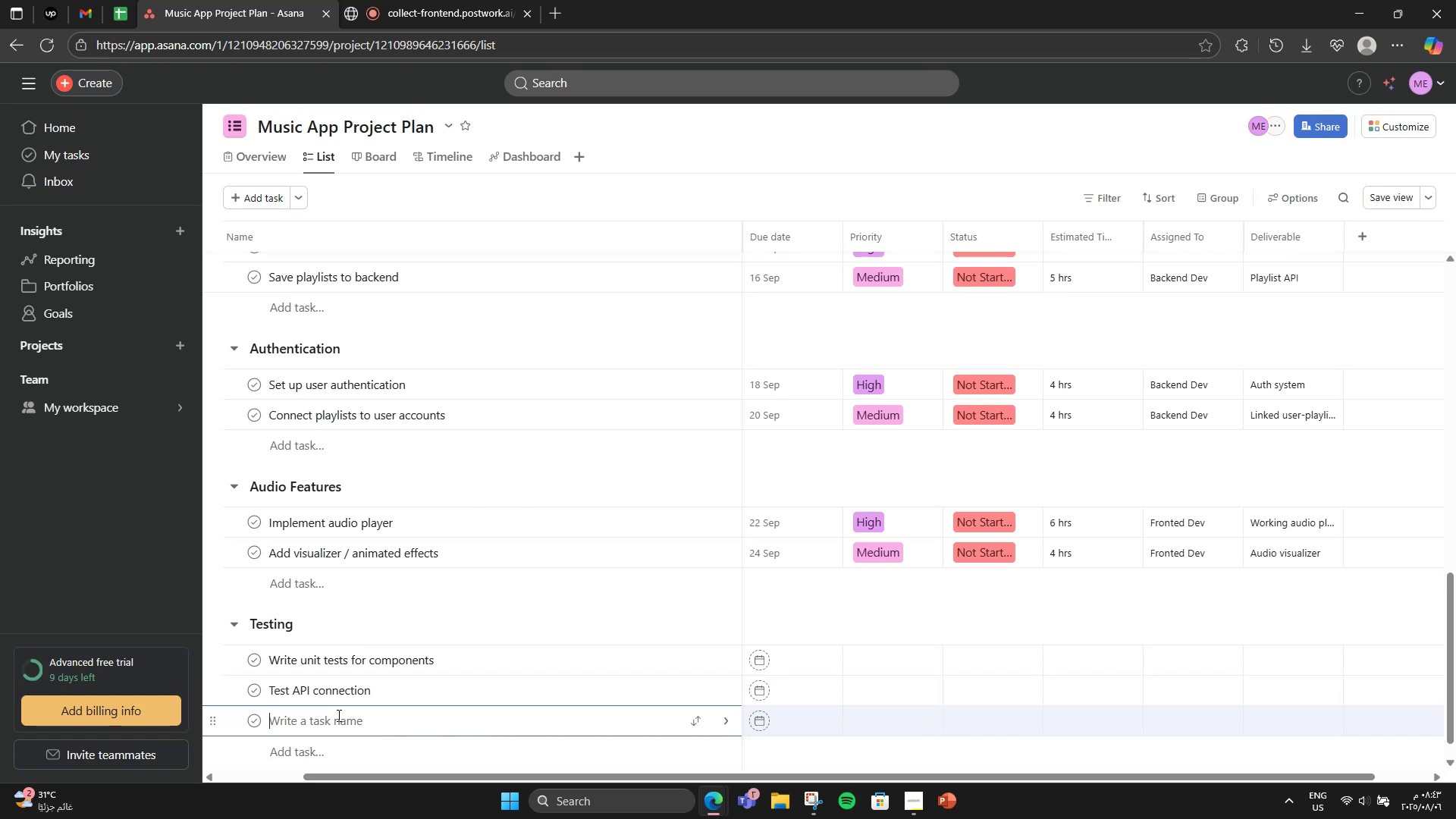 
left_click([381, 692])
 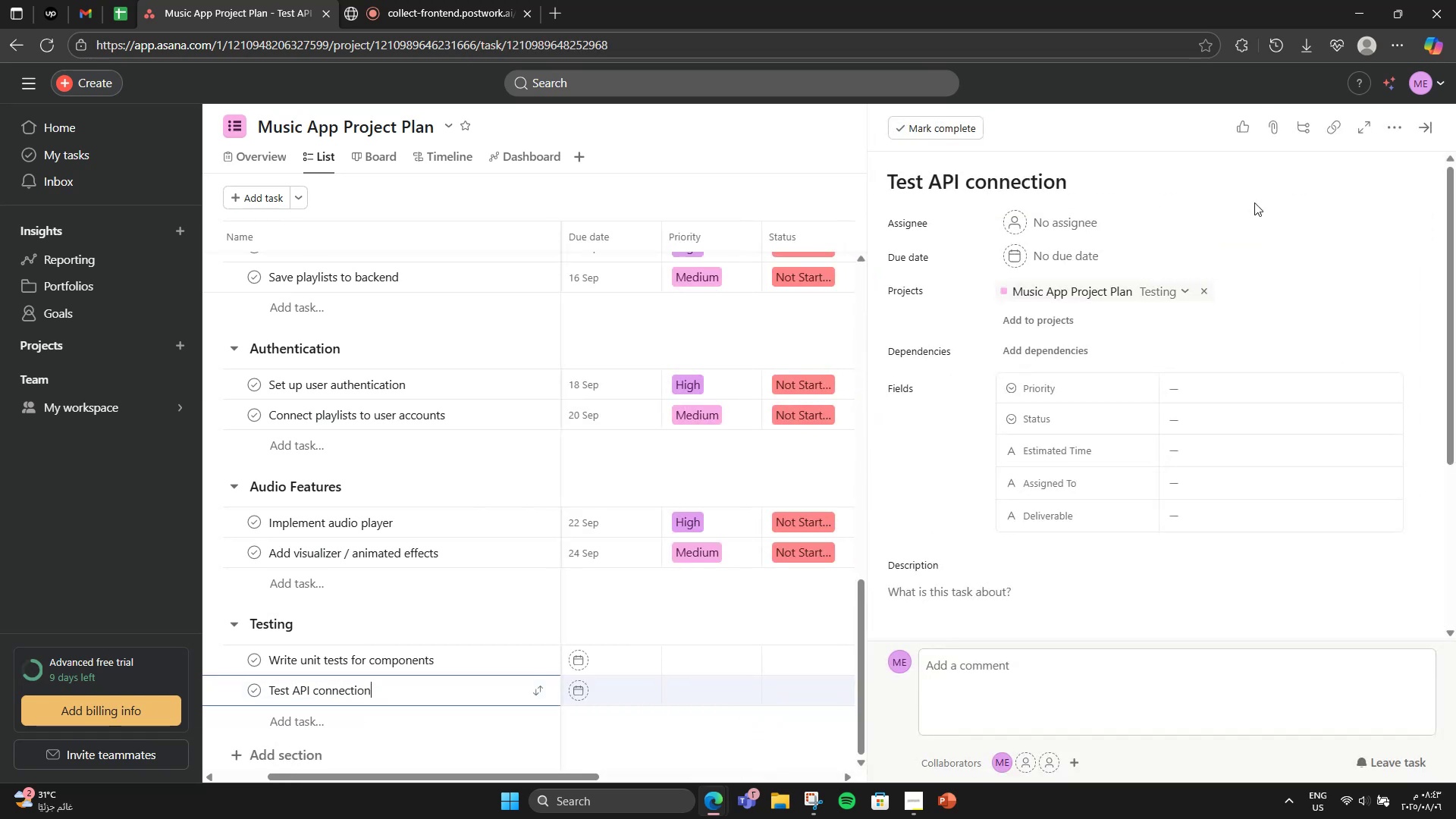 
left_click([1418, 123])
 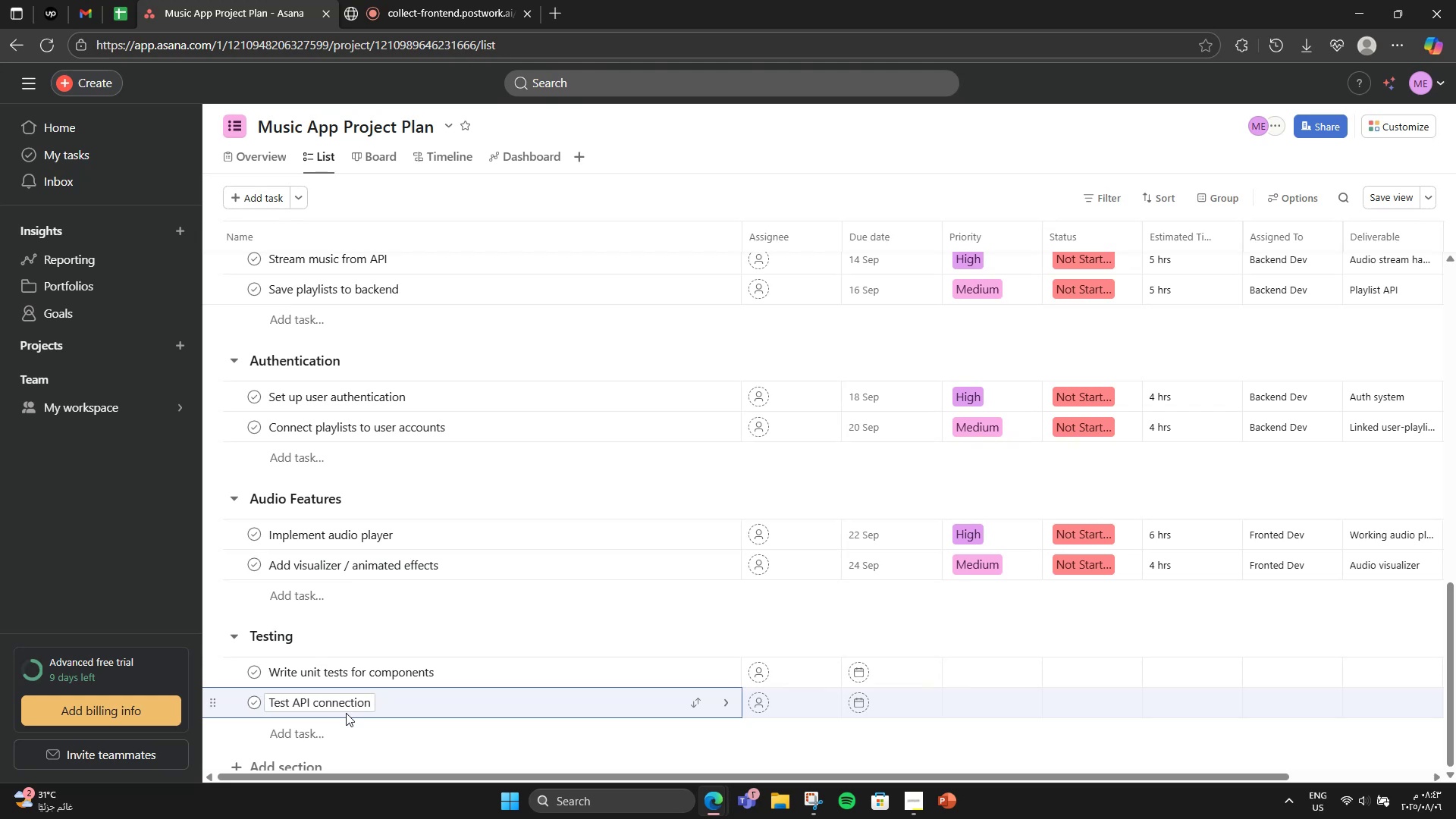 
left_click([370, 708])
 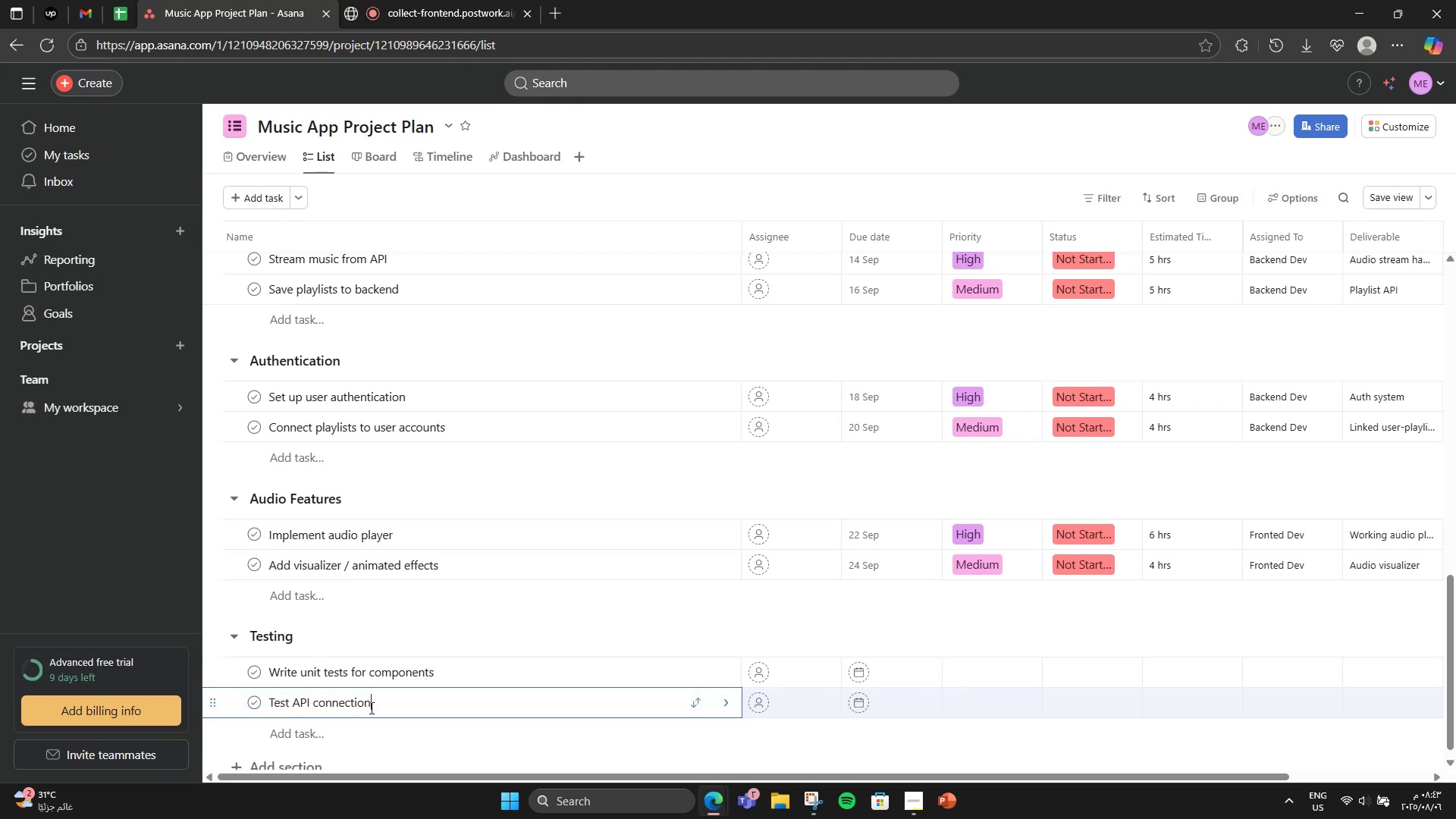 
key(S)
 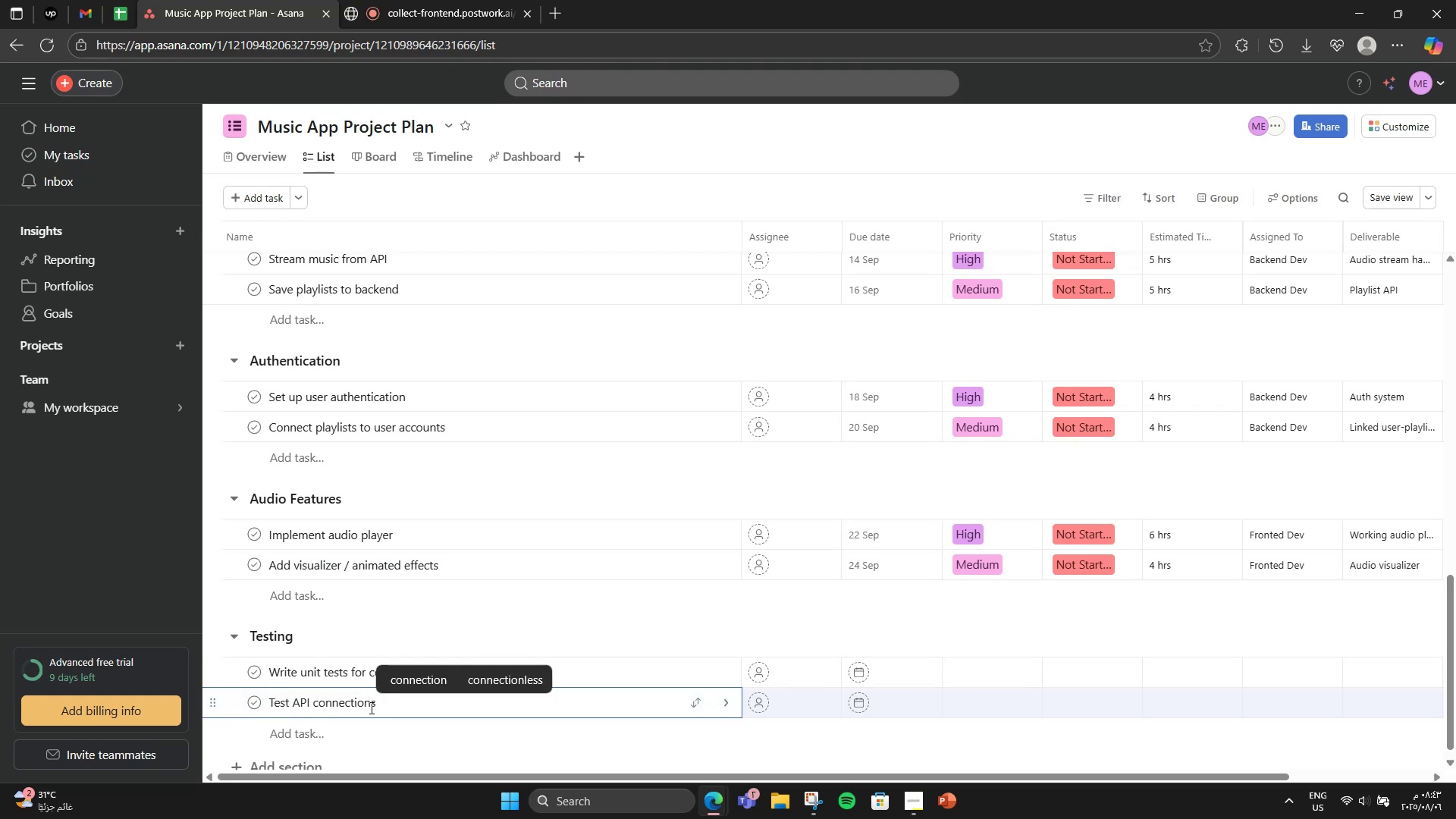 
key(Enter)
 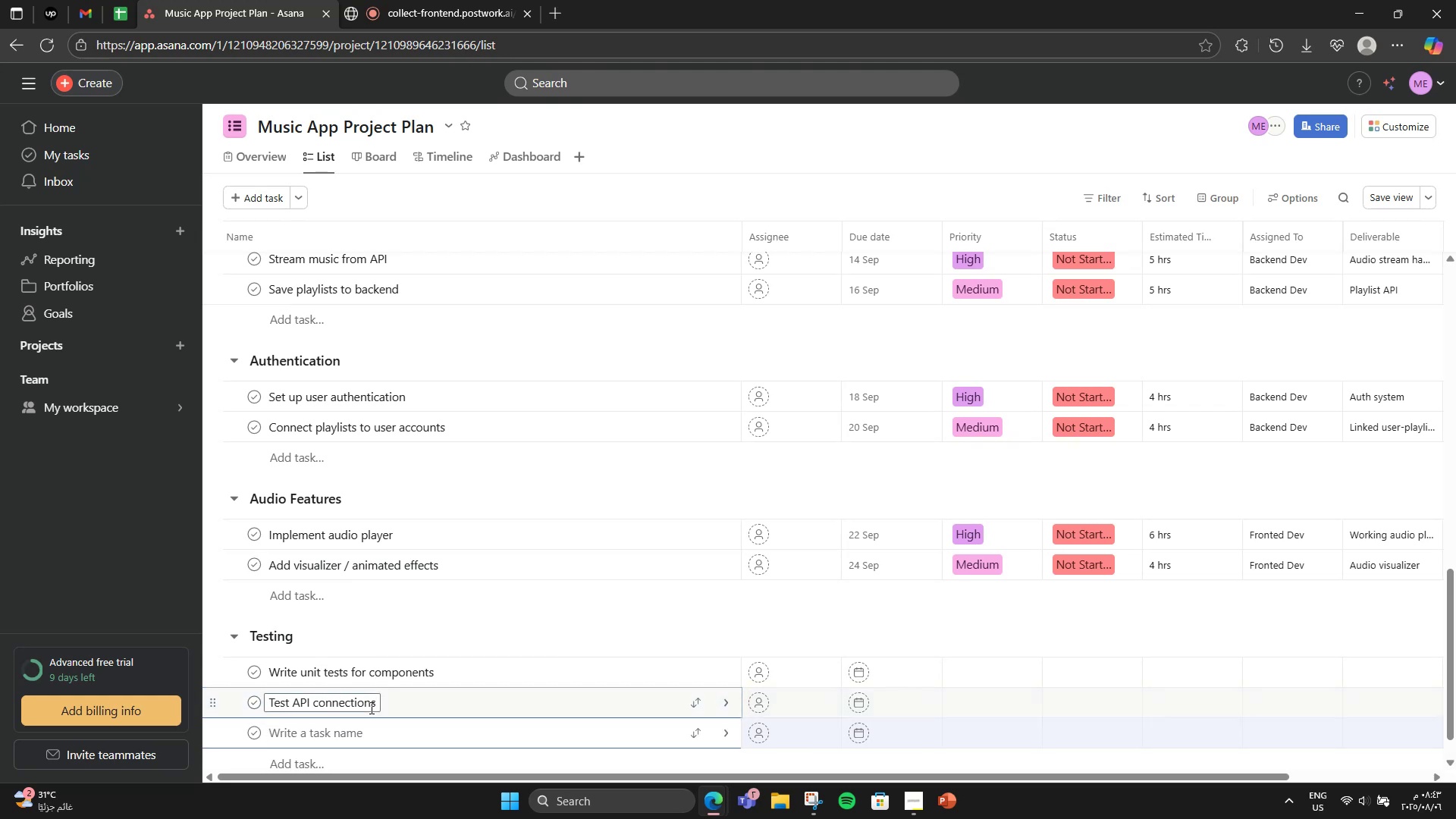 
wait(5.58)
 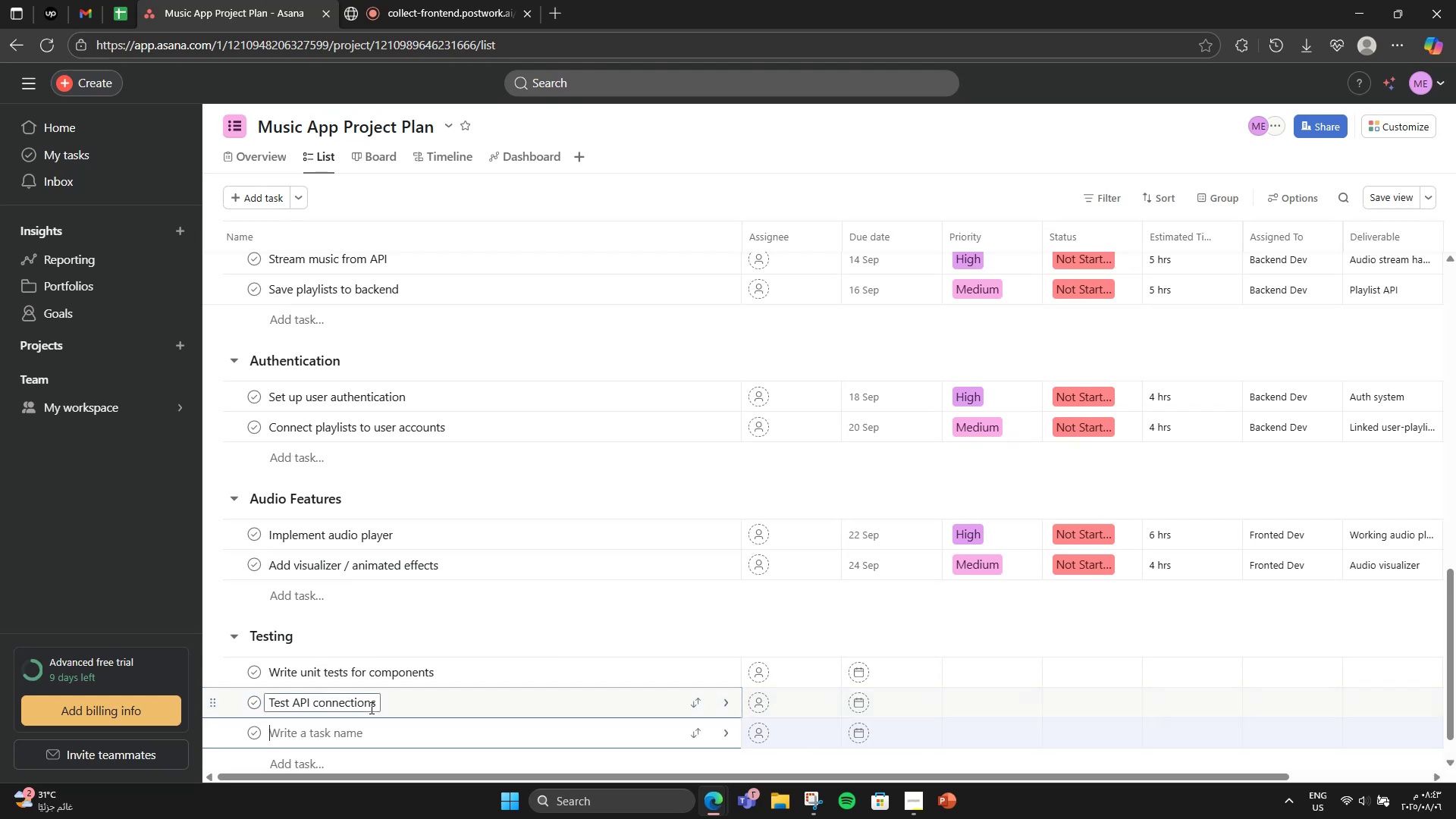 
type(QA and bug fixing )
key(Backspace)
 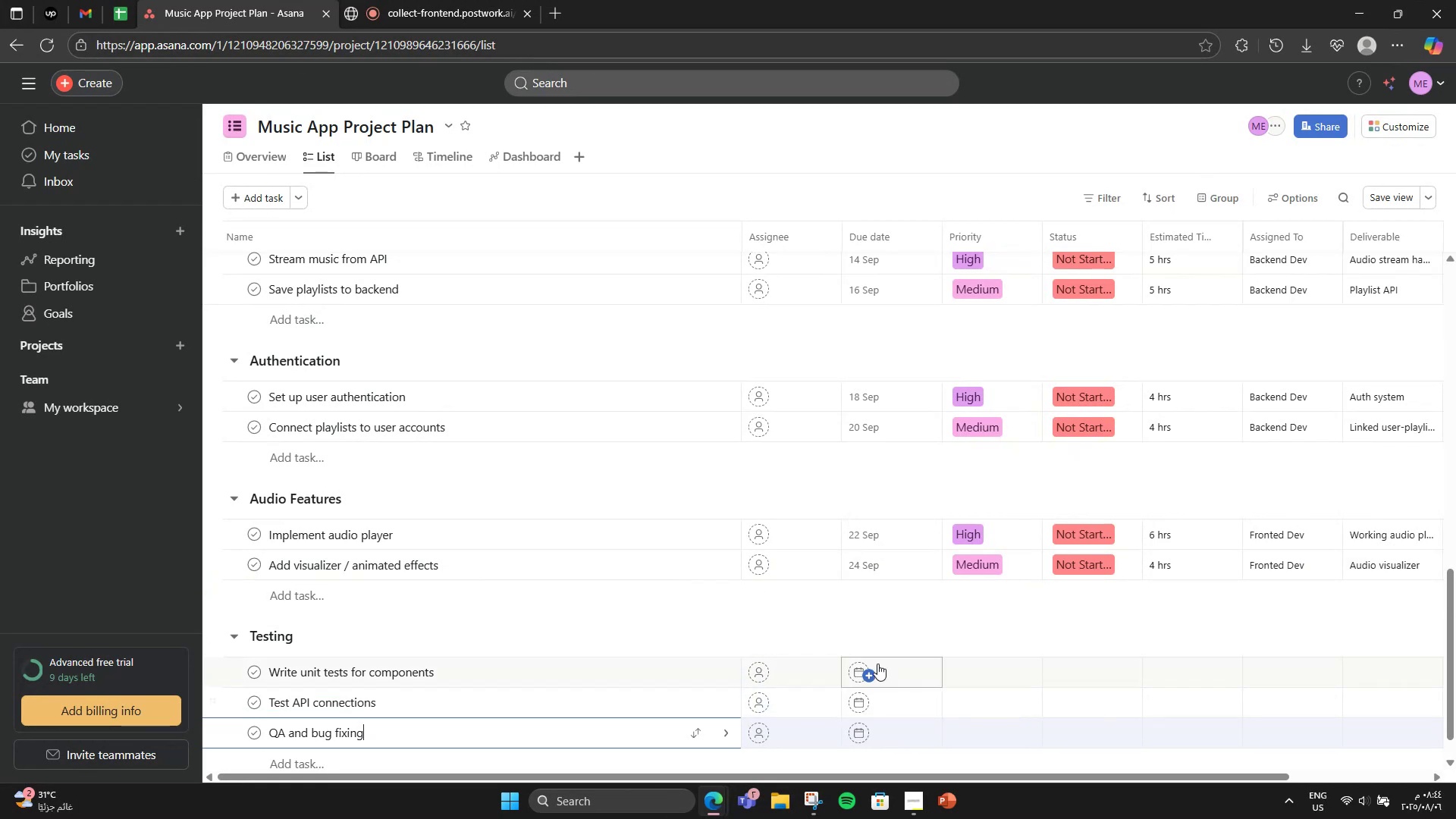 
wait(7.29)
 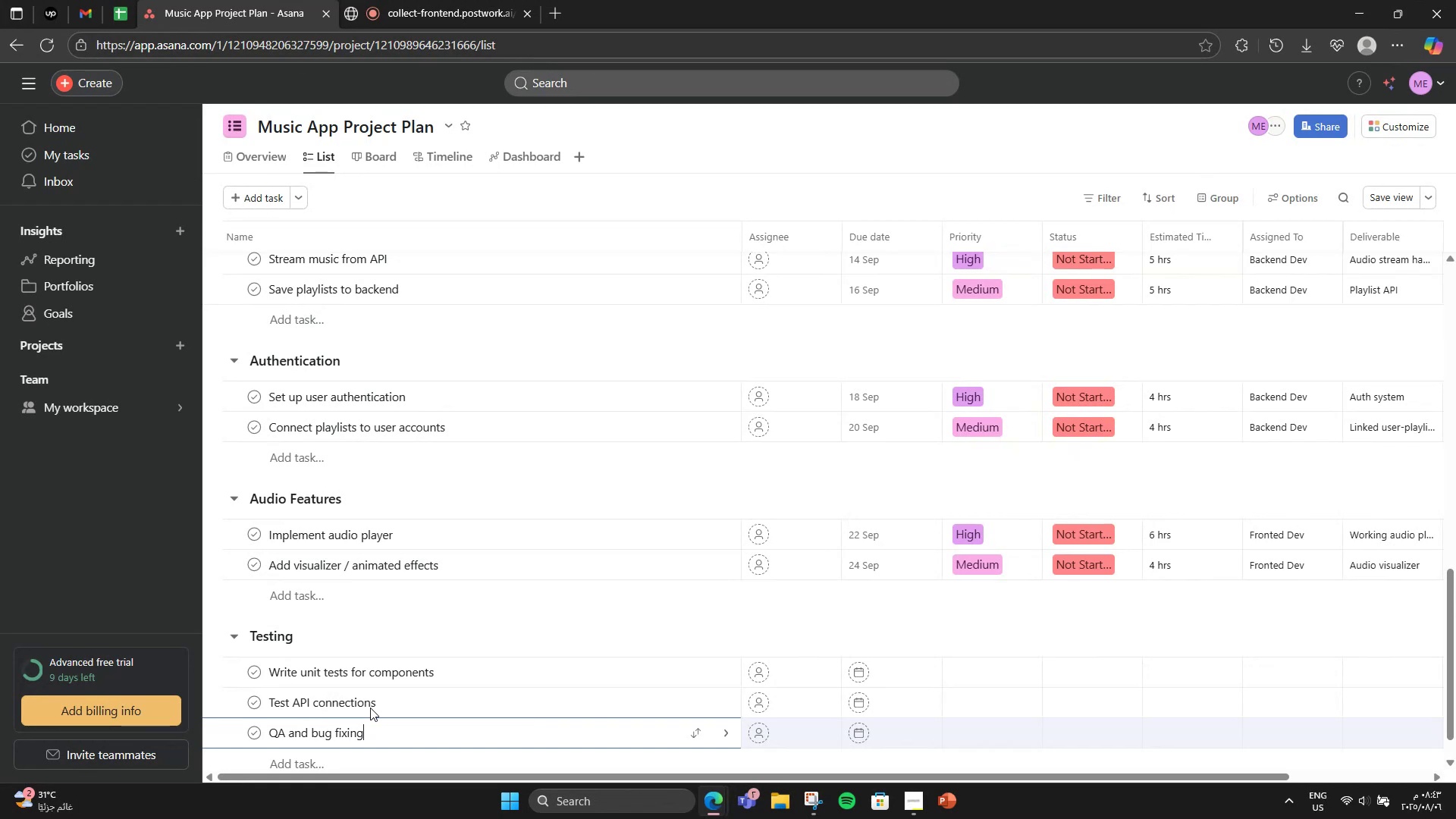 
left_click([872, 658])
 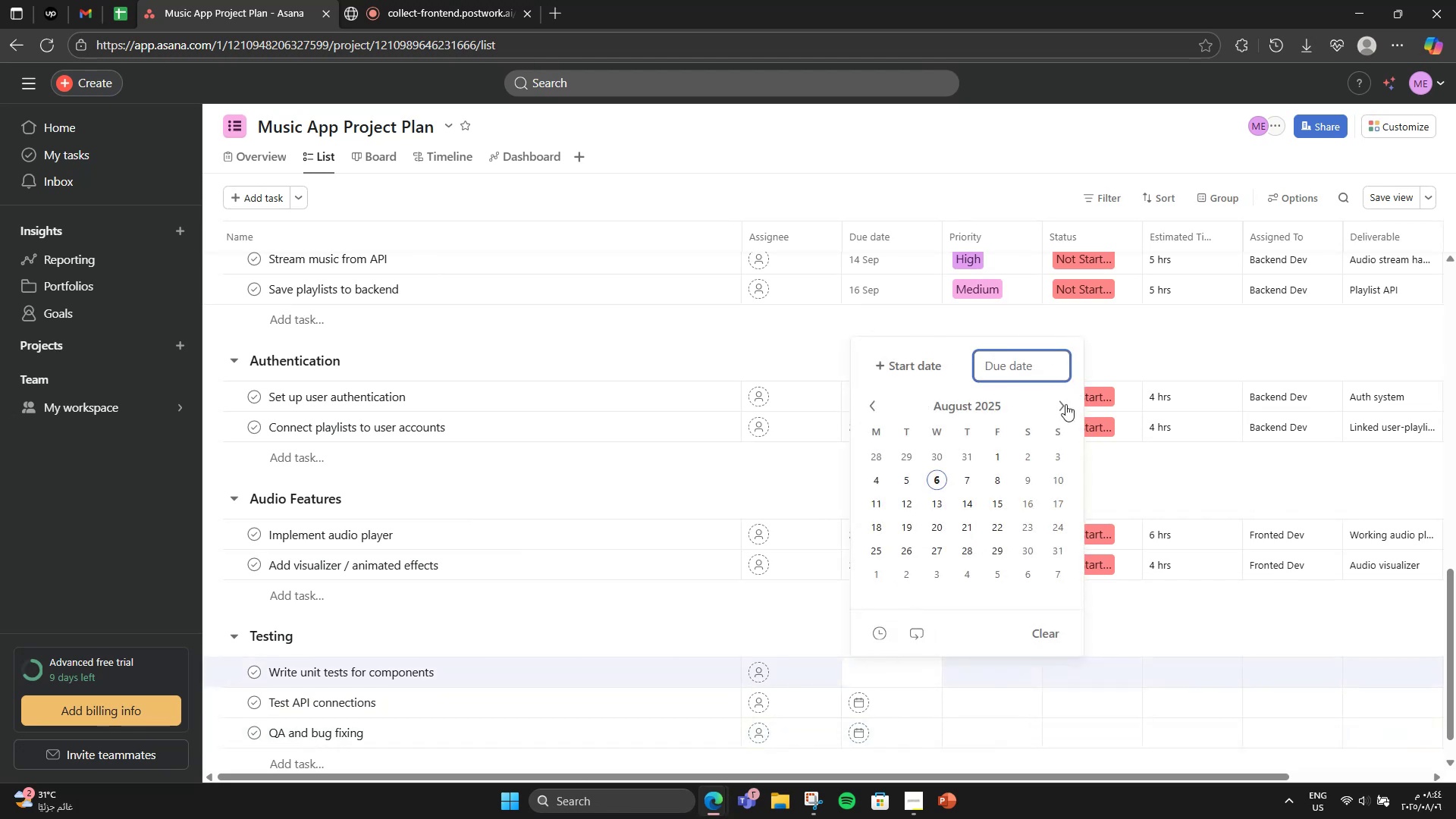 
left_click([1059, 400])
 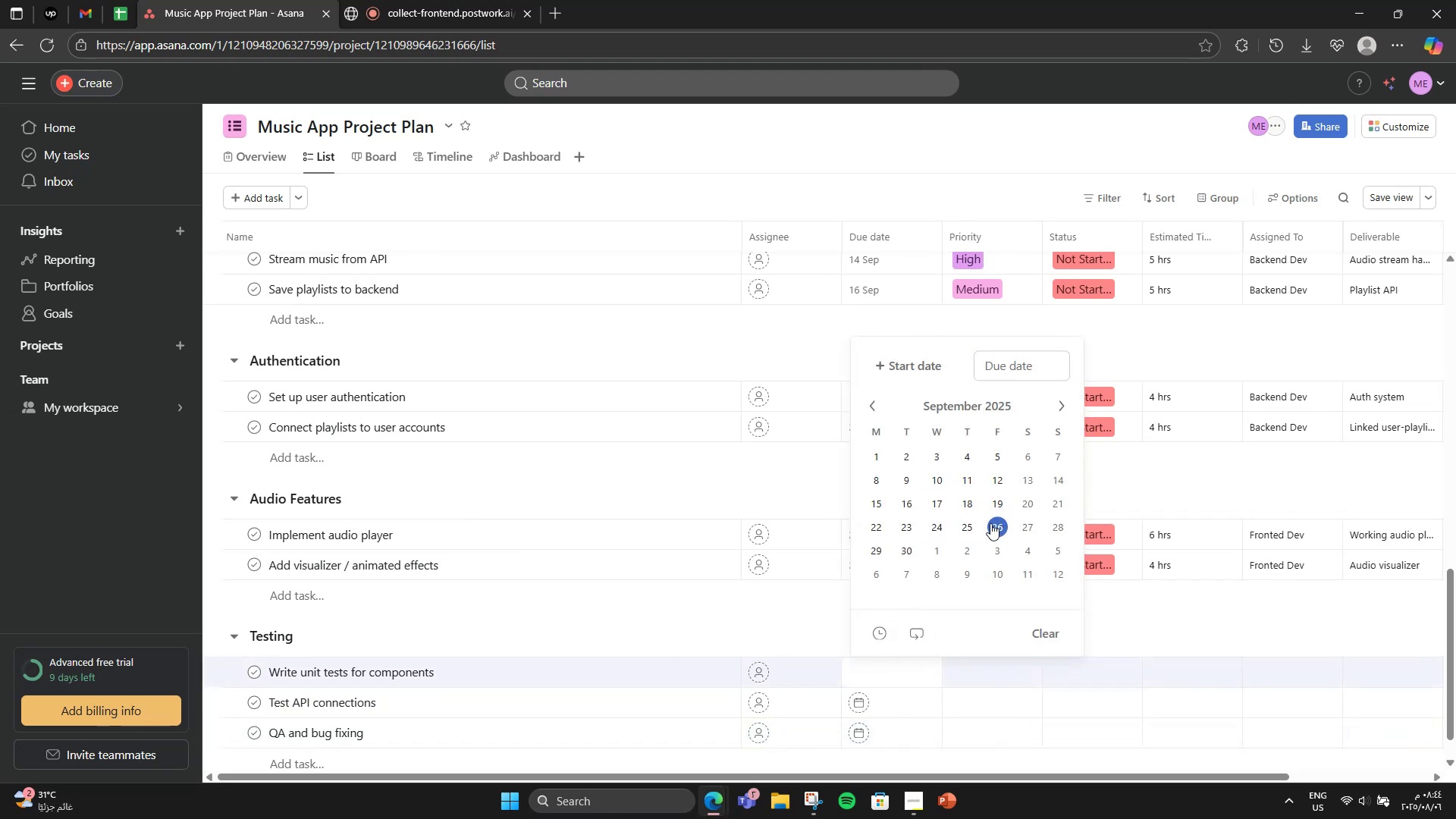 
double_click([913, 709])
 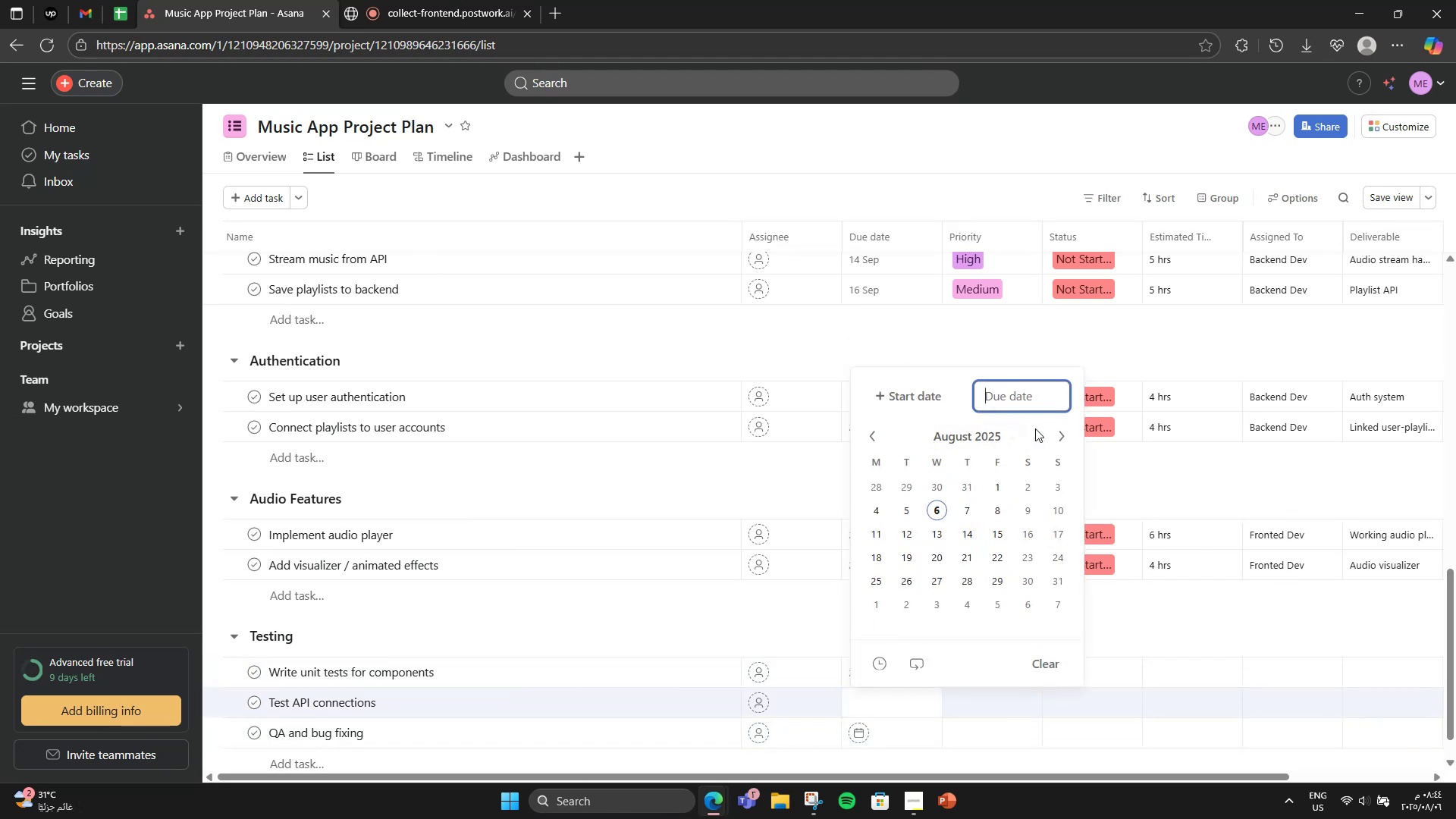 
left_click([1055, 435])
 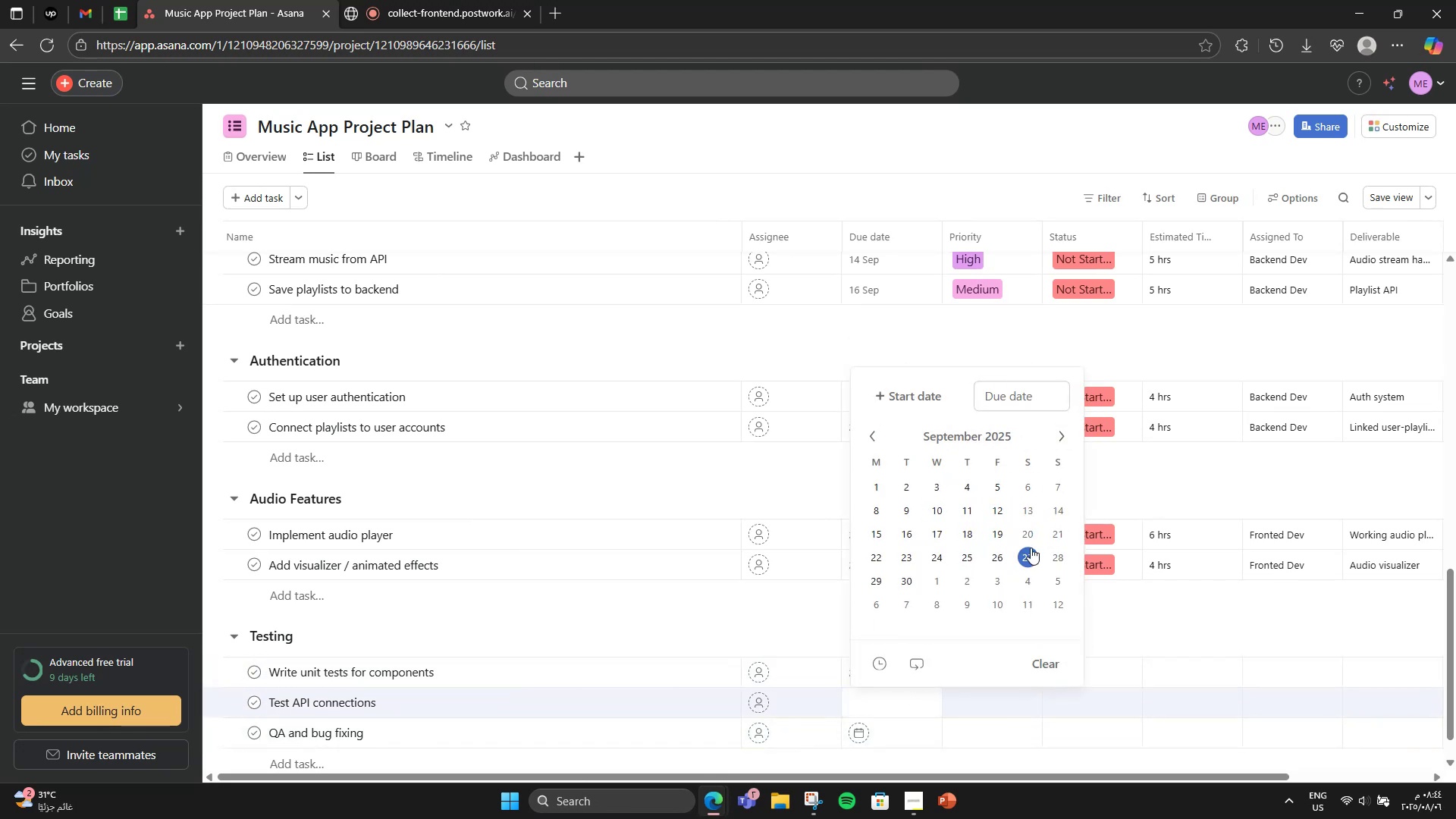 
double_click([701, 641])
 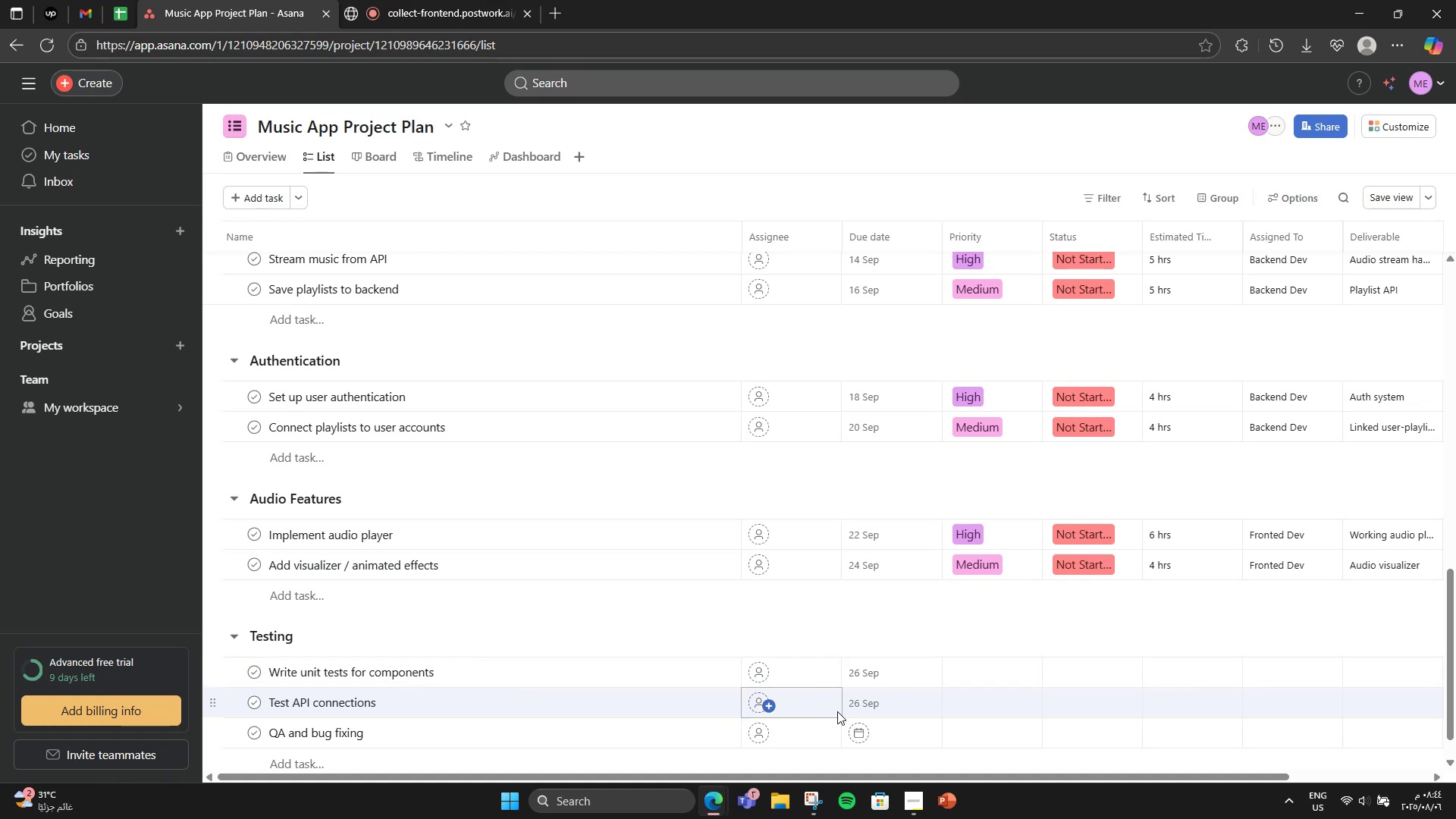 
left_click([884, 706])
 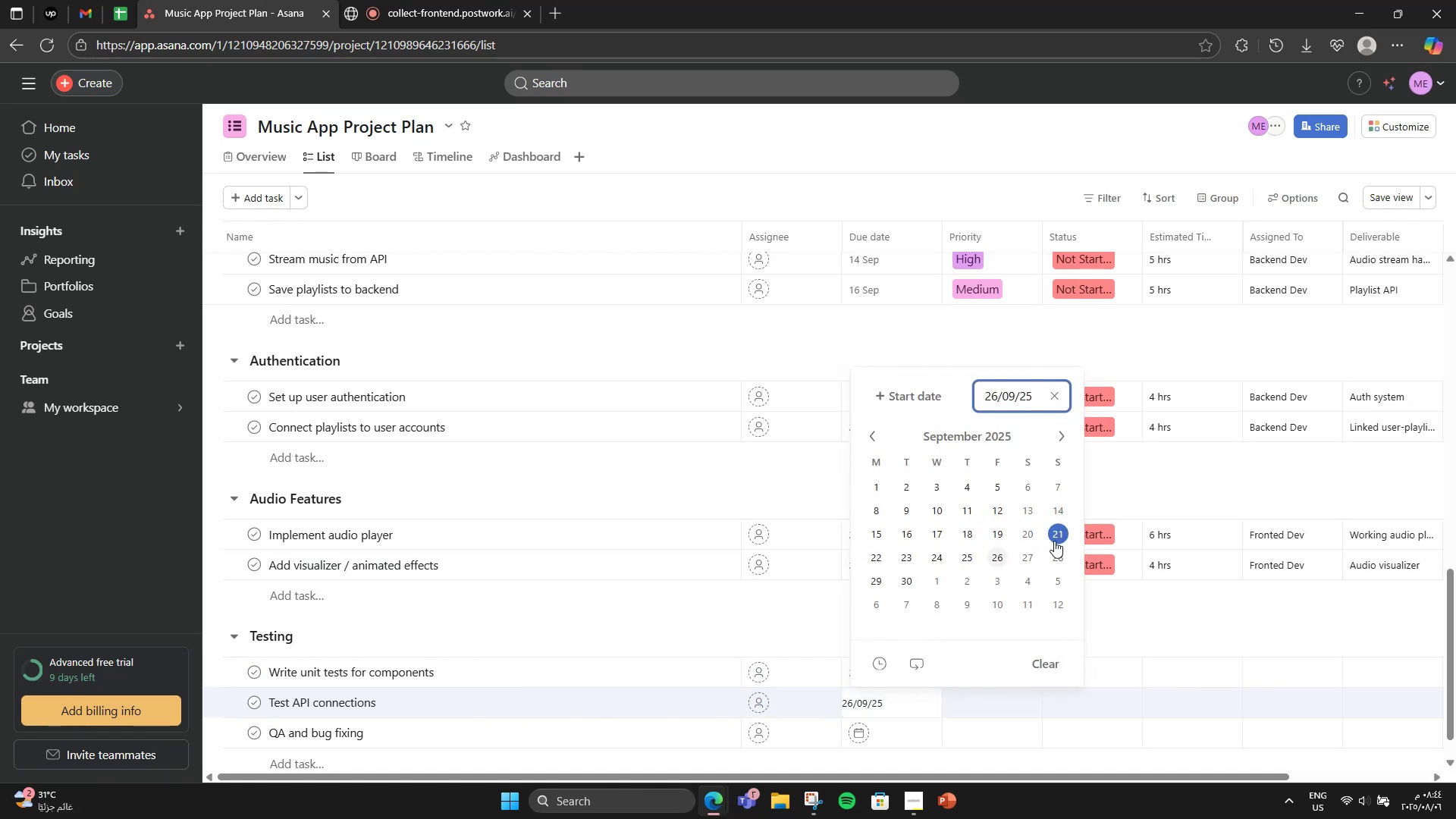 
left_click([1057, 548])
 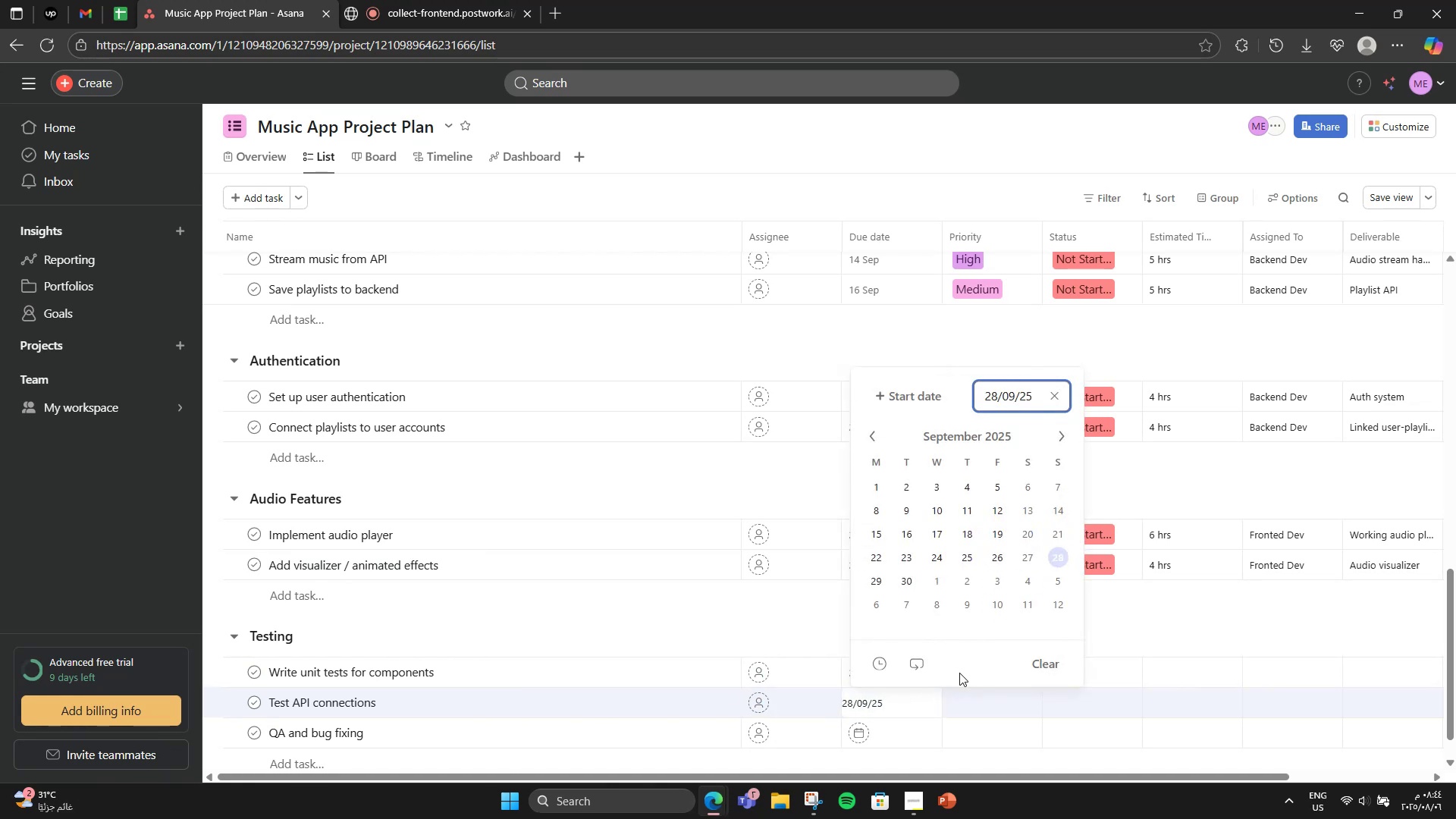 
left_click([930, 726])
 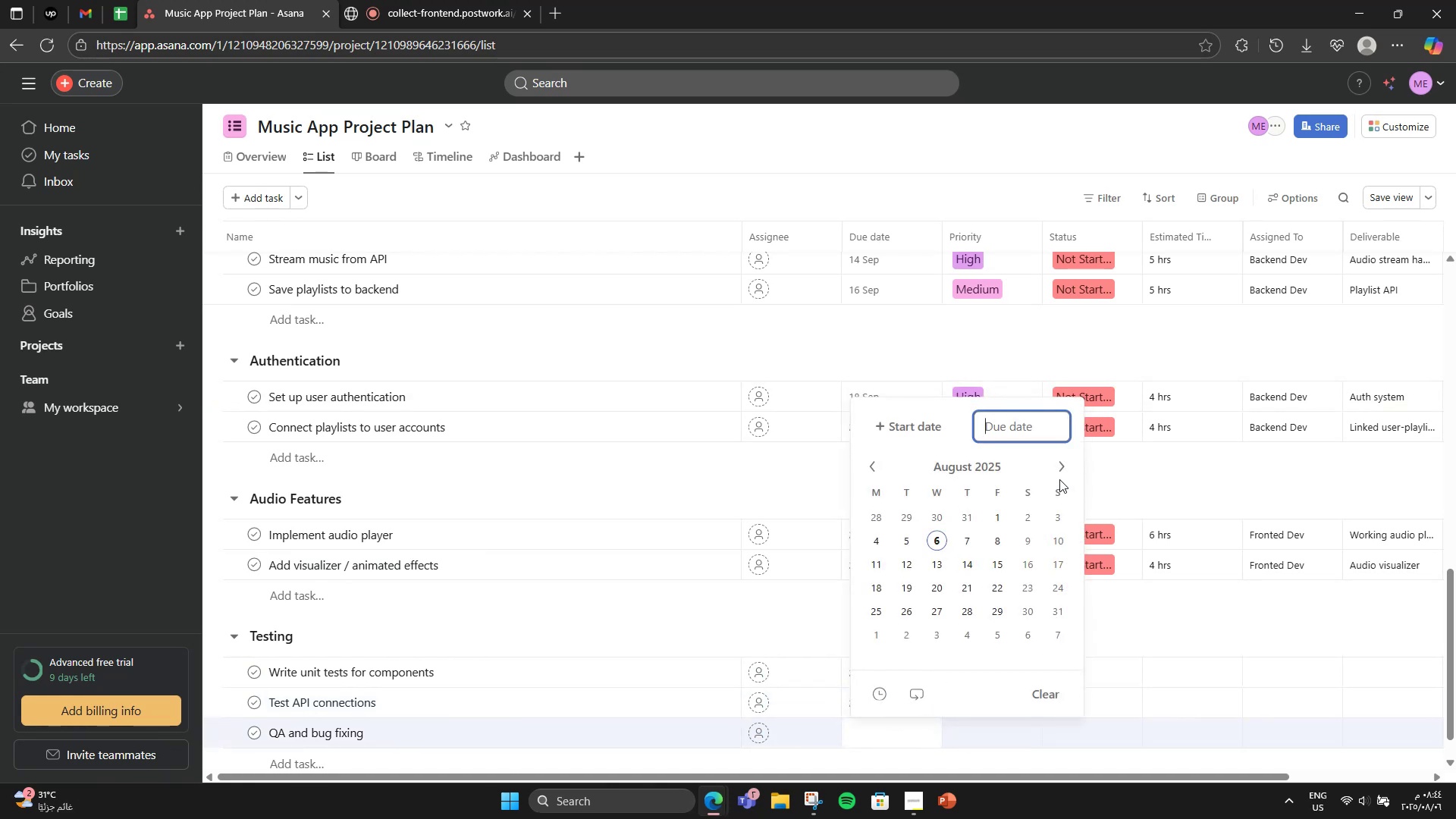 
double_click([1059, 467])
 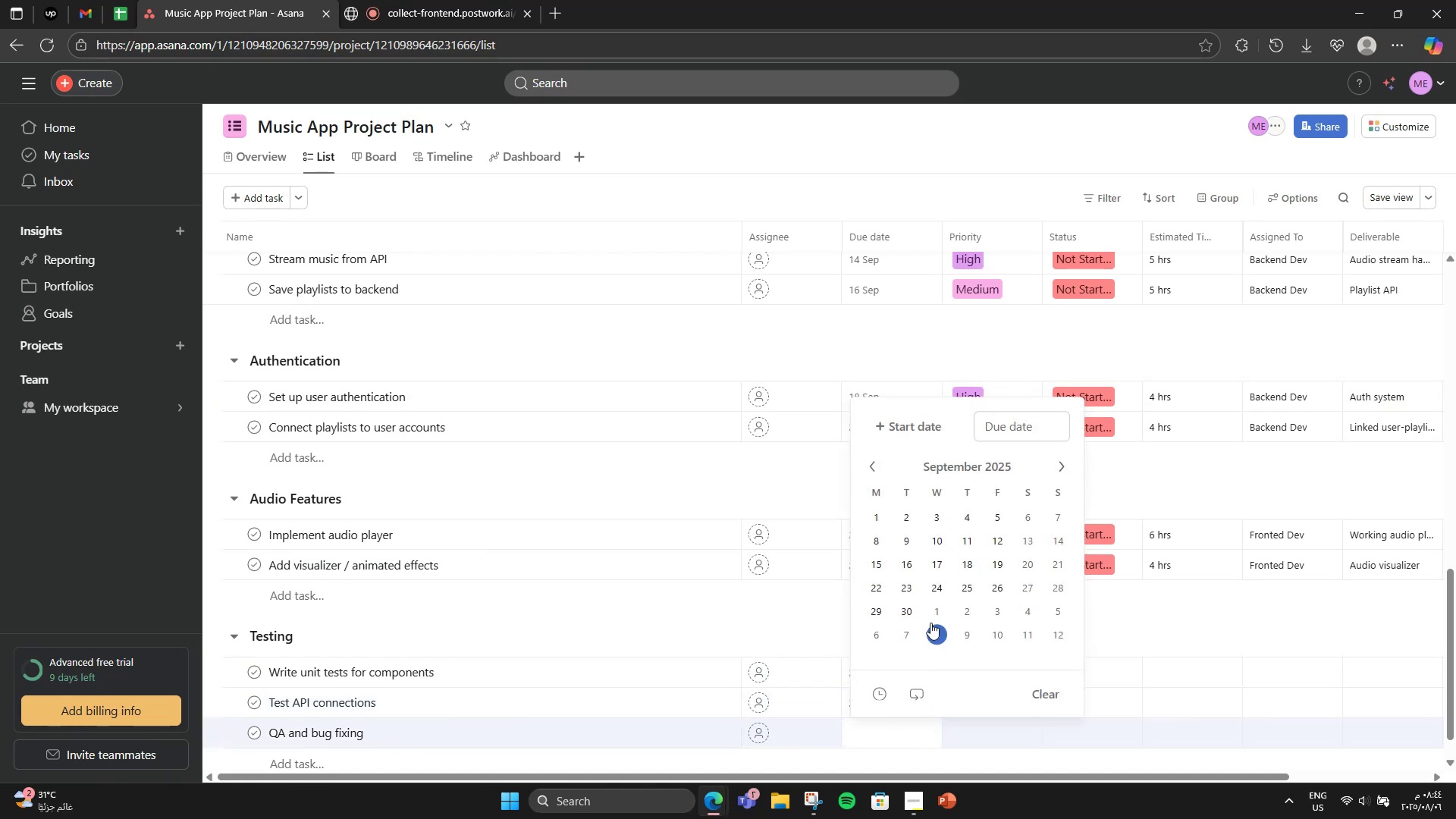 
left_click([928, 610])
 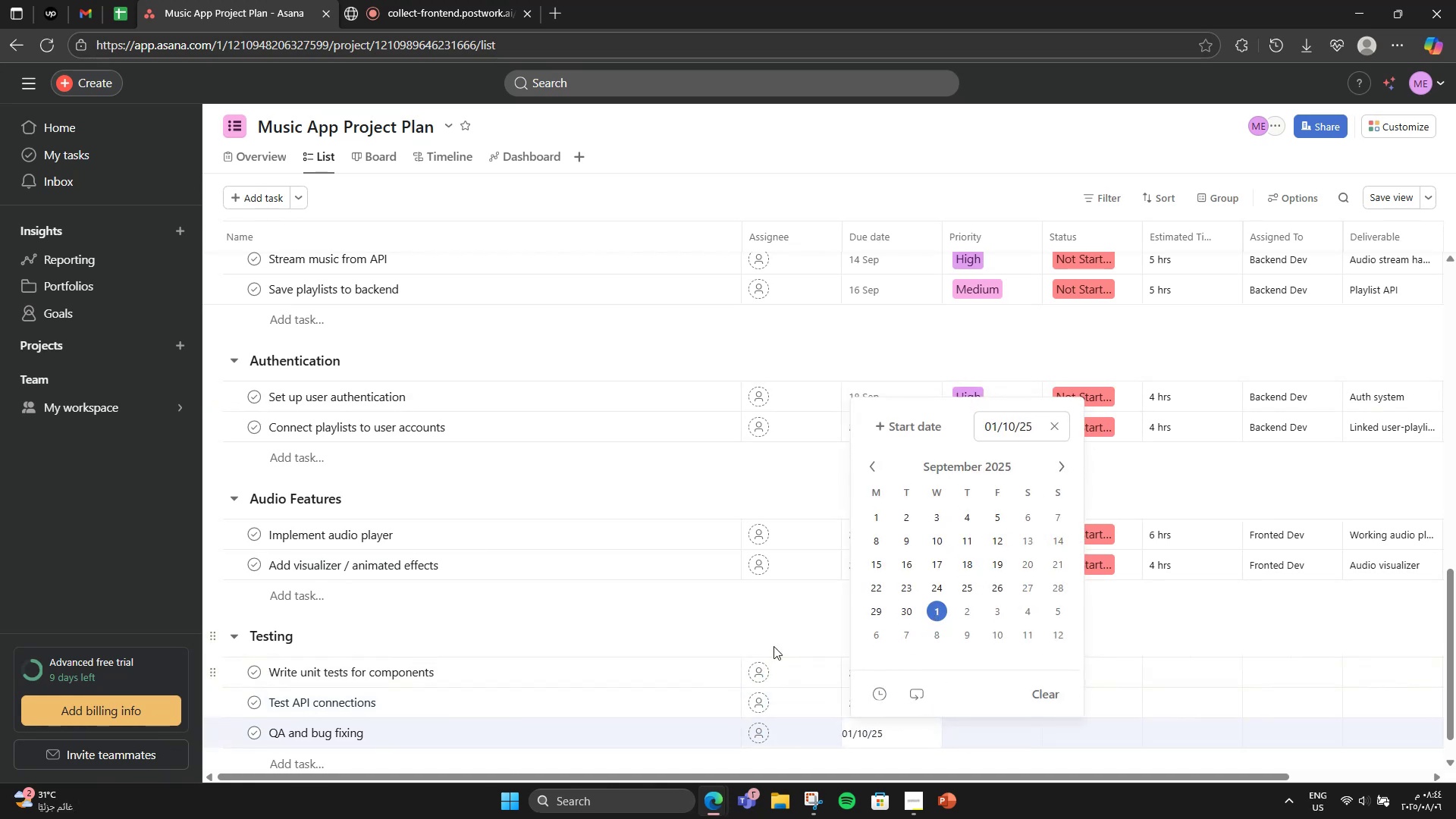 
left_click([774, 639])
 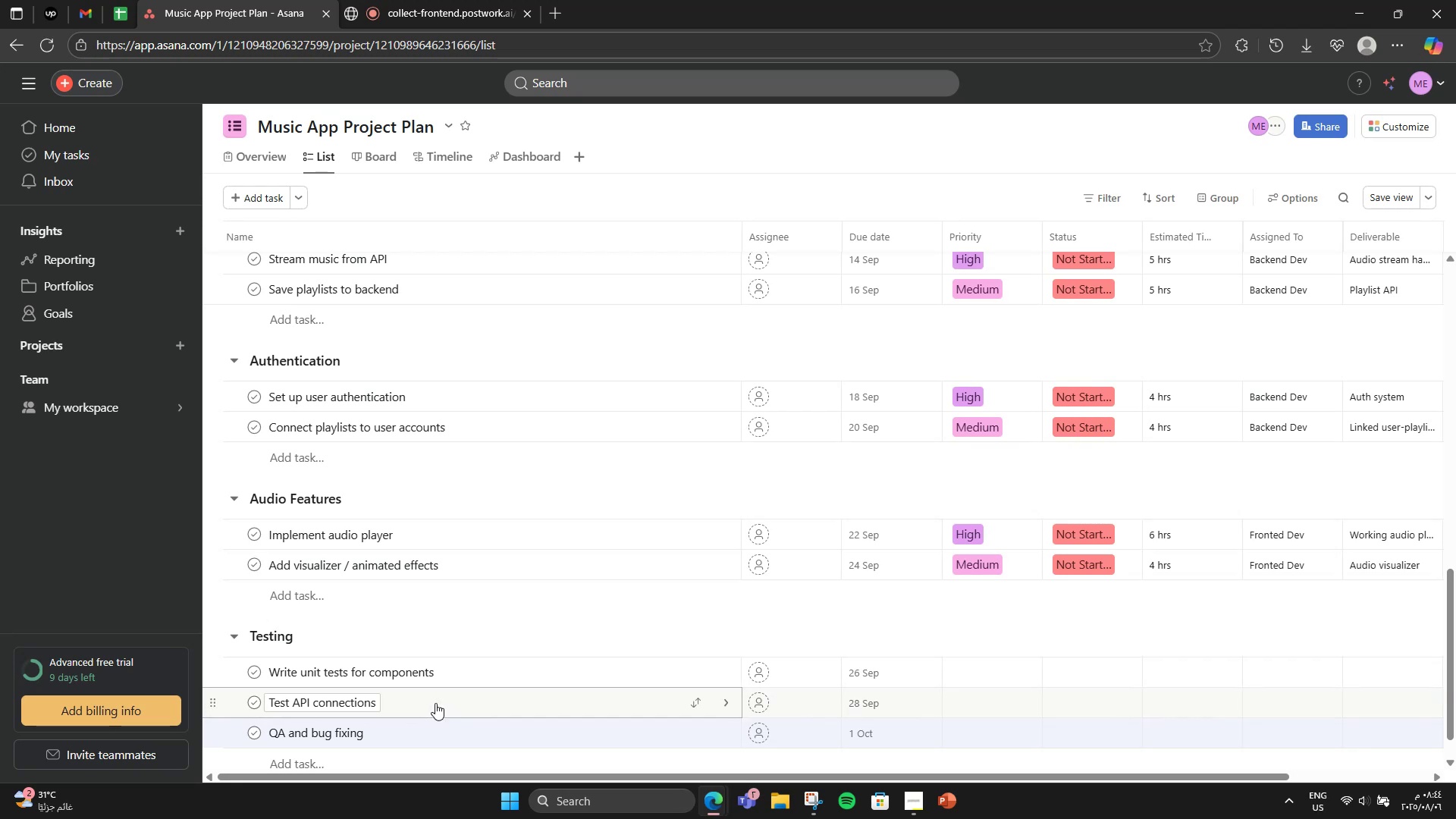 
mouse_move([416, 691])
 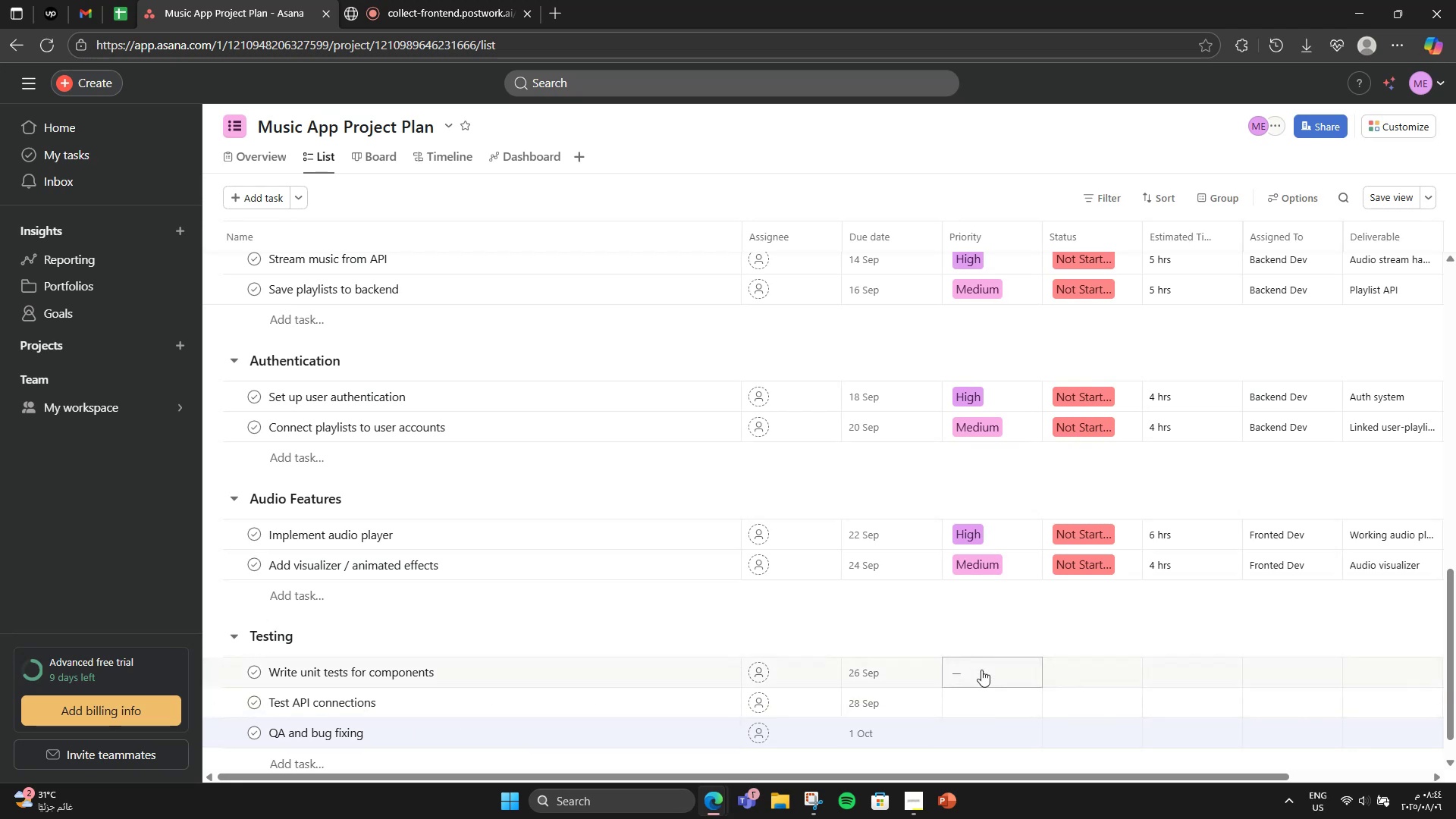 
left_click([1001, 682])
 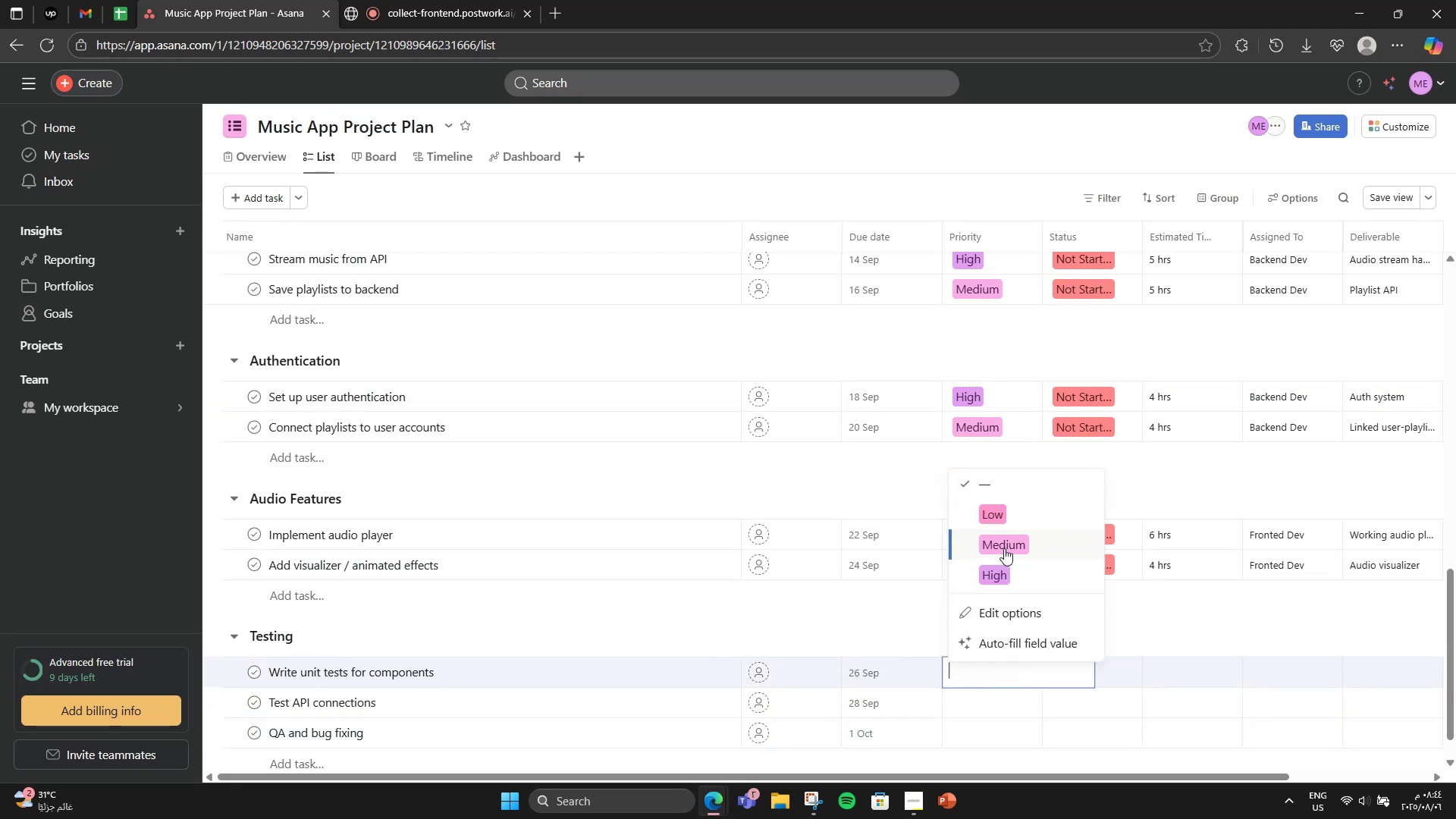 
double_click([996, 707])
 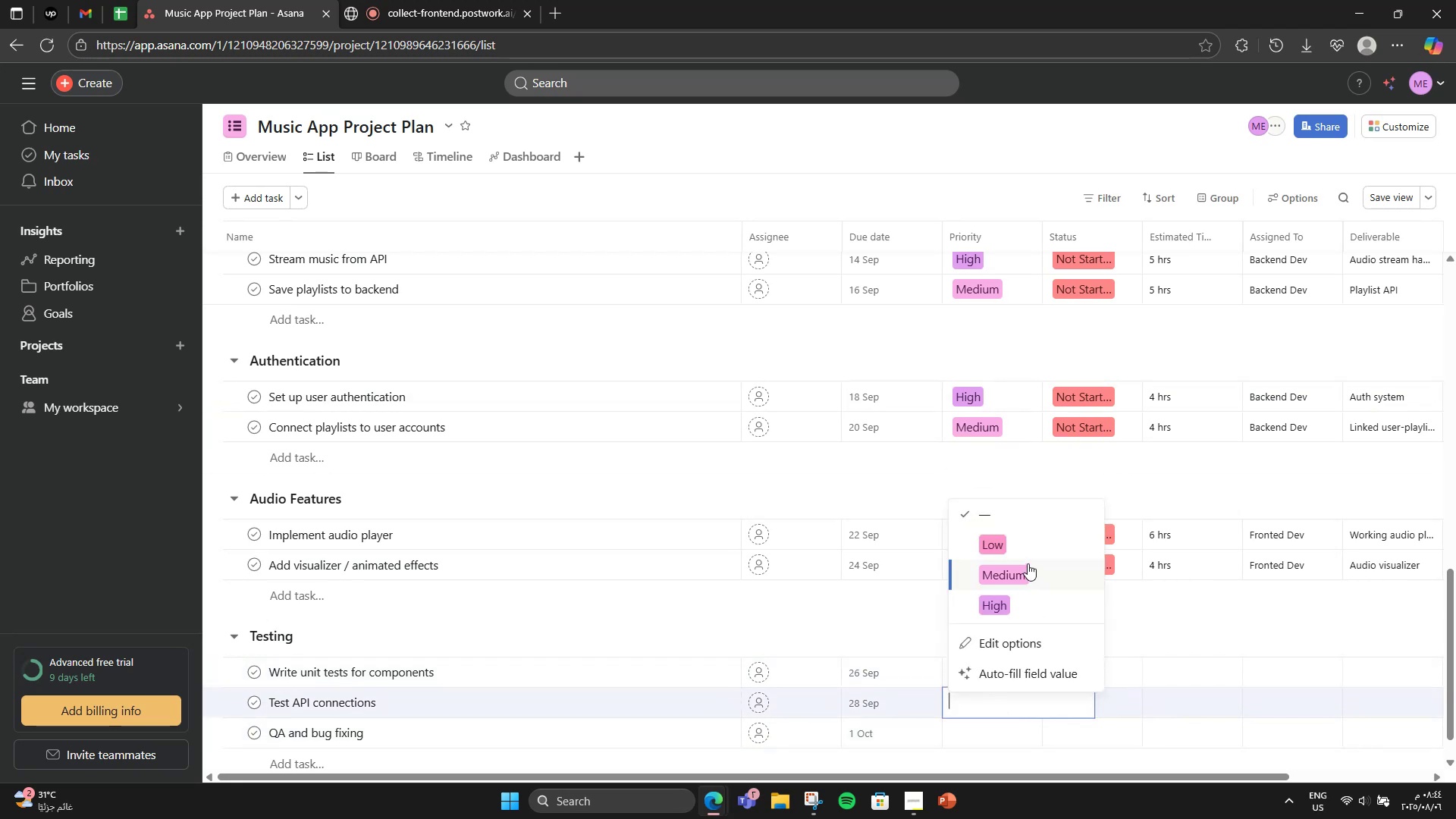 
left_click([1028, 557])
 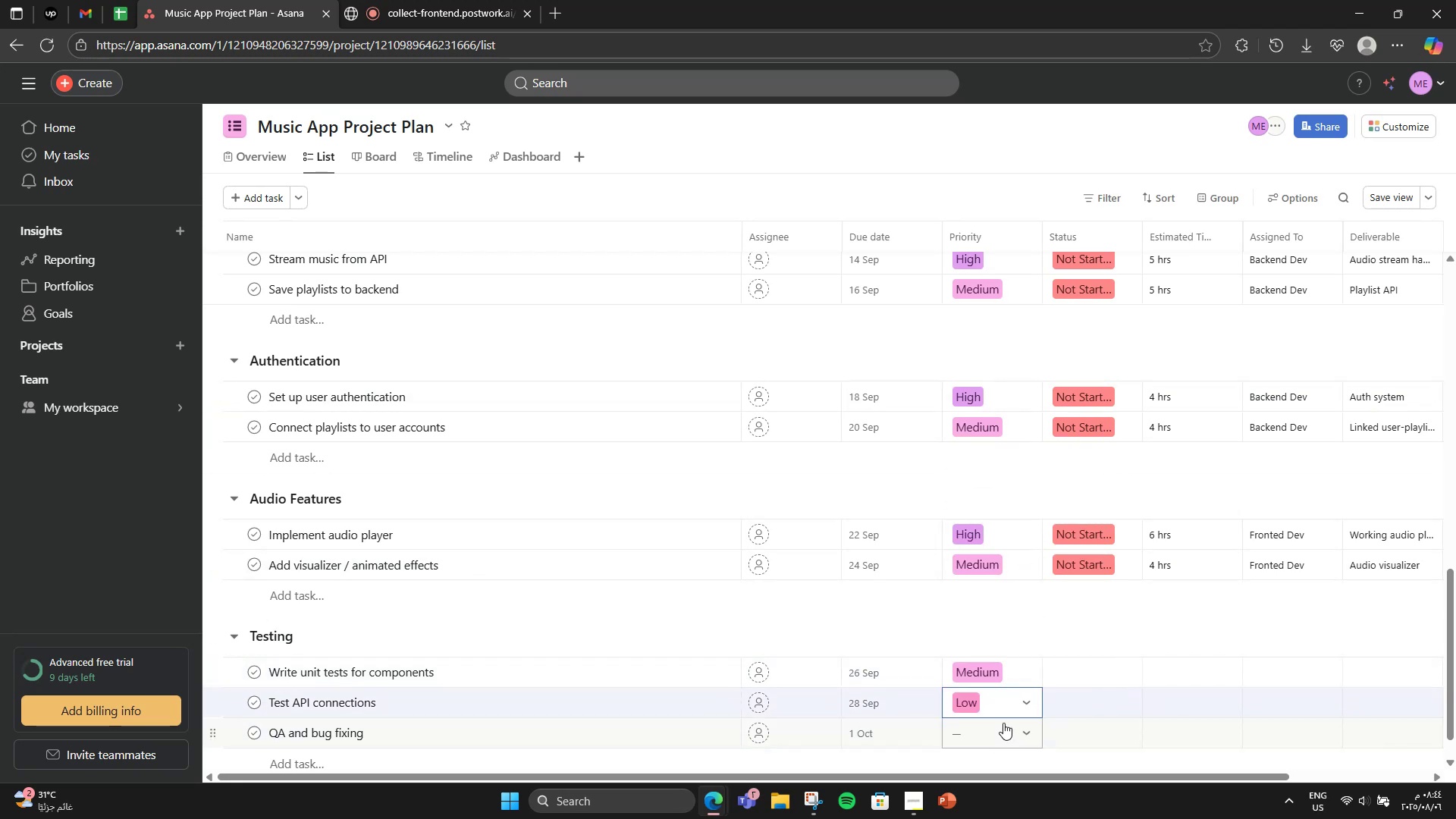 
left_click([1003, 701])
 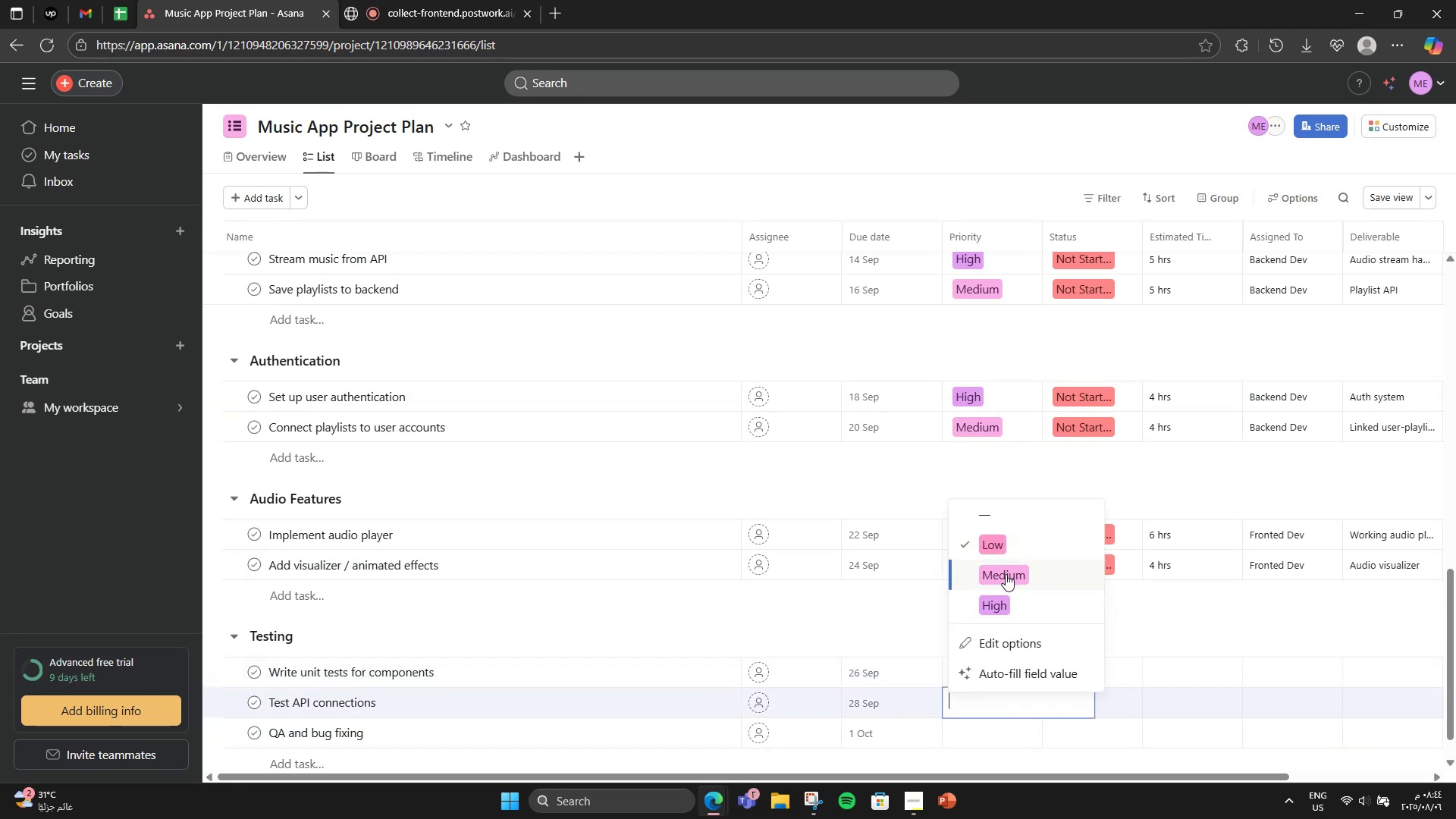 
left_click([1006, 574])
 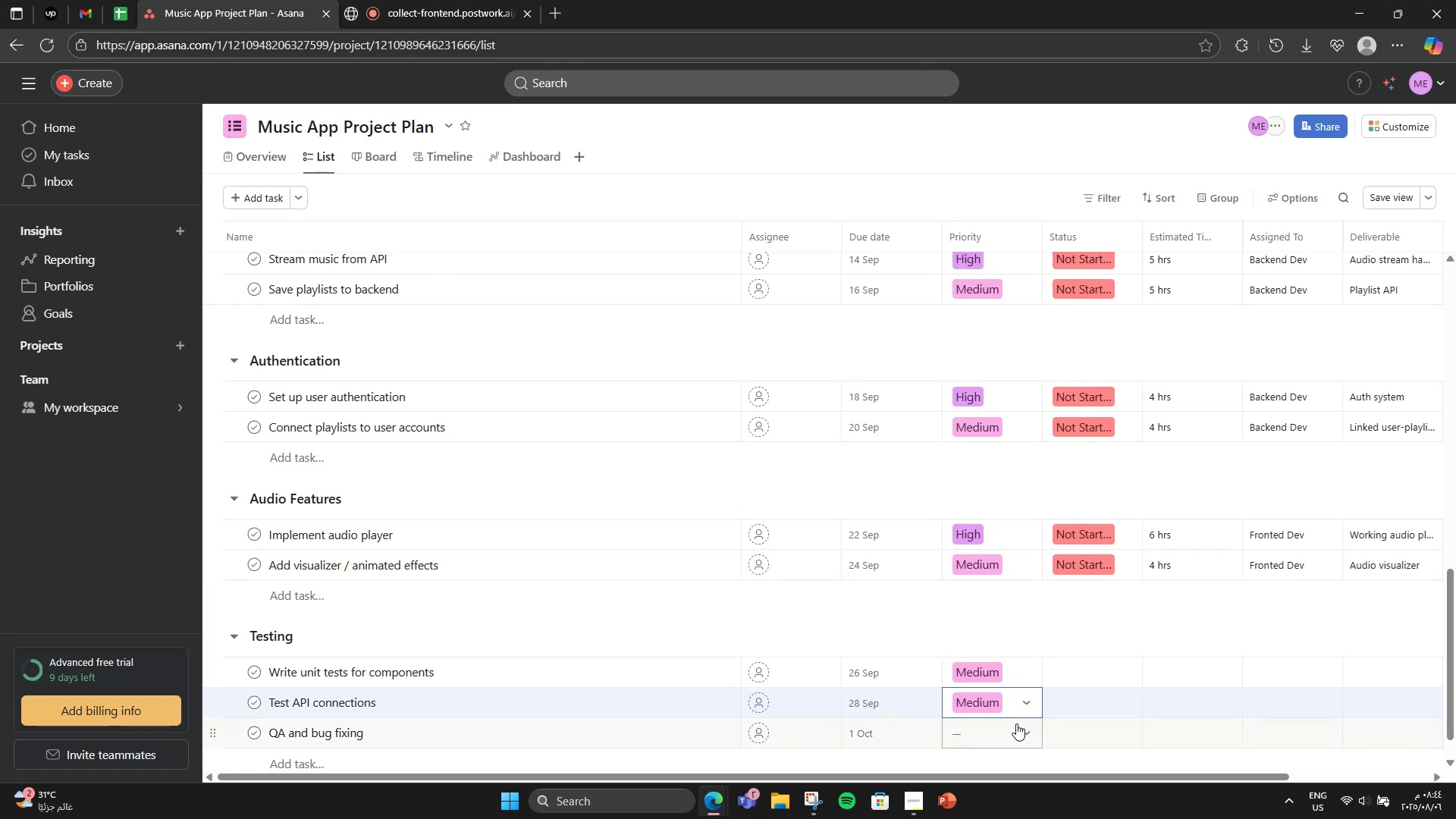 
left_click([1017, 723])
 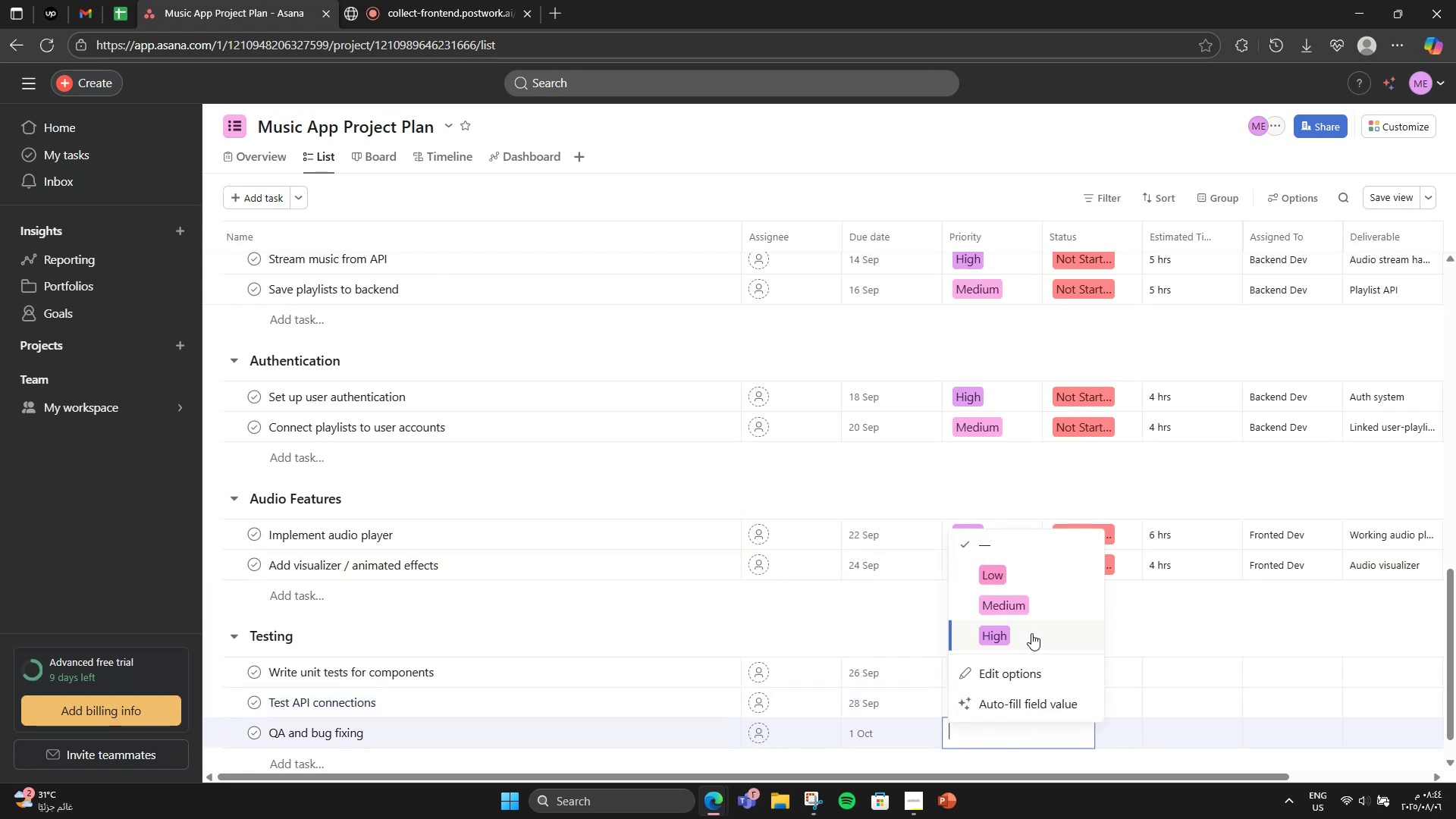 
left_click([1031, 633])
 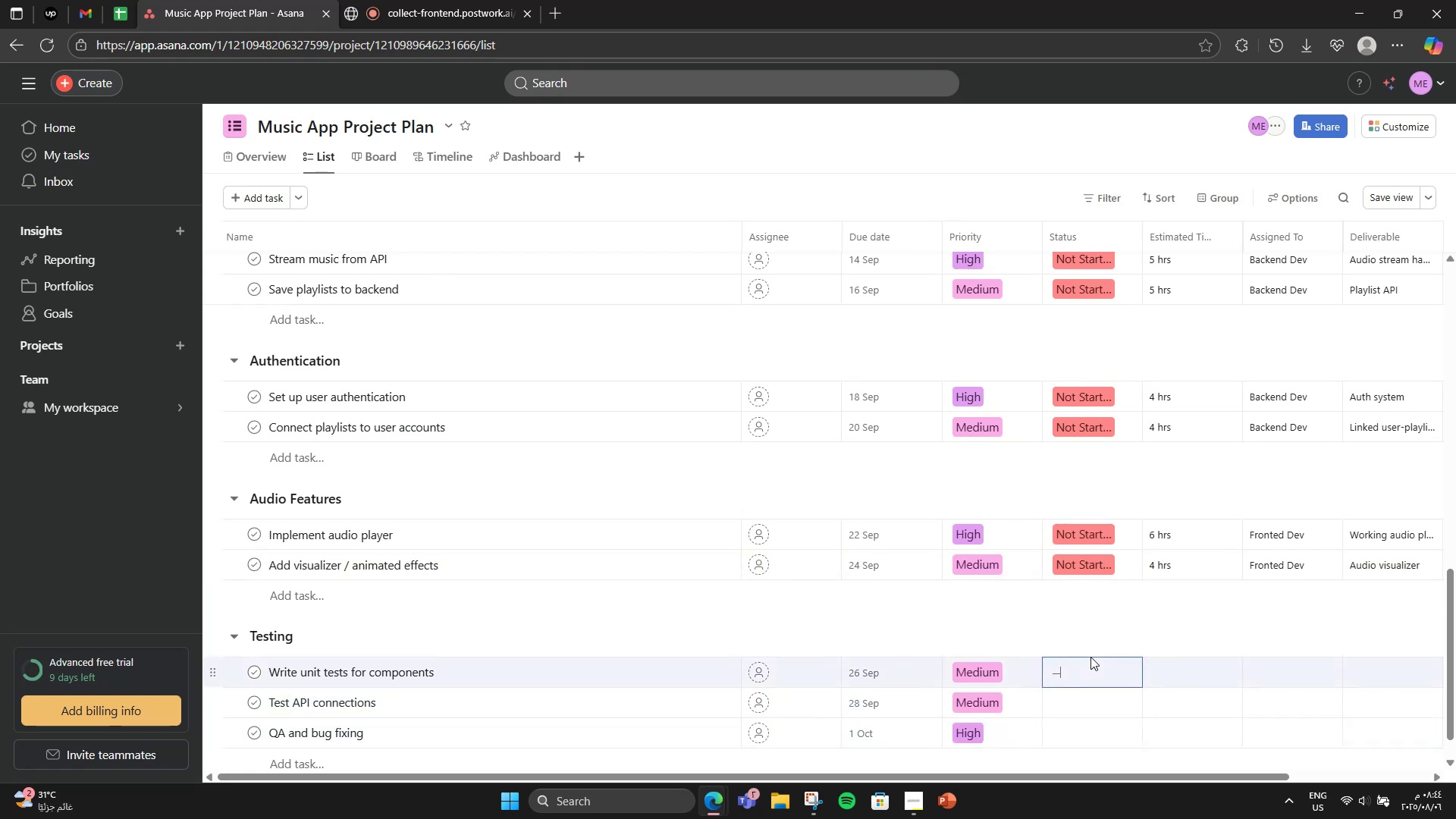 
double_click([1094, 686])
 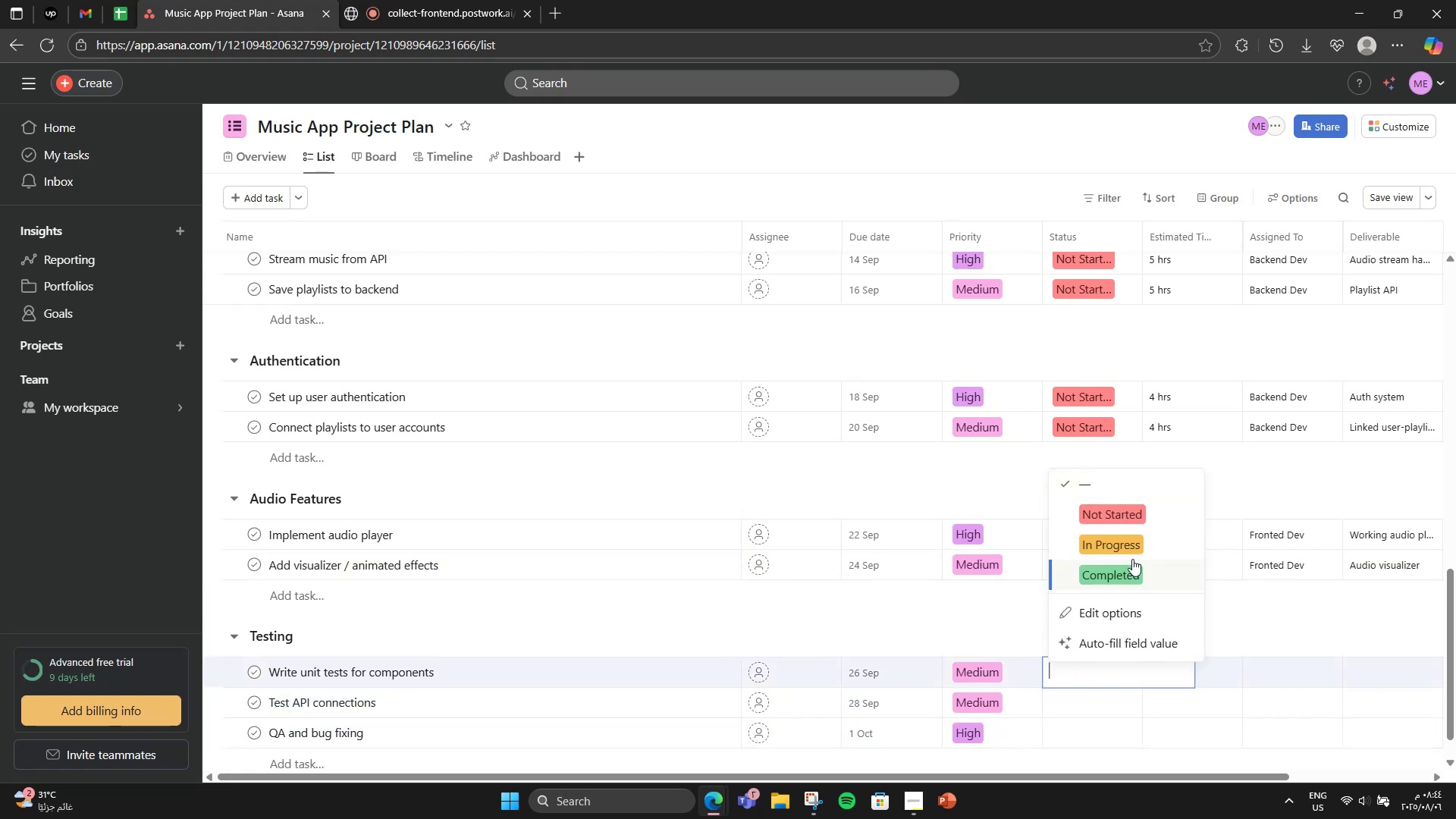 
left_click([1144, 487])
 